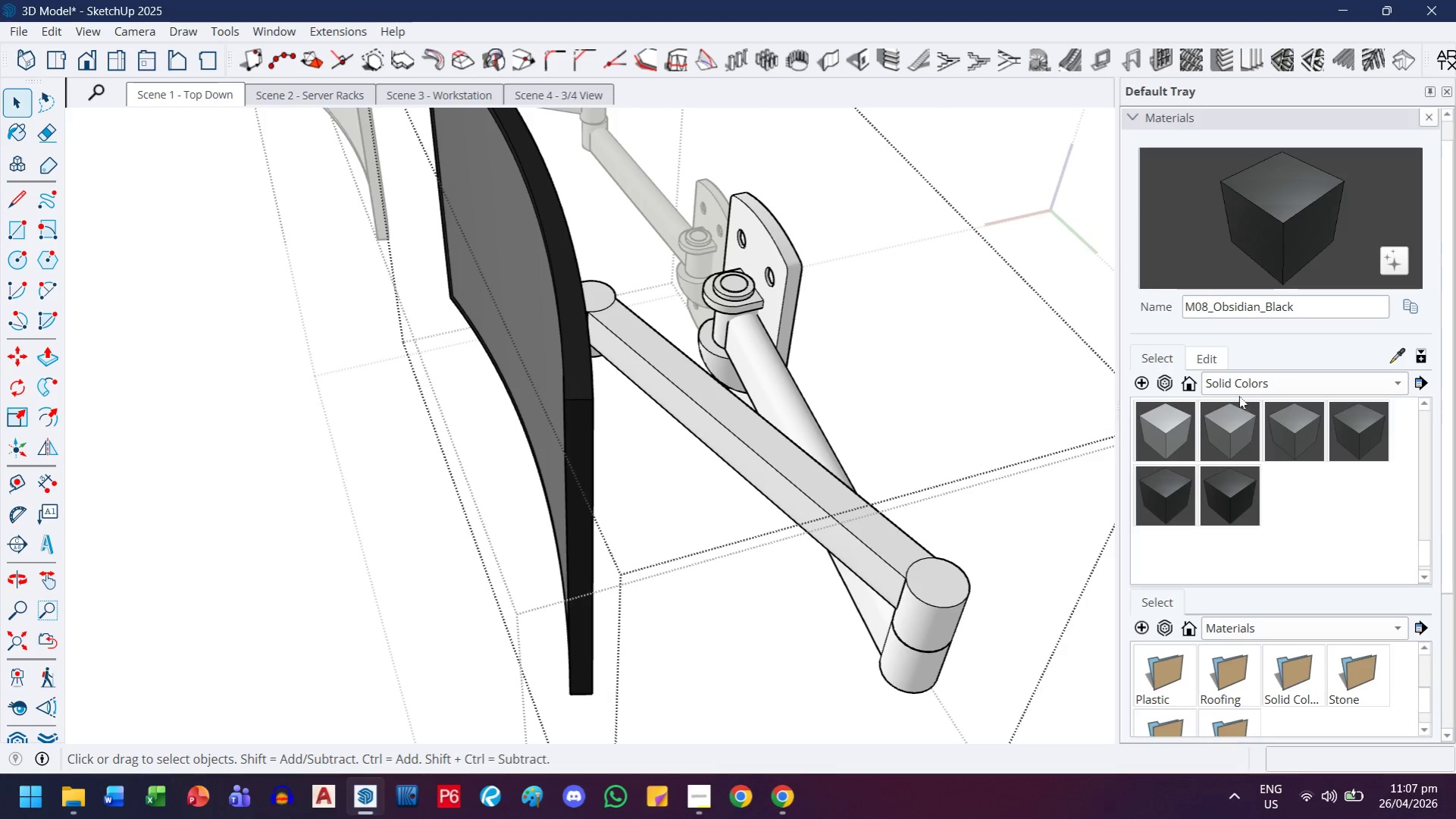 
double_click([1251, 377])
 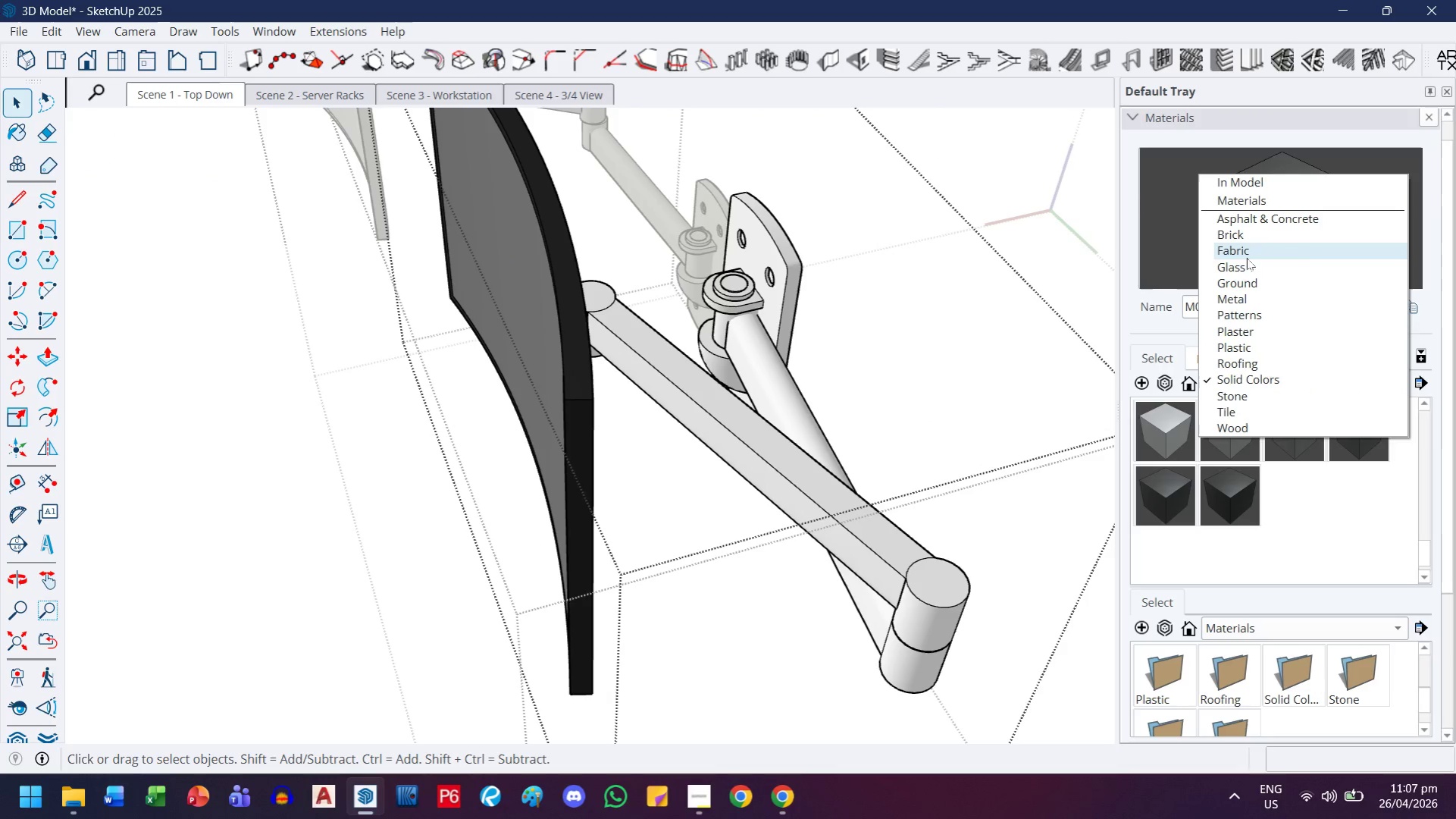 
left_click([1249, 300])
 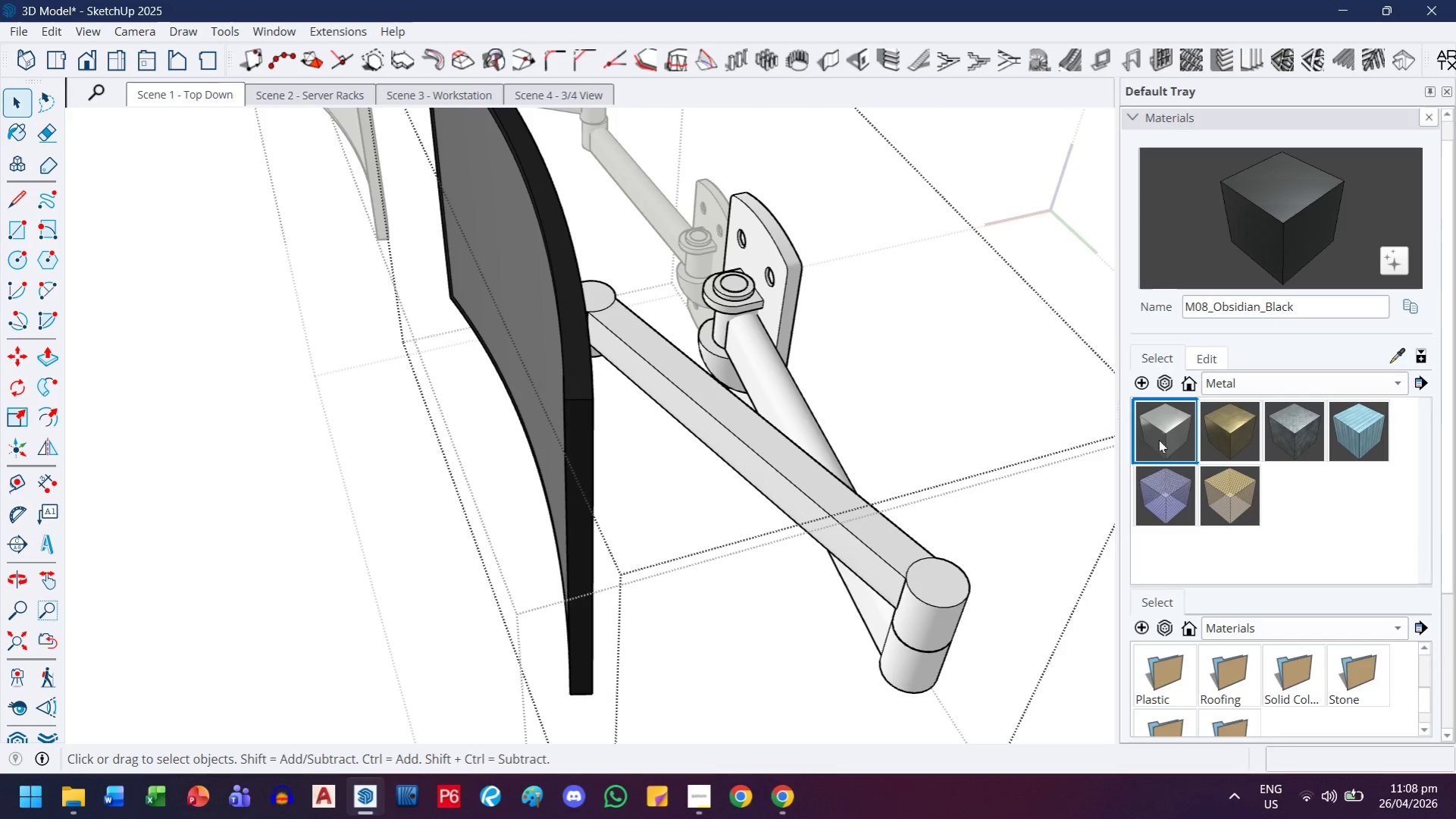 
left_click([1151, 435])
 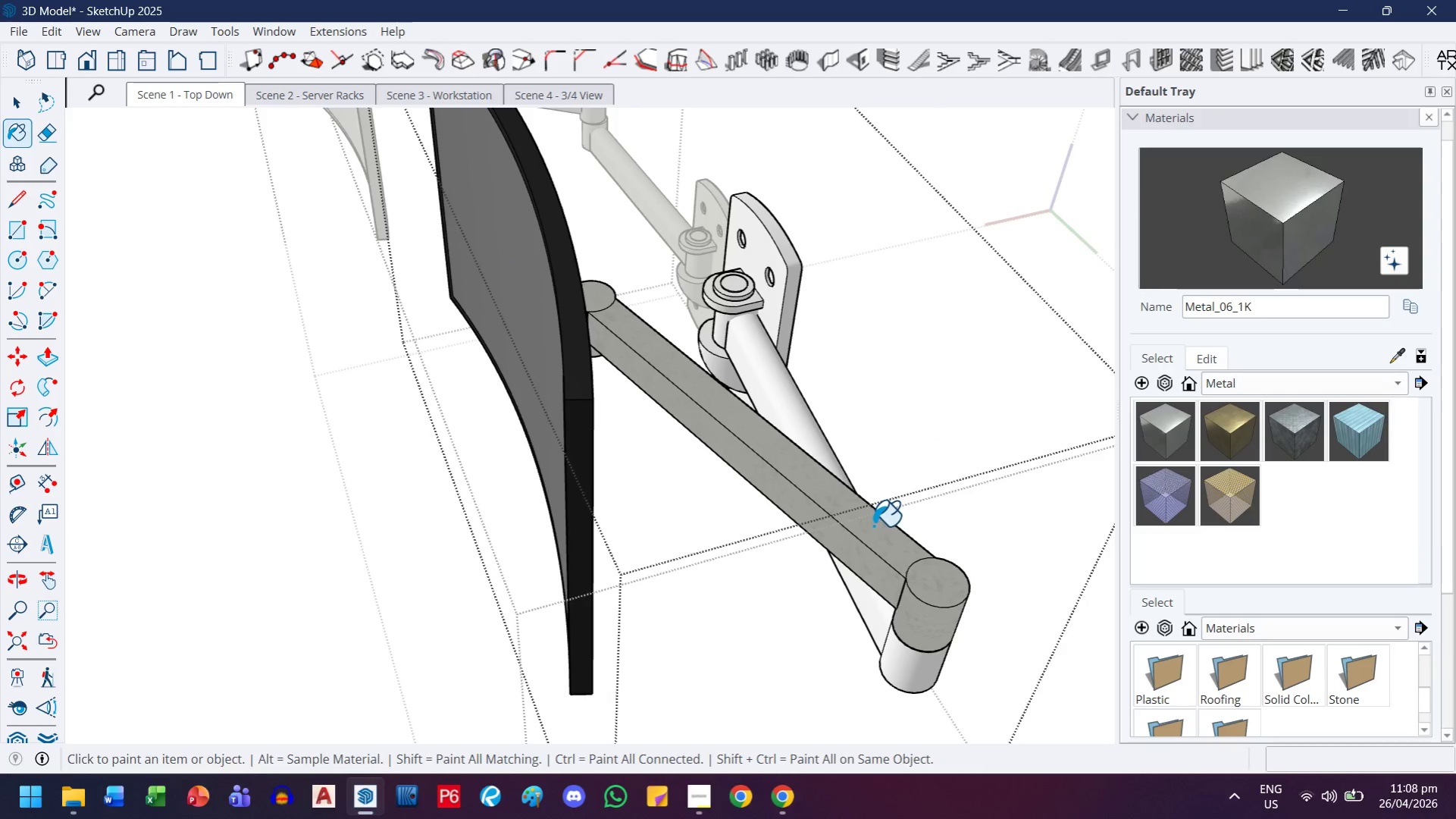 
left_click([810, 440])
 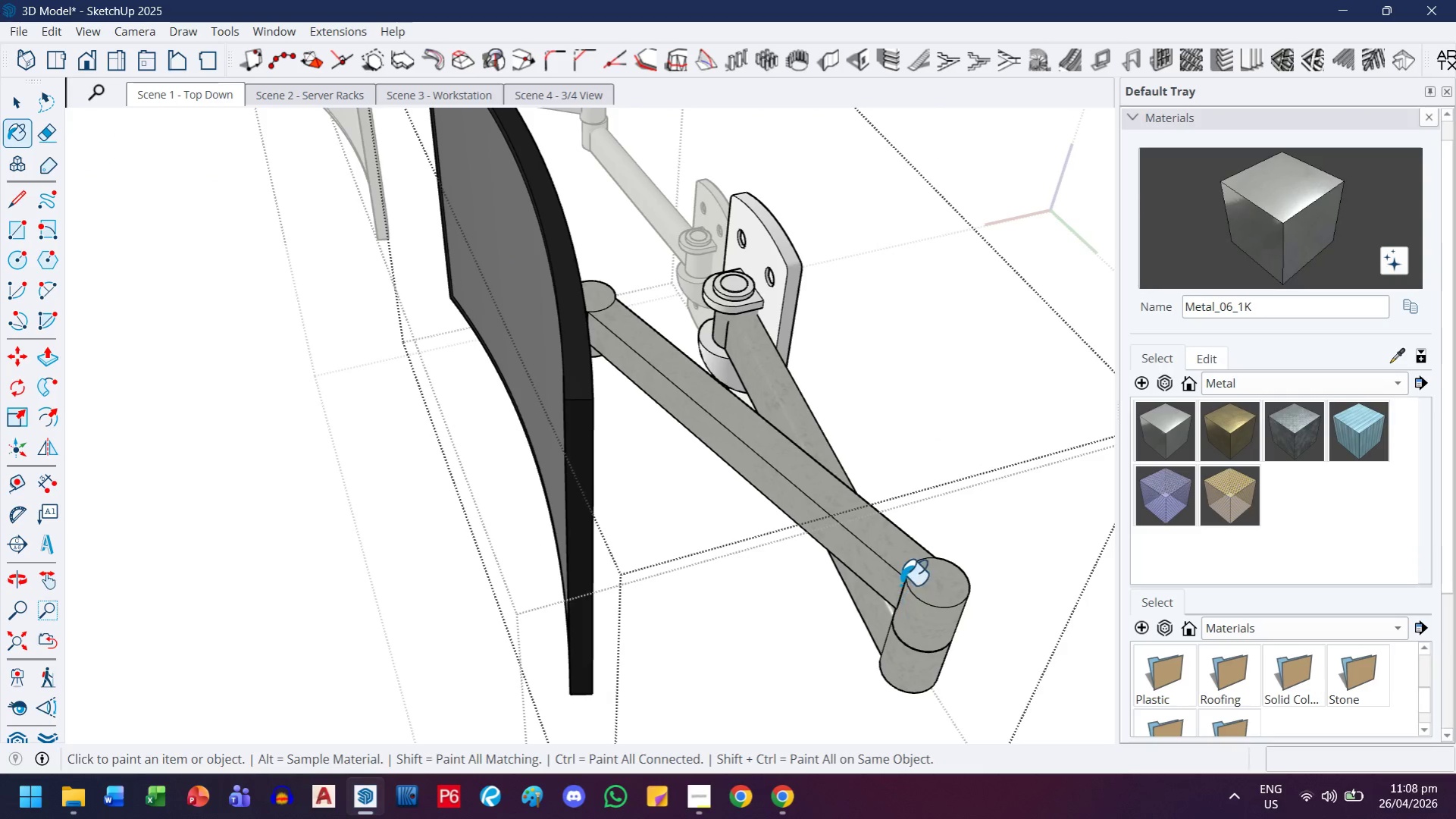 
scroll: coordinate [796, 388], scroll_direction: down, amount: 2.0
 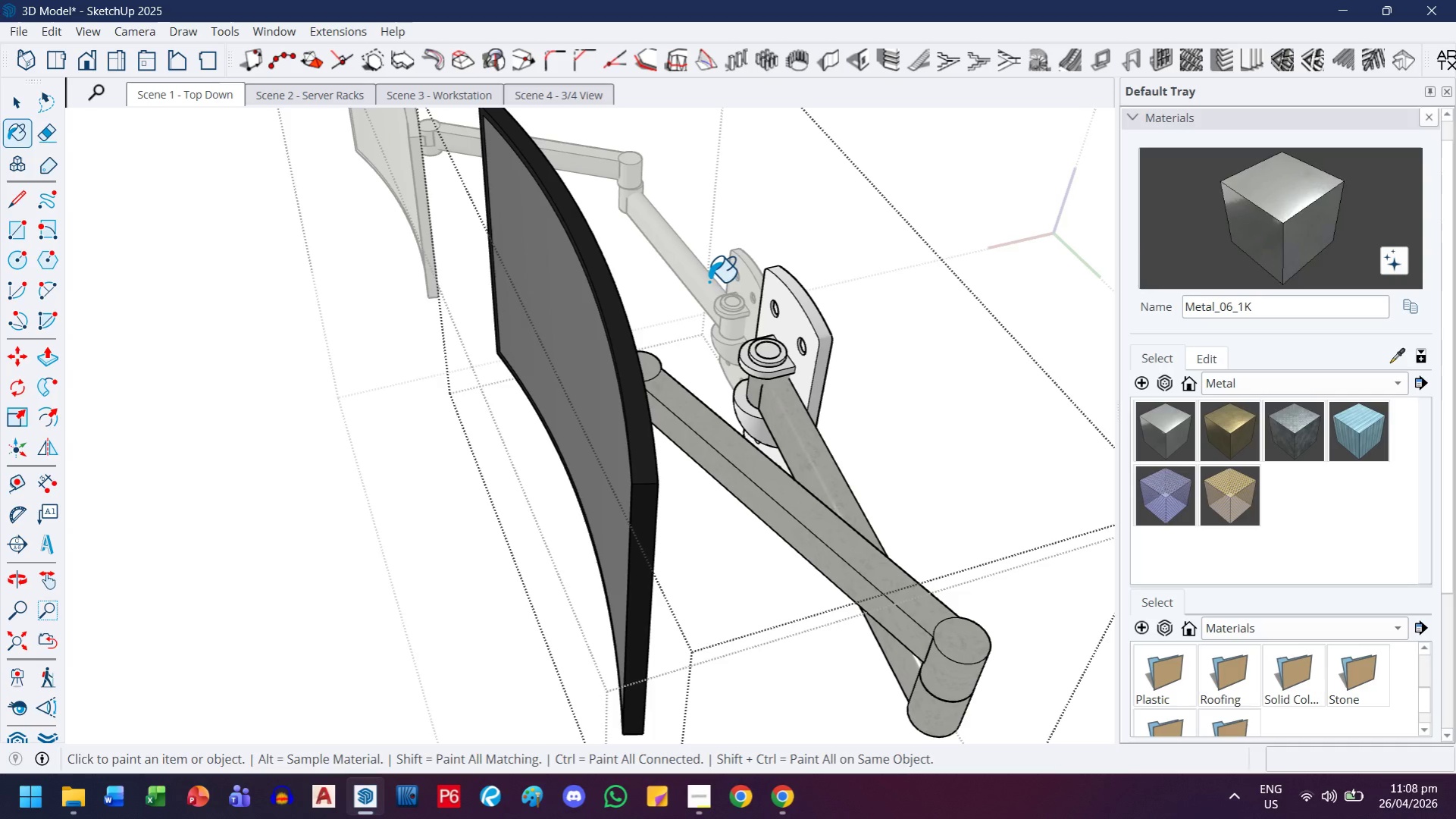 
left_click([704, 281])
 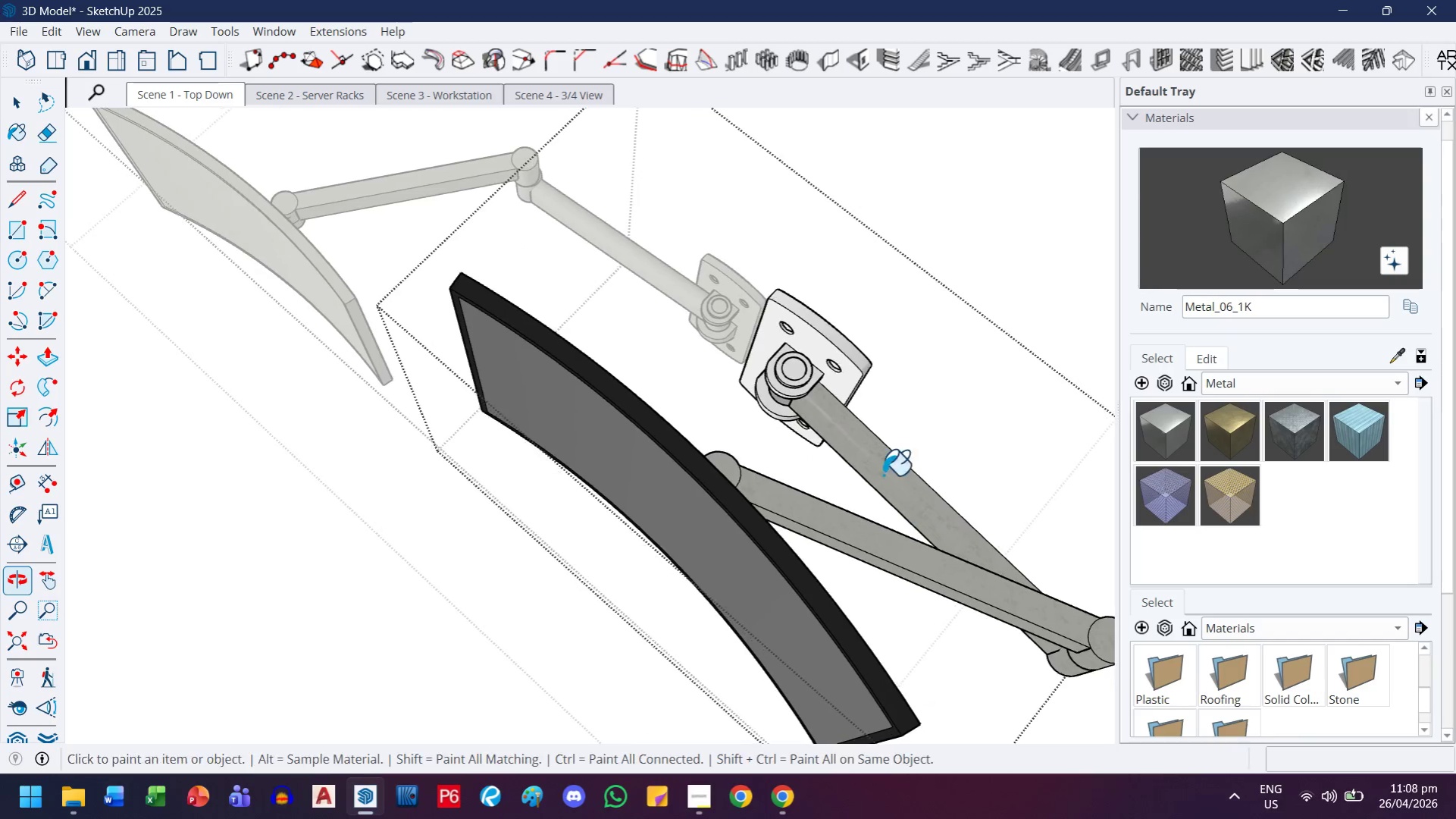 
left_click([815, 335])
 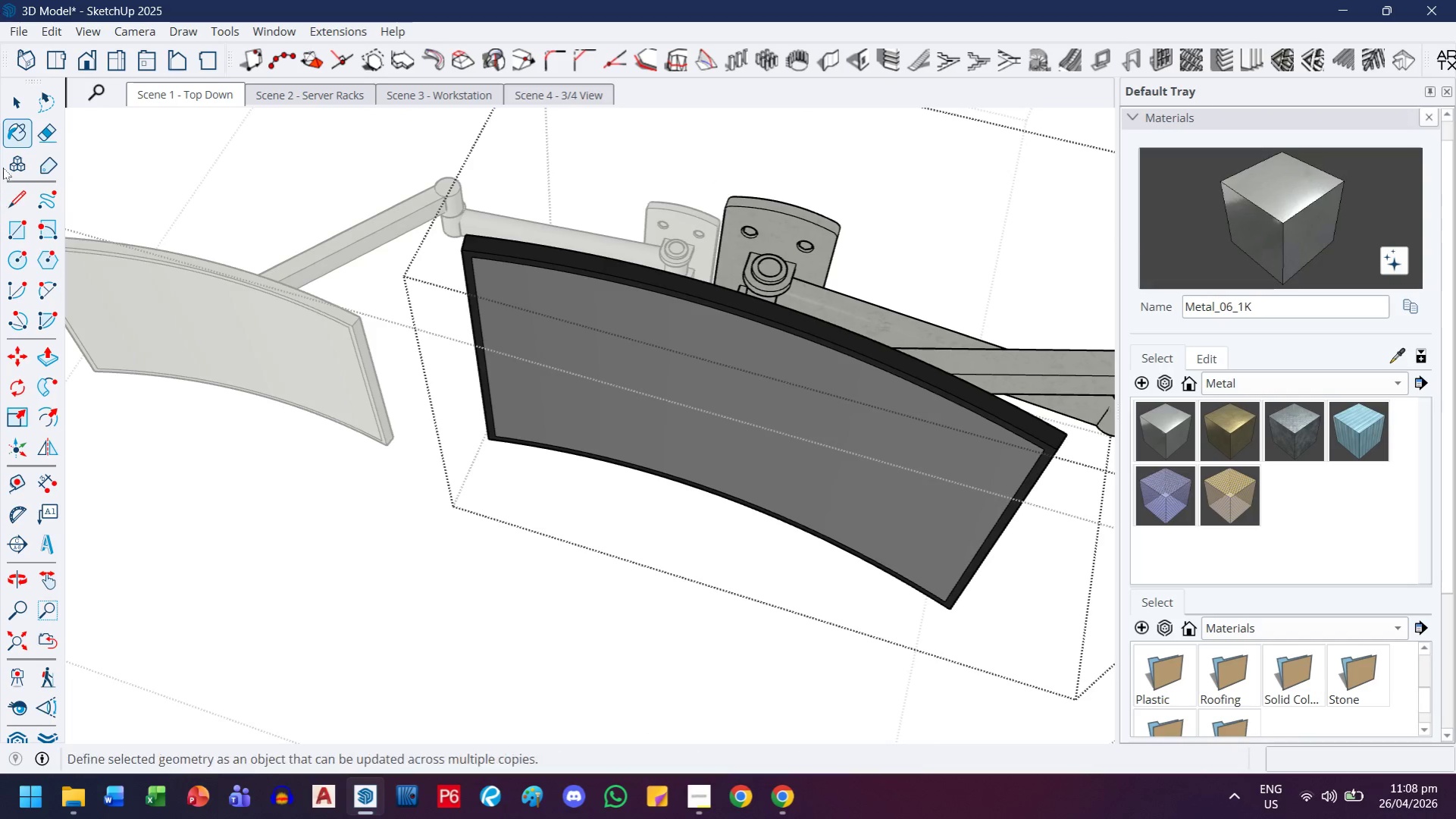 
left_click([23, 109])
 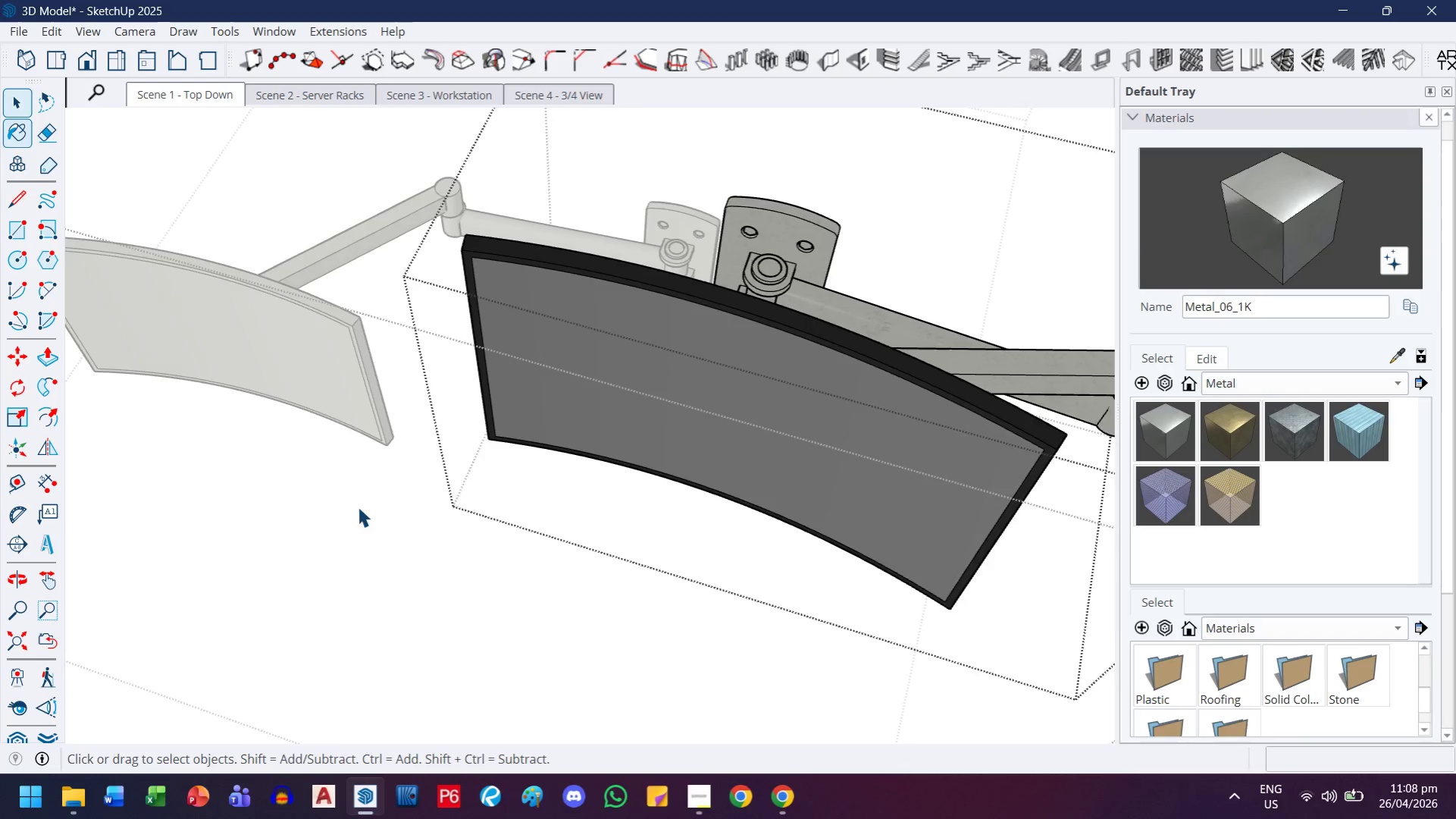 
scroll: coordinate [368, 526], scroll_direction: down, amount: 3.0
 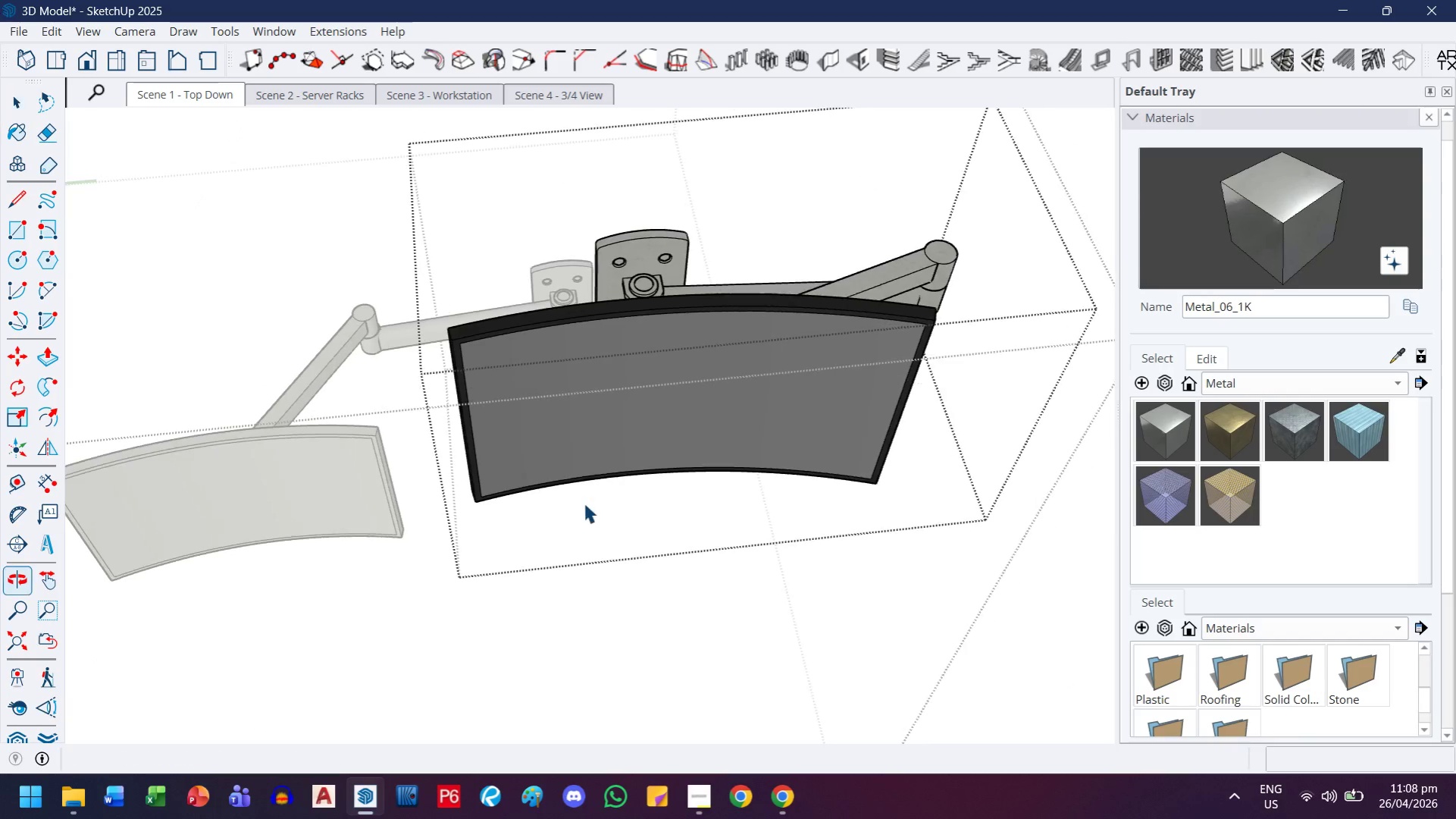 
key(Escape)
 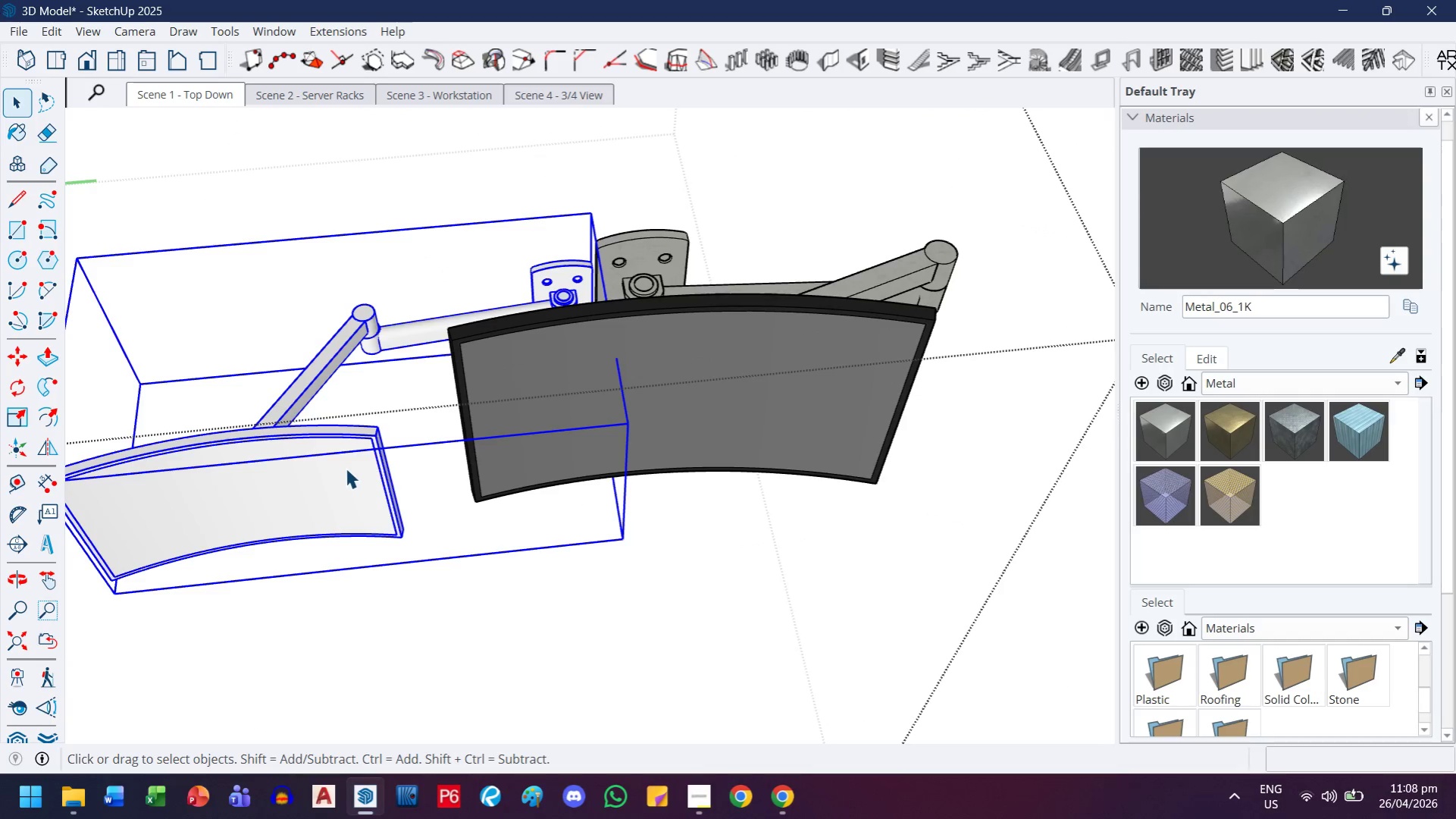 
double_click([343, 473])
 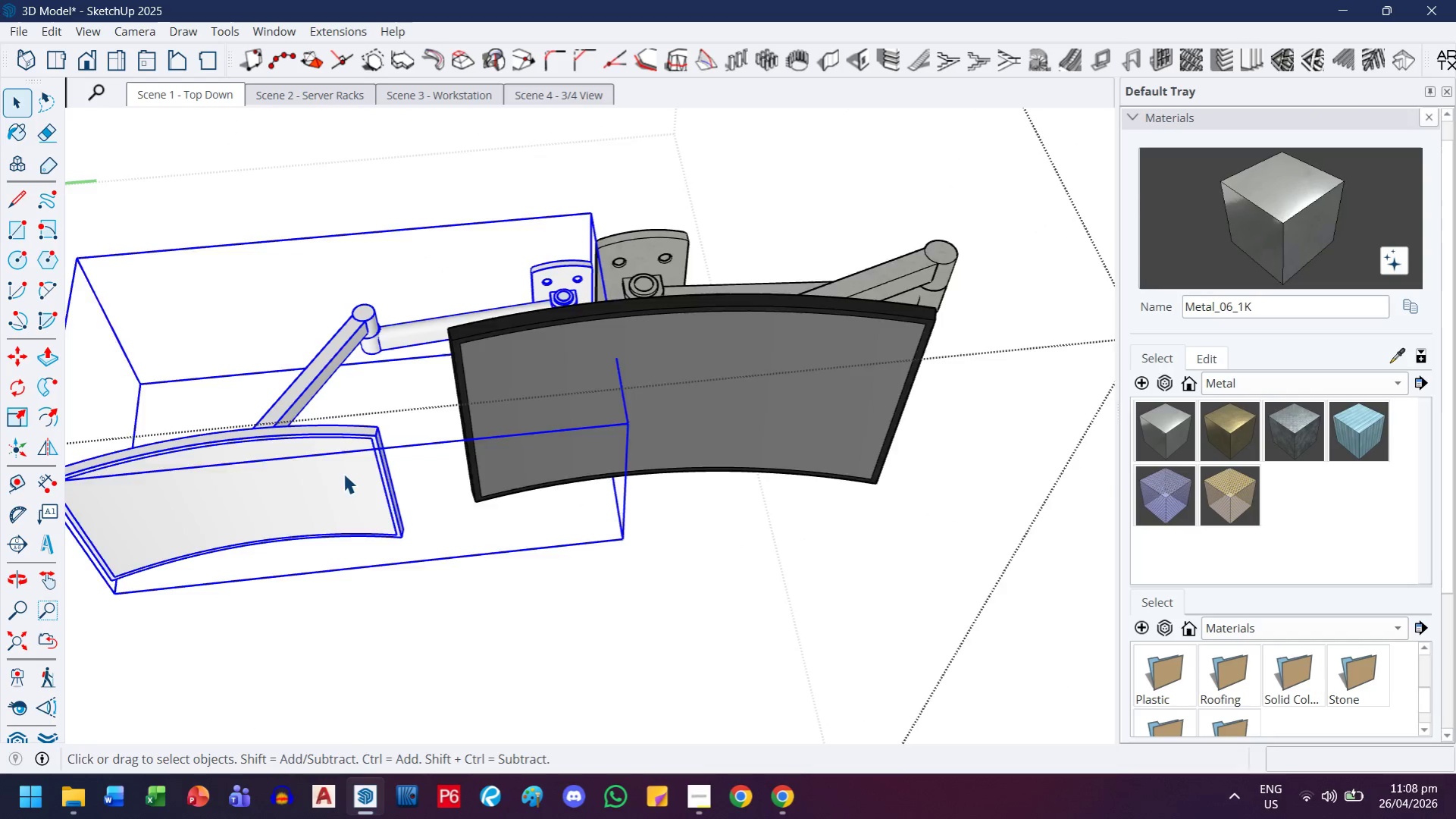 
triple_click([343, 473])
 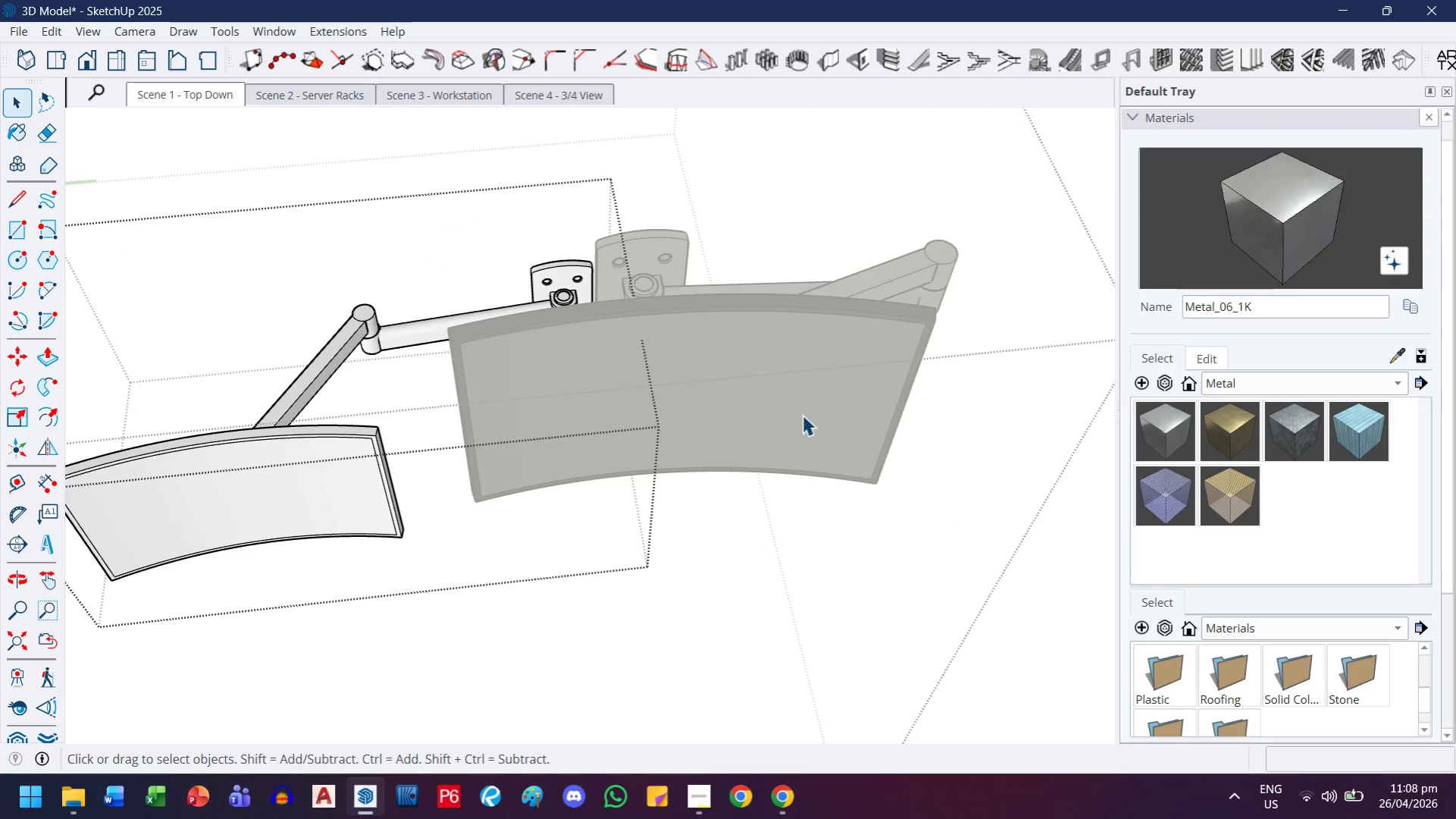 
left_click([700, 407])
 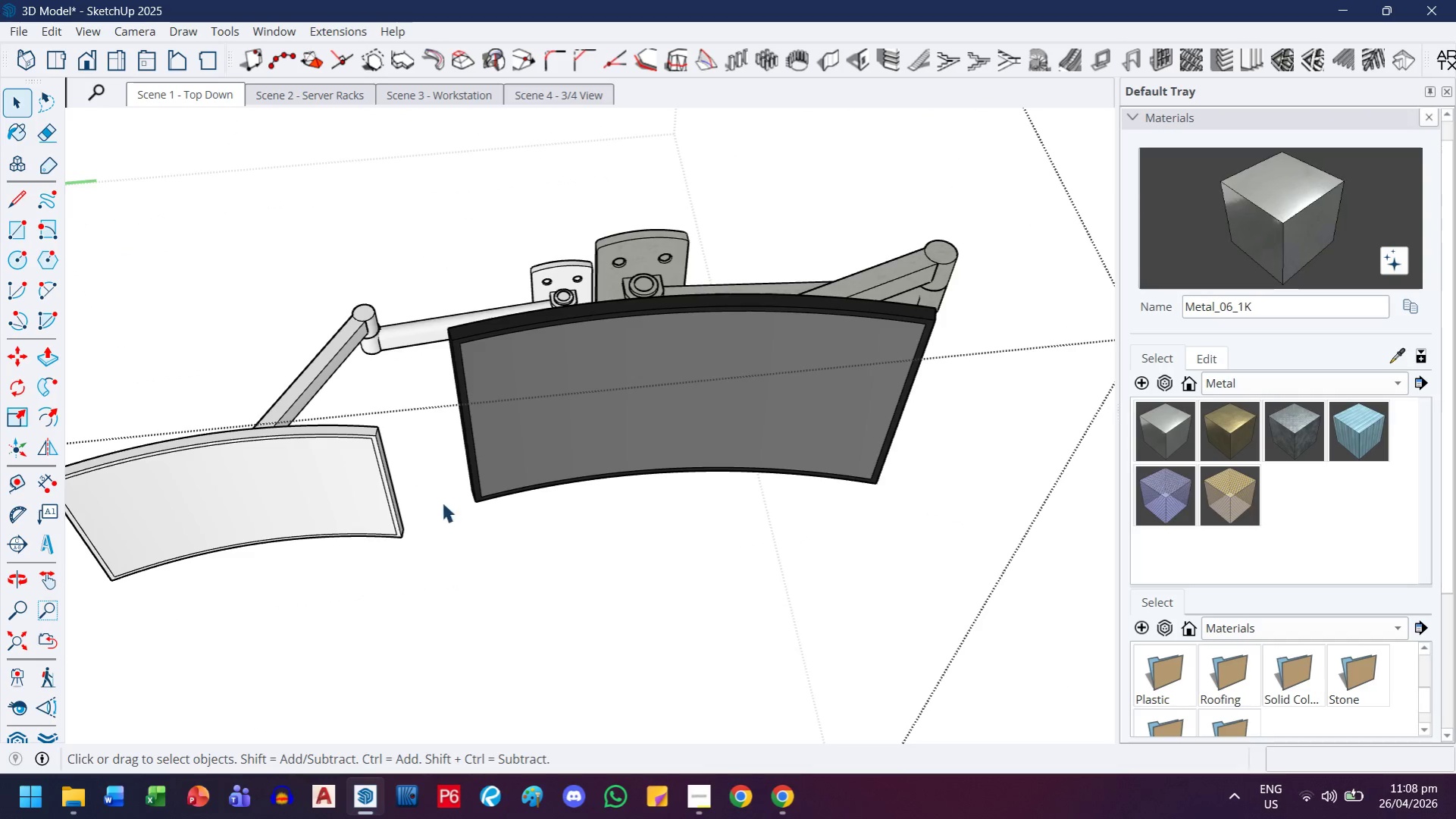 
double_click([254, 502])
 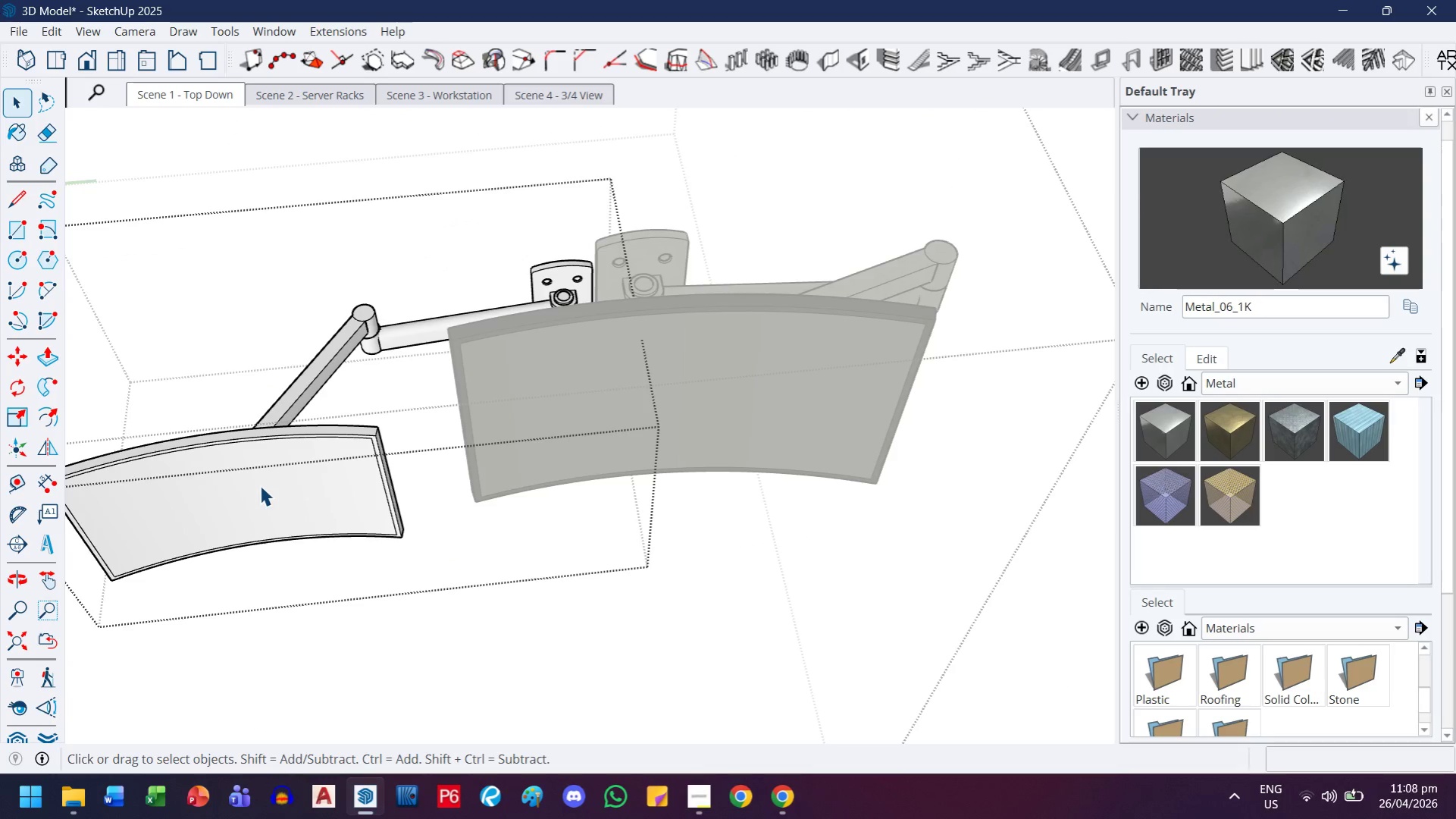 
triple_click([260, 485])
 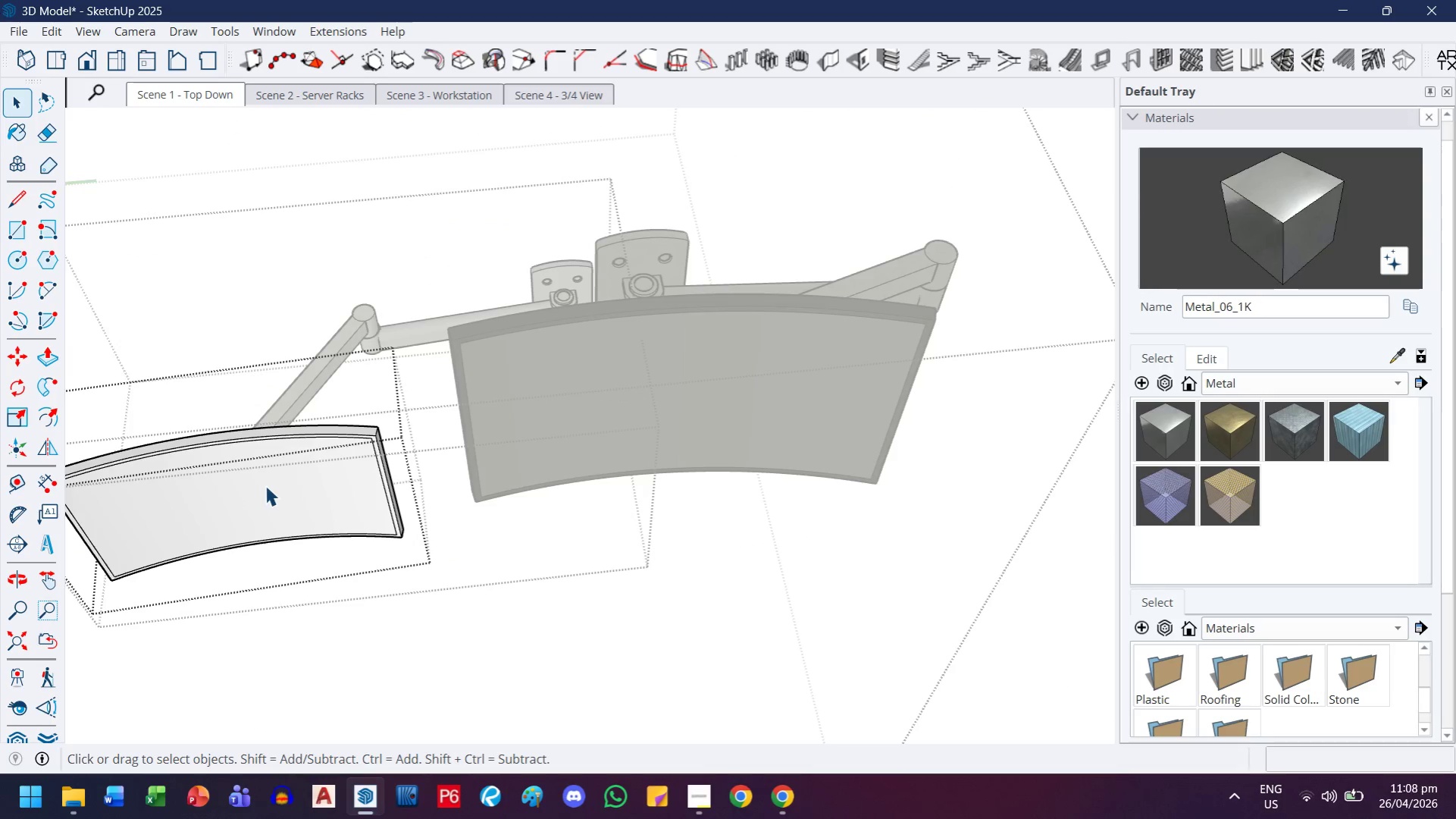 
triple_click([266, 485])
 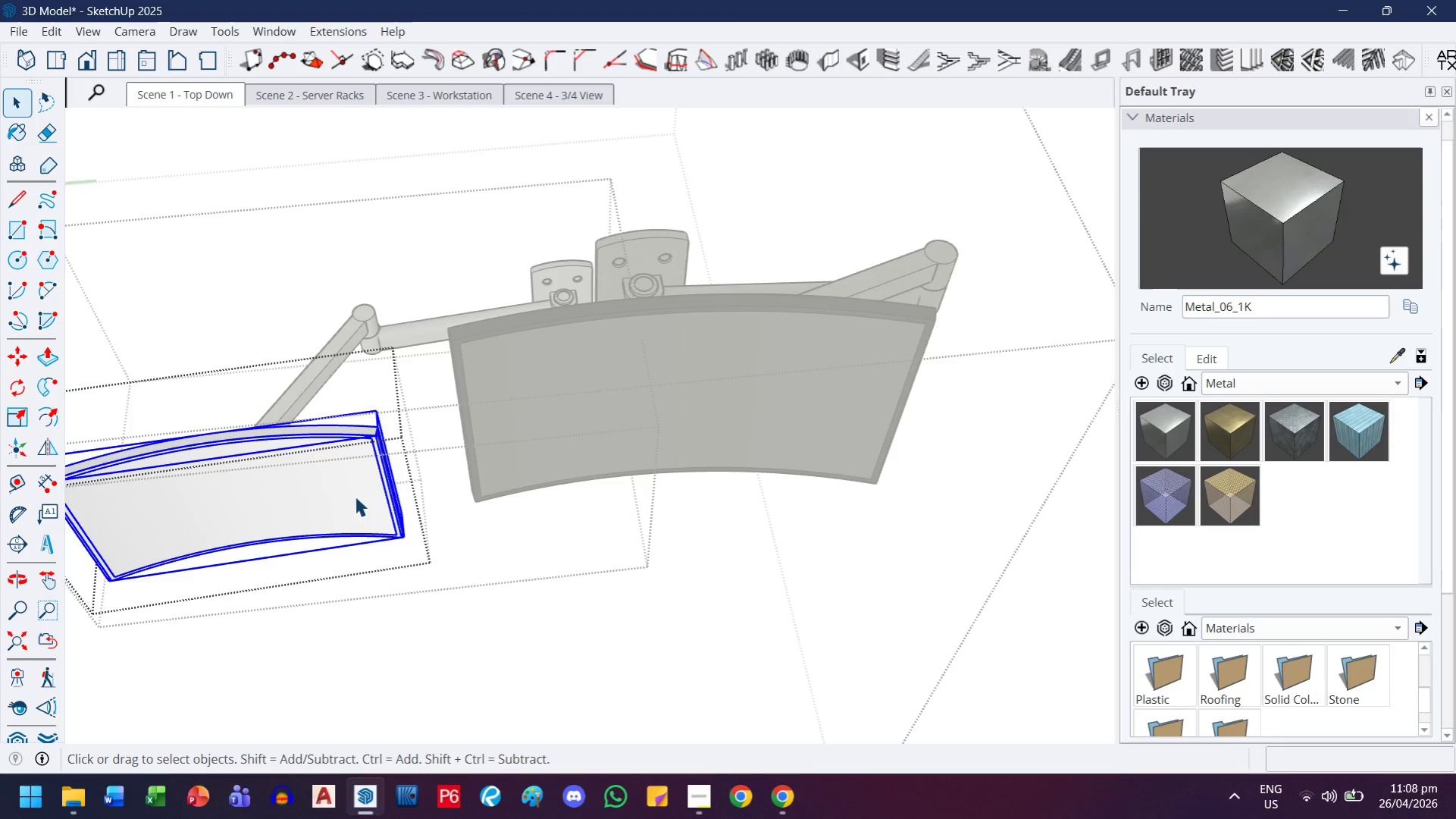 
double_click([344, 494])
 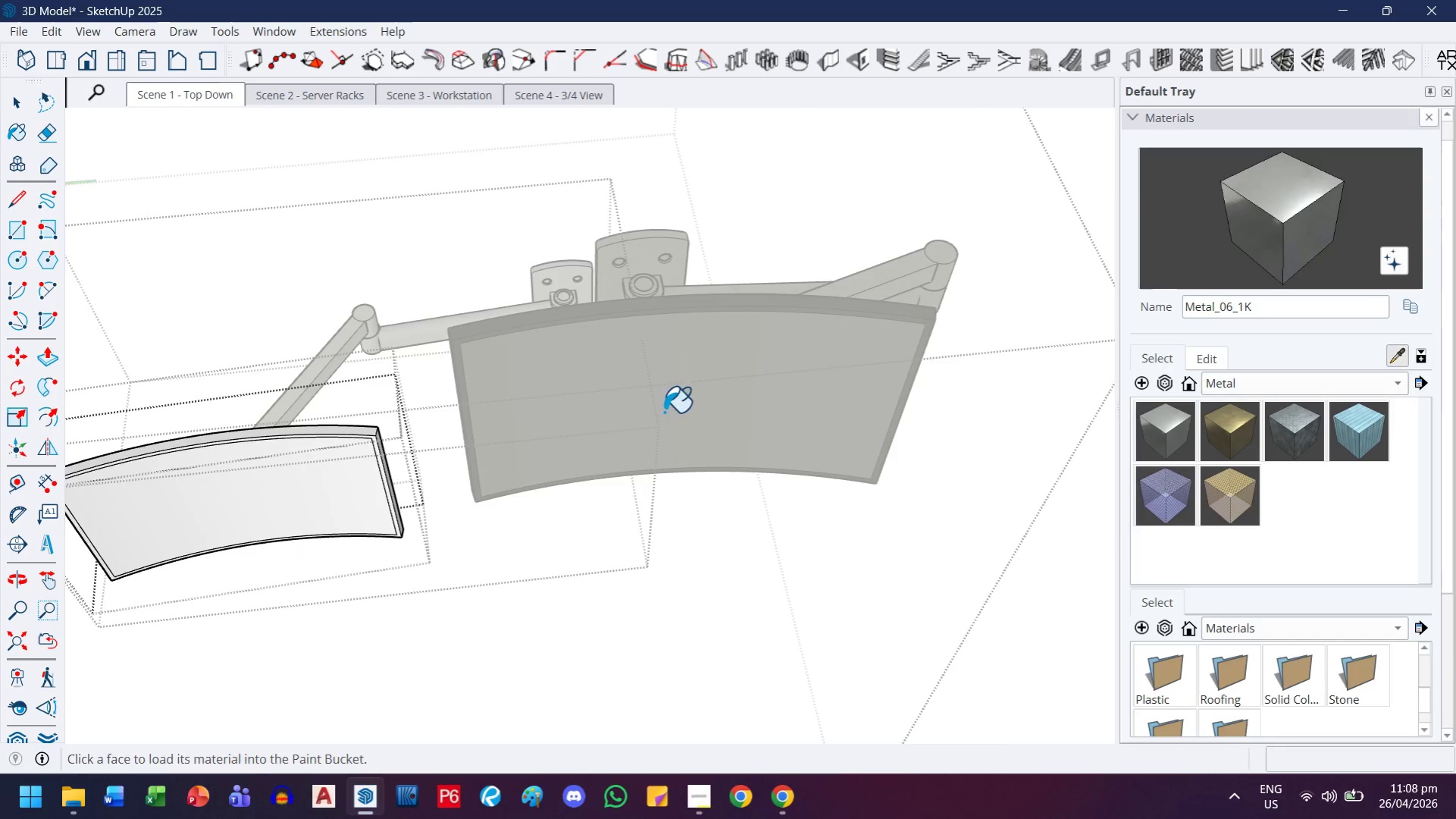 
left_click([198, 490])
 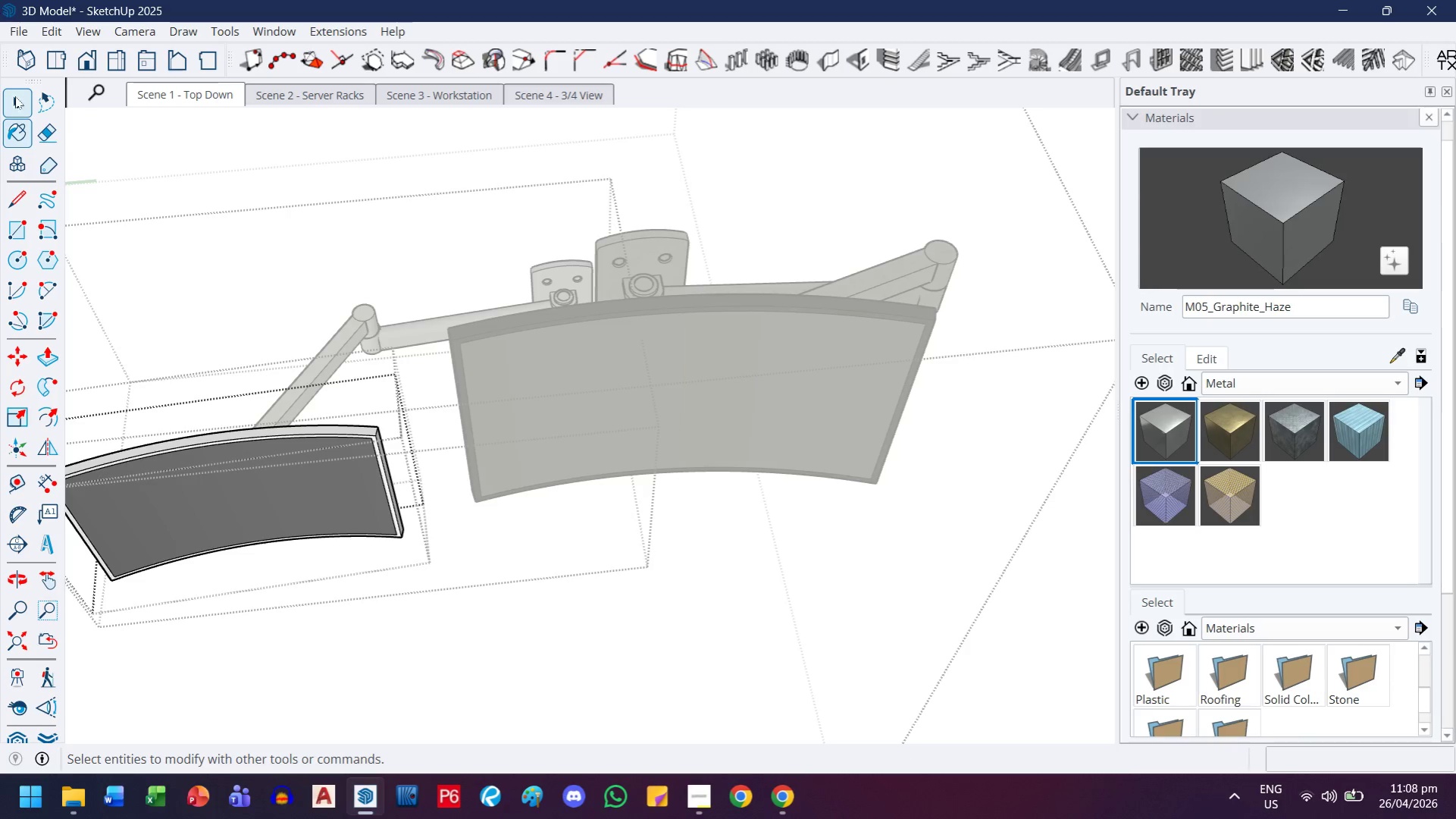 
double_click([459, 210])
 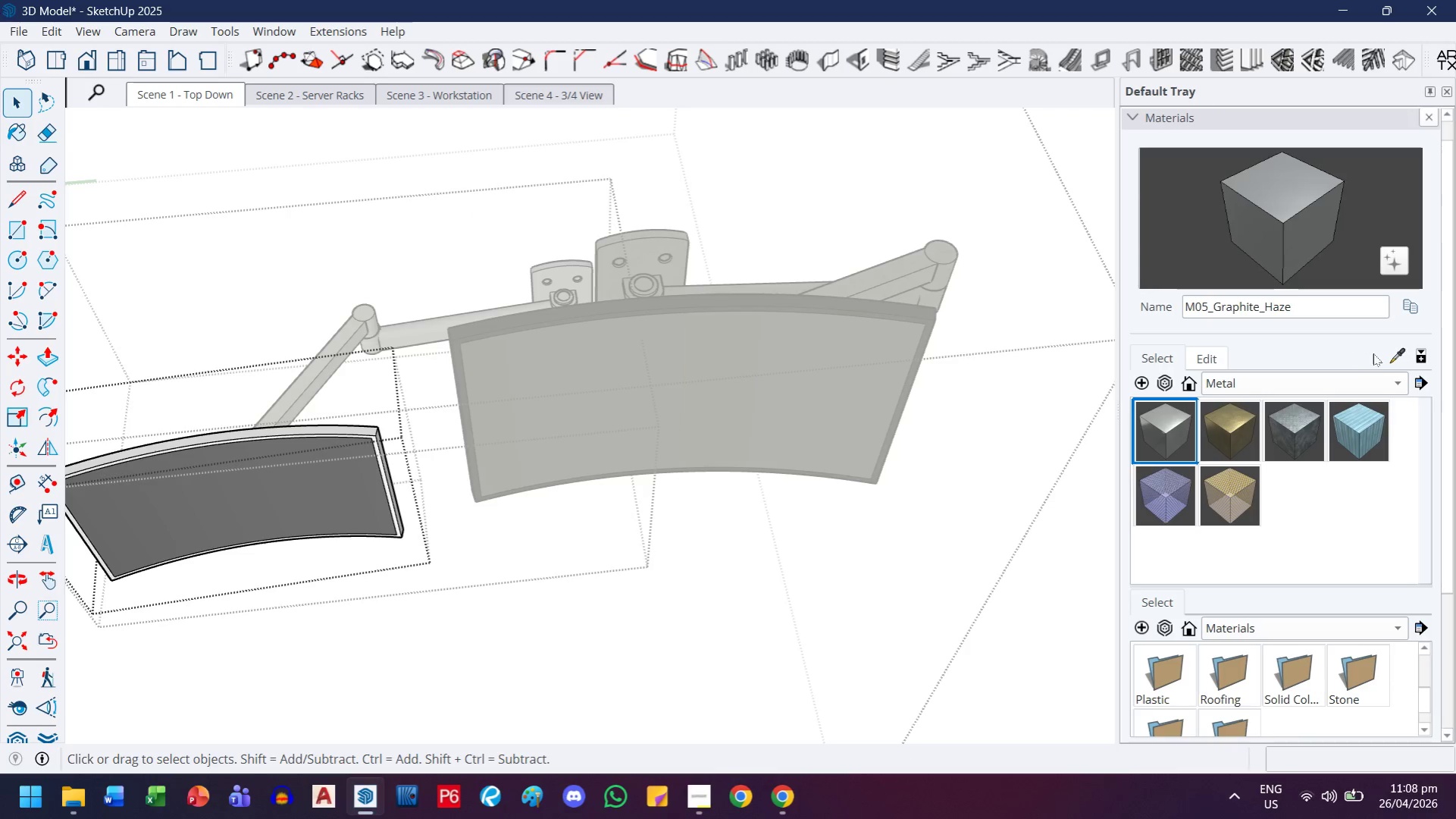 
left_click_drag(start_coordinate=[1392, 353], to_coordinate=[1388, 353])
 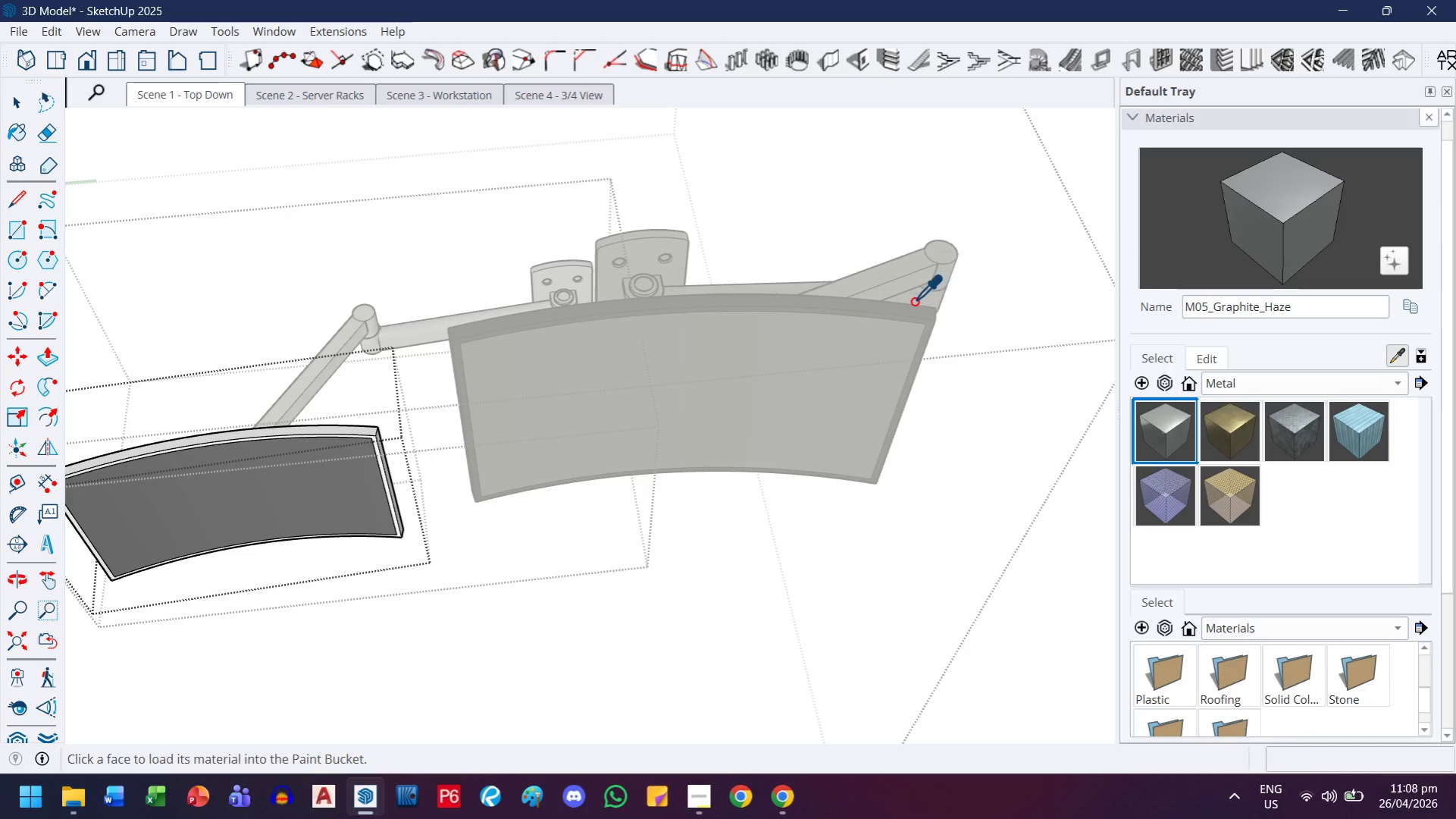 
left_click([911, 309])
 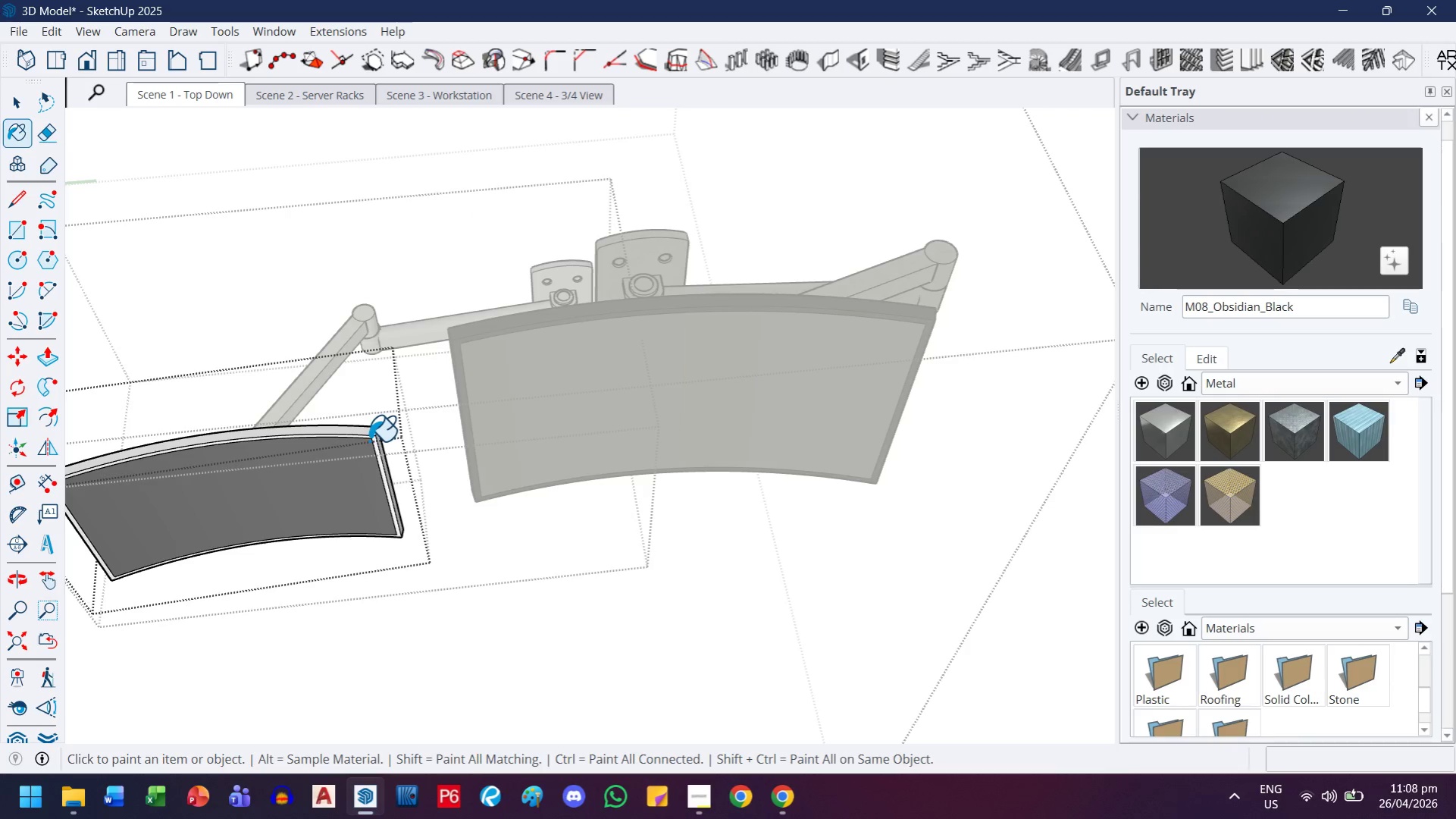 
left_click([371, 435])
 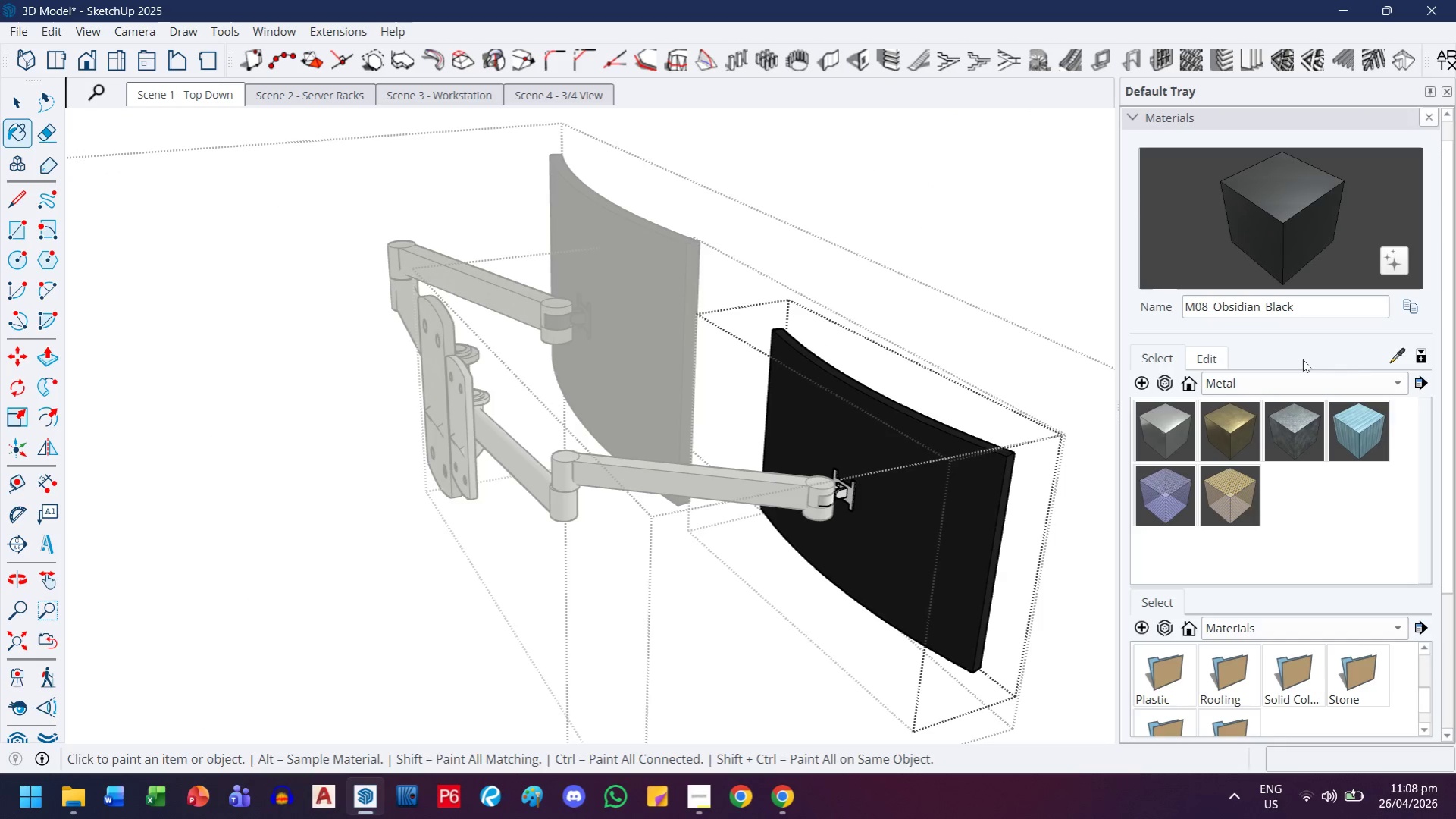 
left_click([1389, 354])
 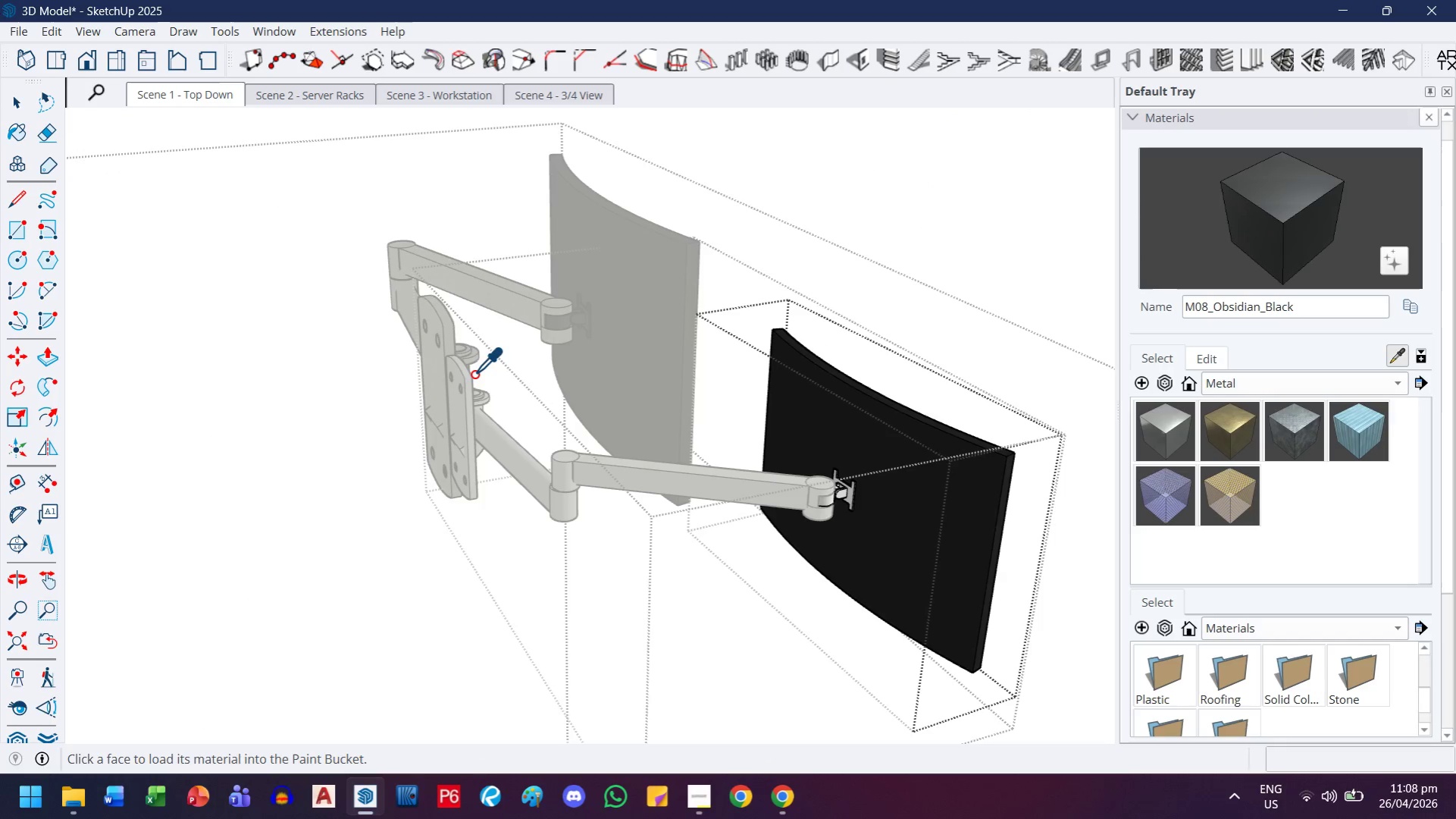 
left_click([466, 384])
 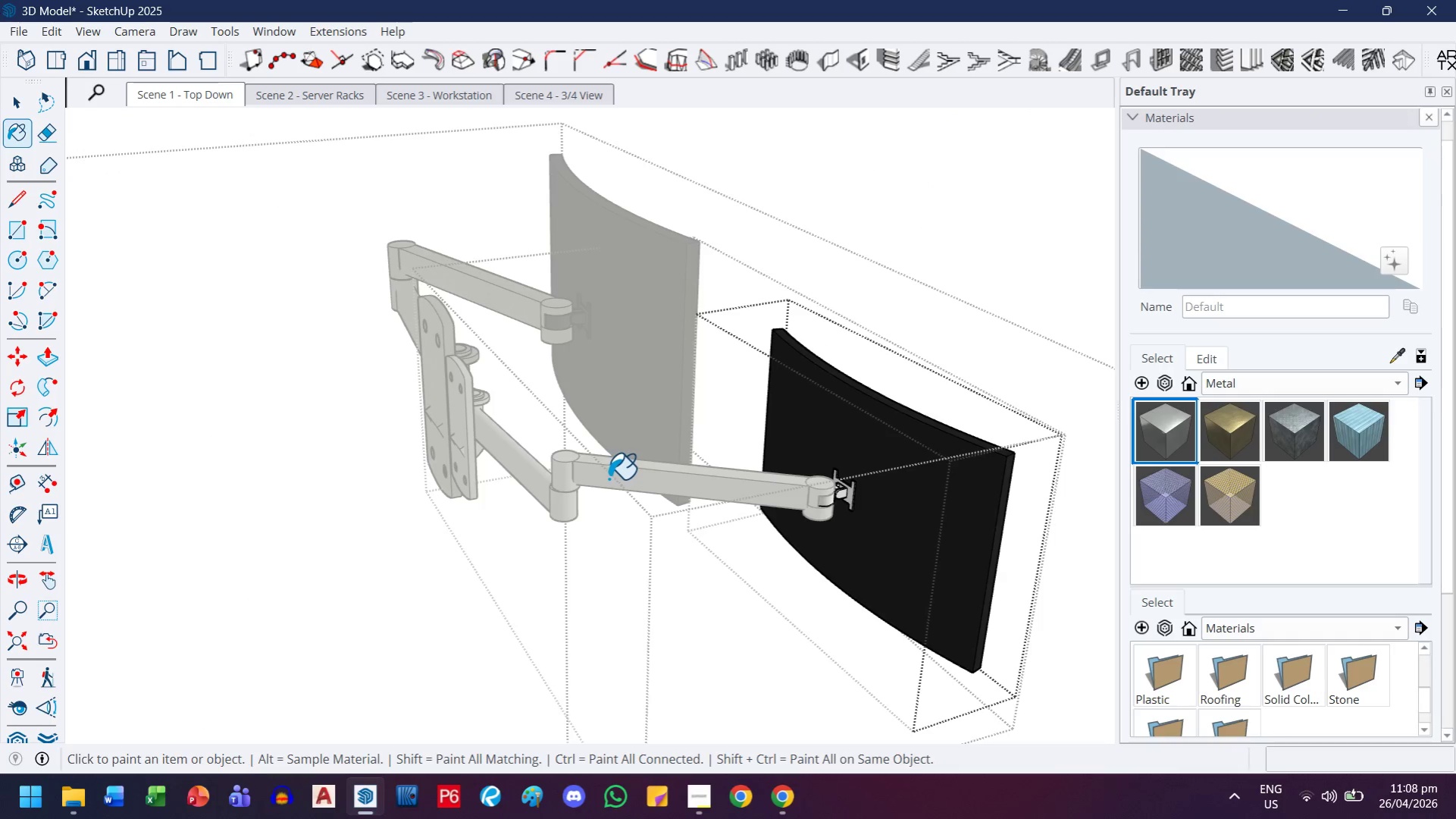 
left_click([609, 476])
 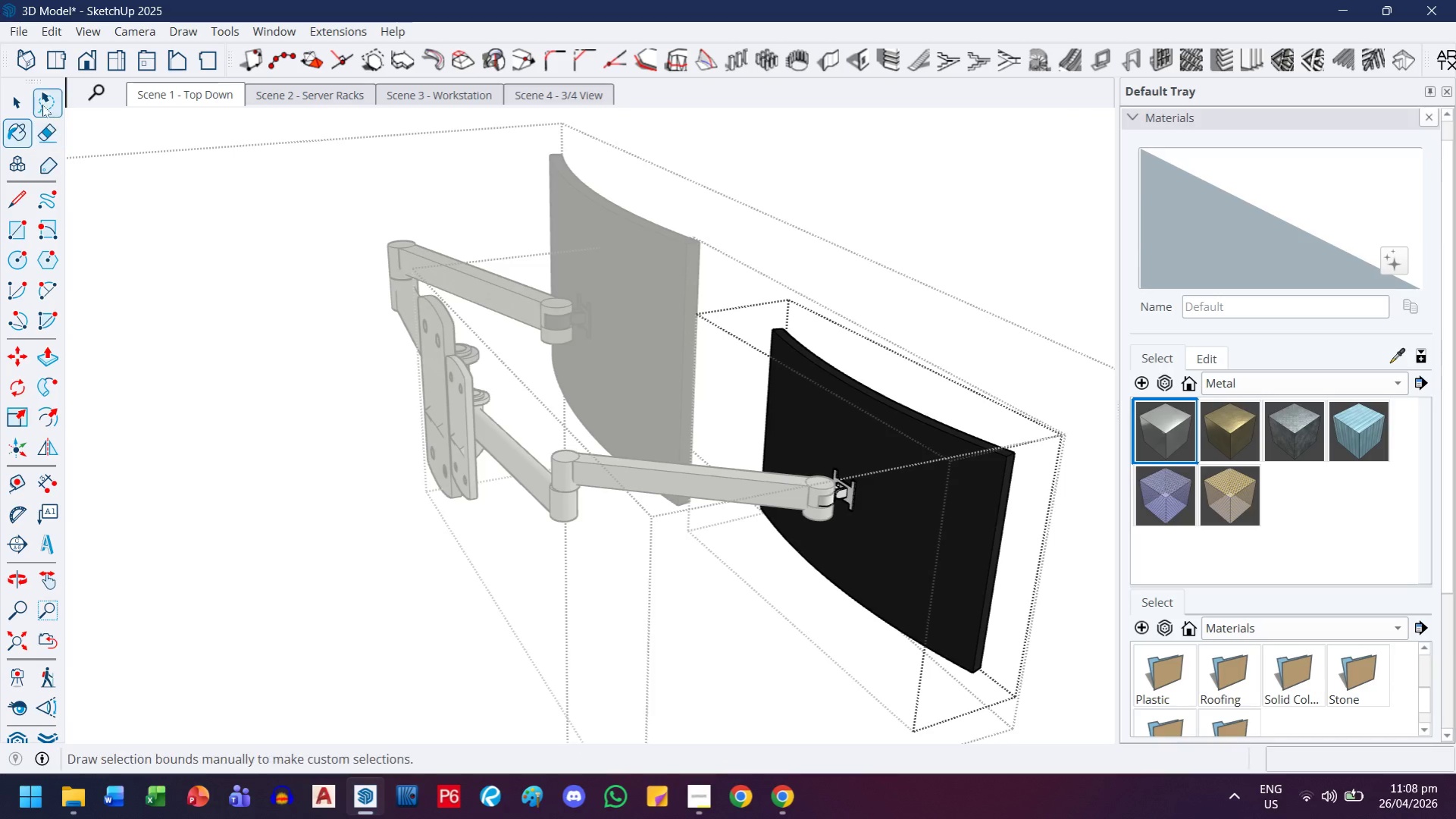 
double_click([352, 610])
 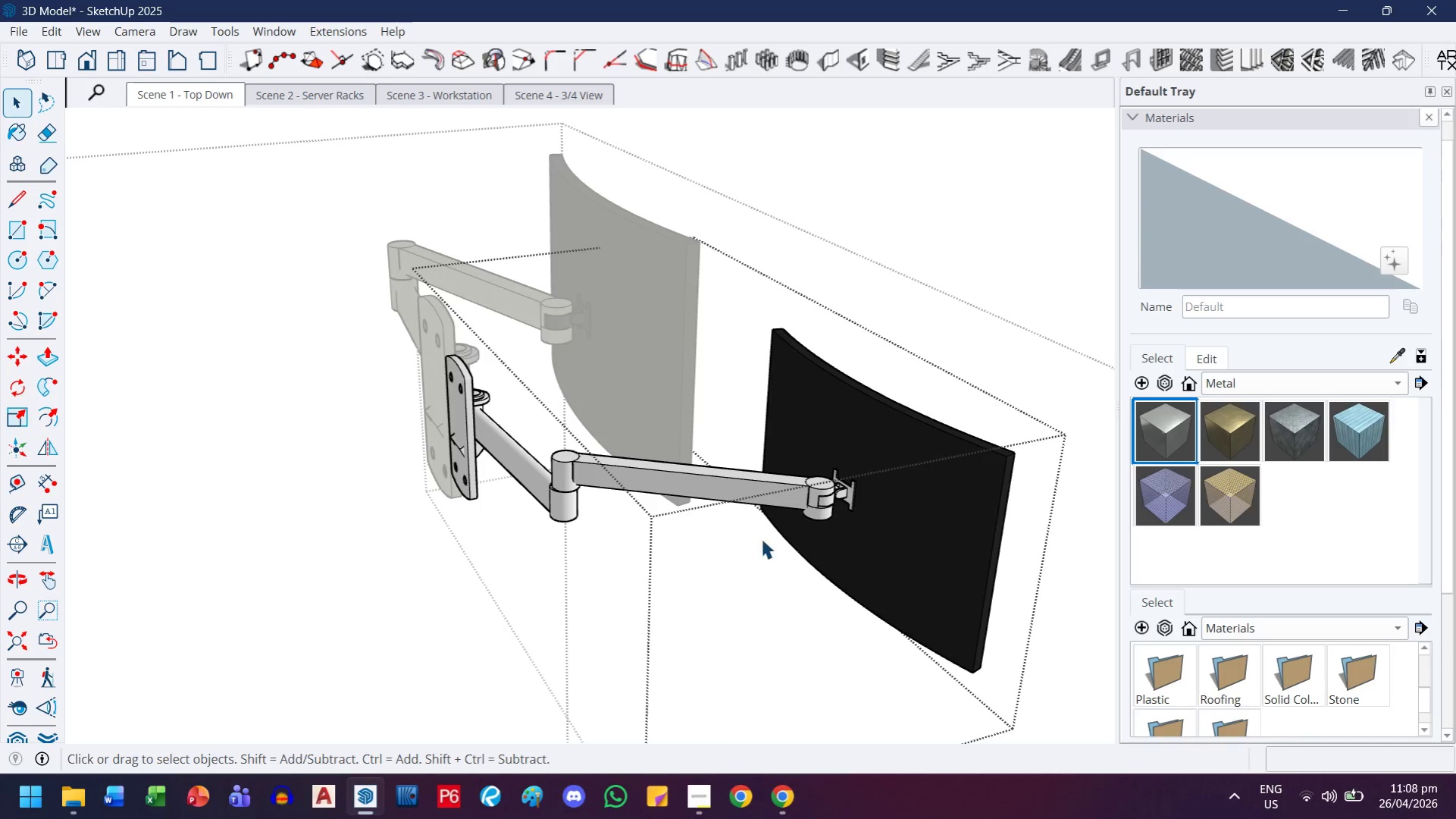 
left_click([806, 493])
 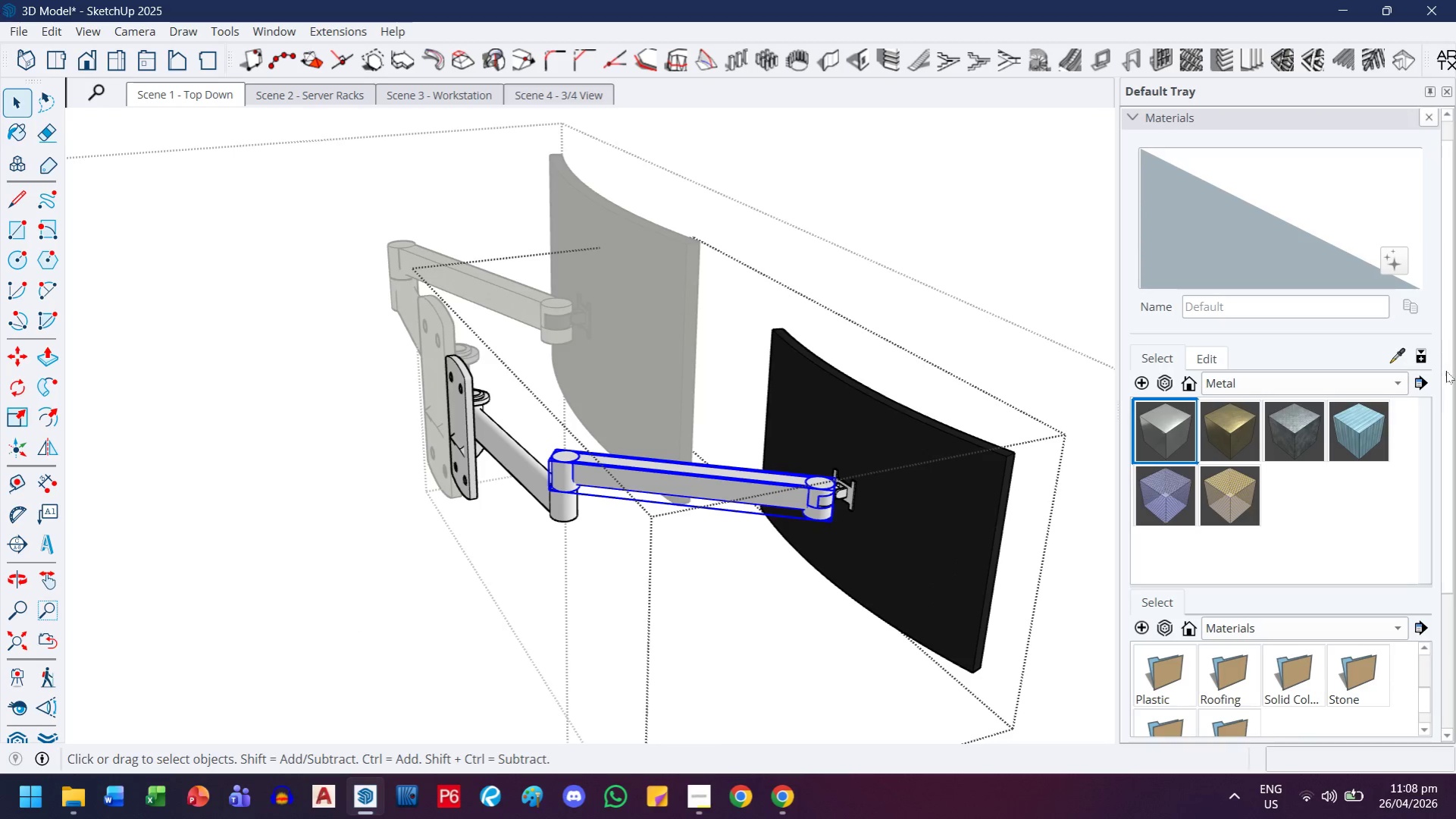 
left_click([1392, 353])
 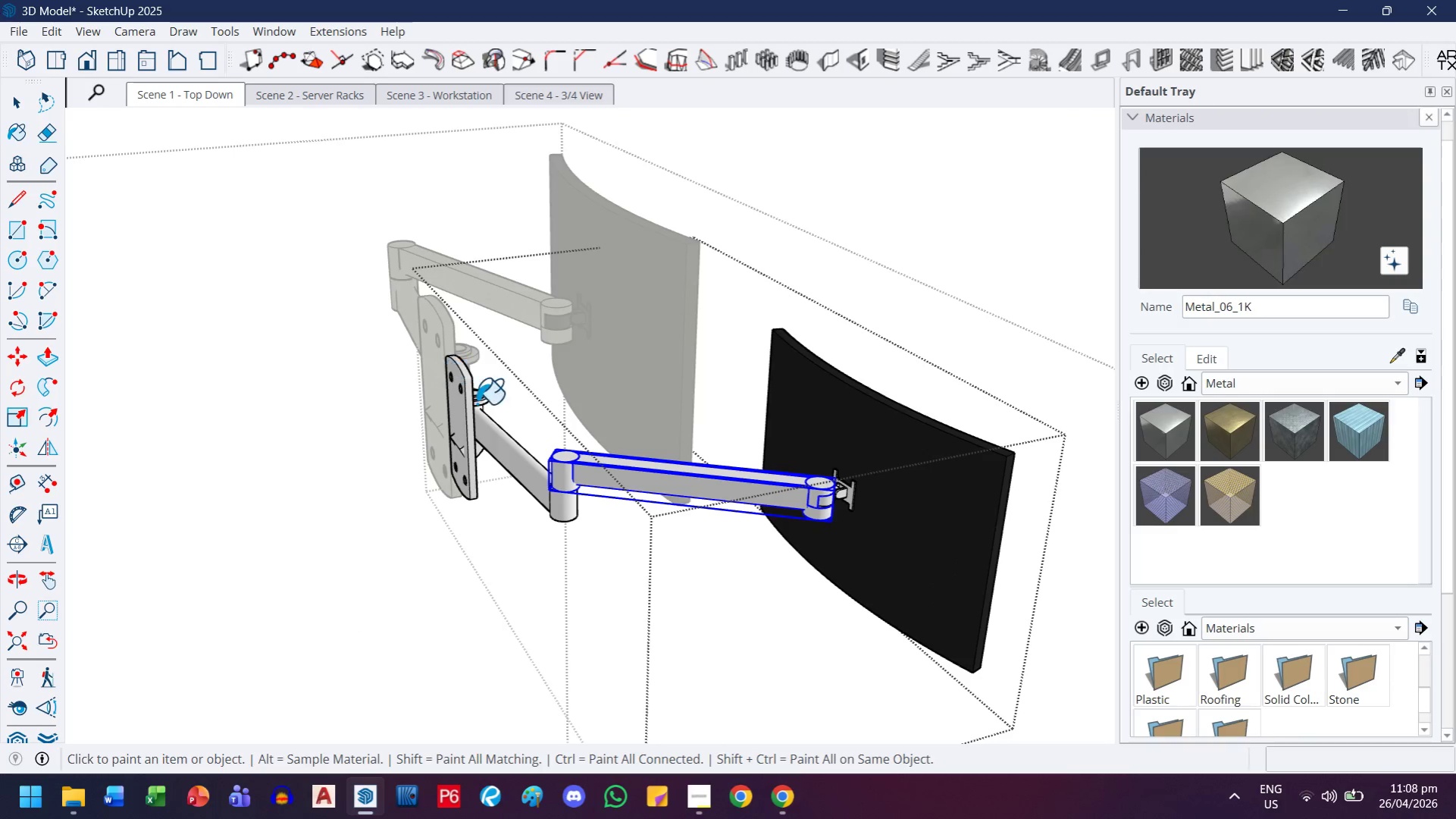 
left_click([471, 413])
 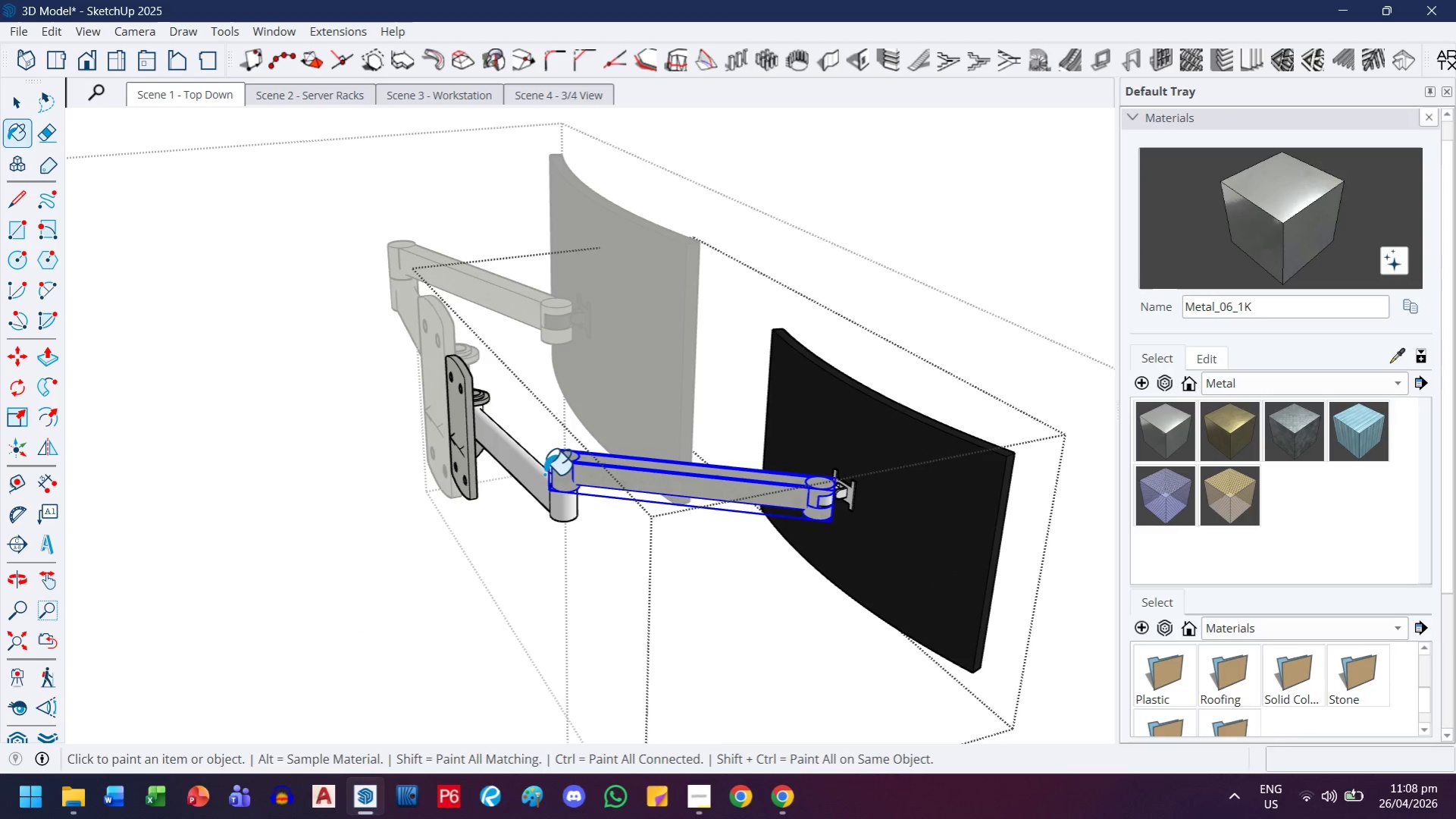 
double_click([518, 455])
 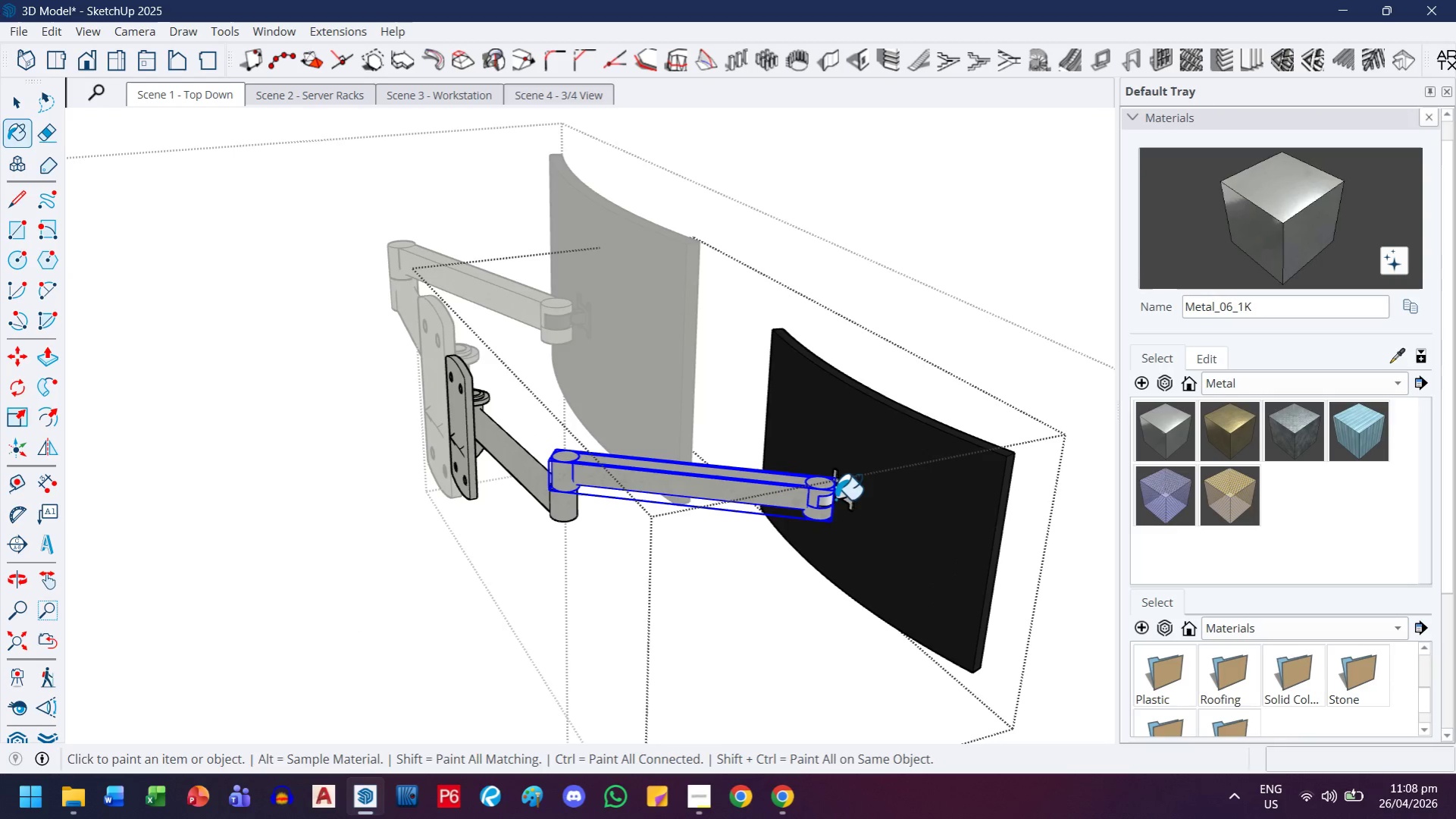 
left_click([903, 487])
 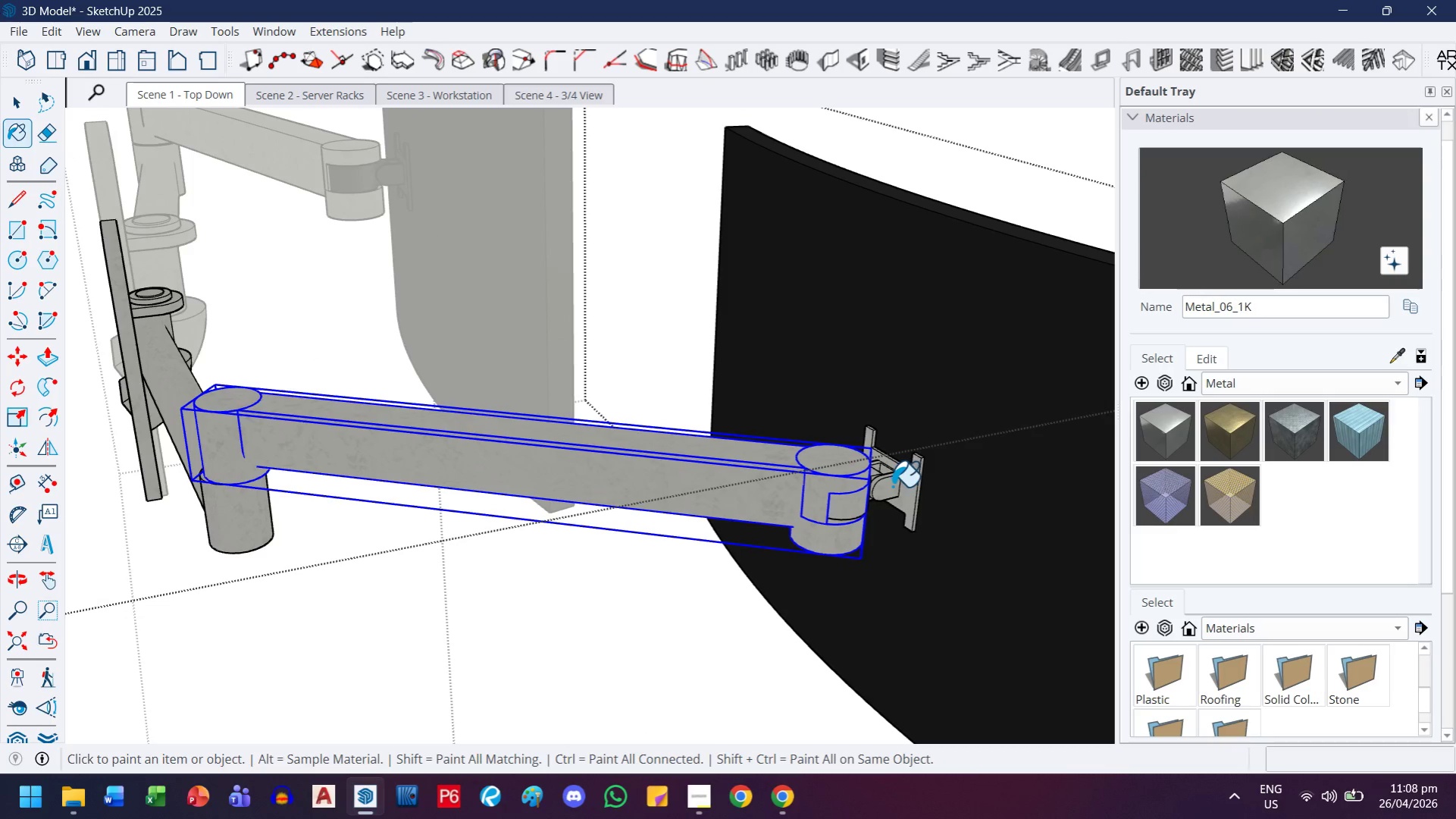 
scroll: coordinate [752, 494], scroll_direction: up, amount: 9.0
 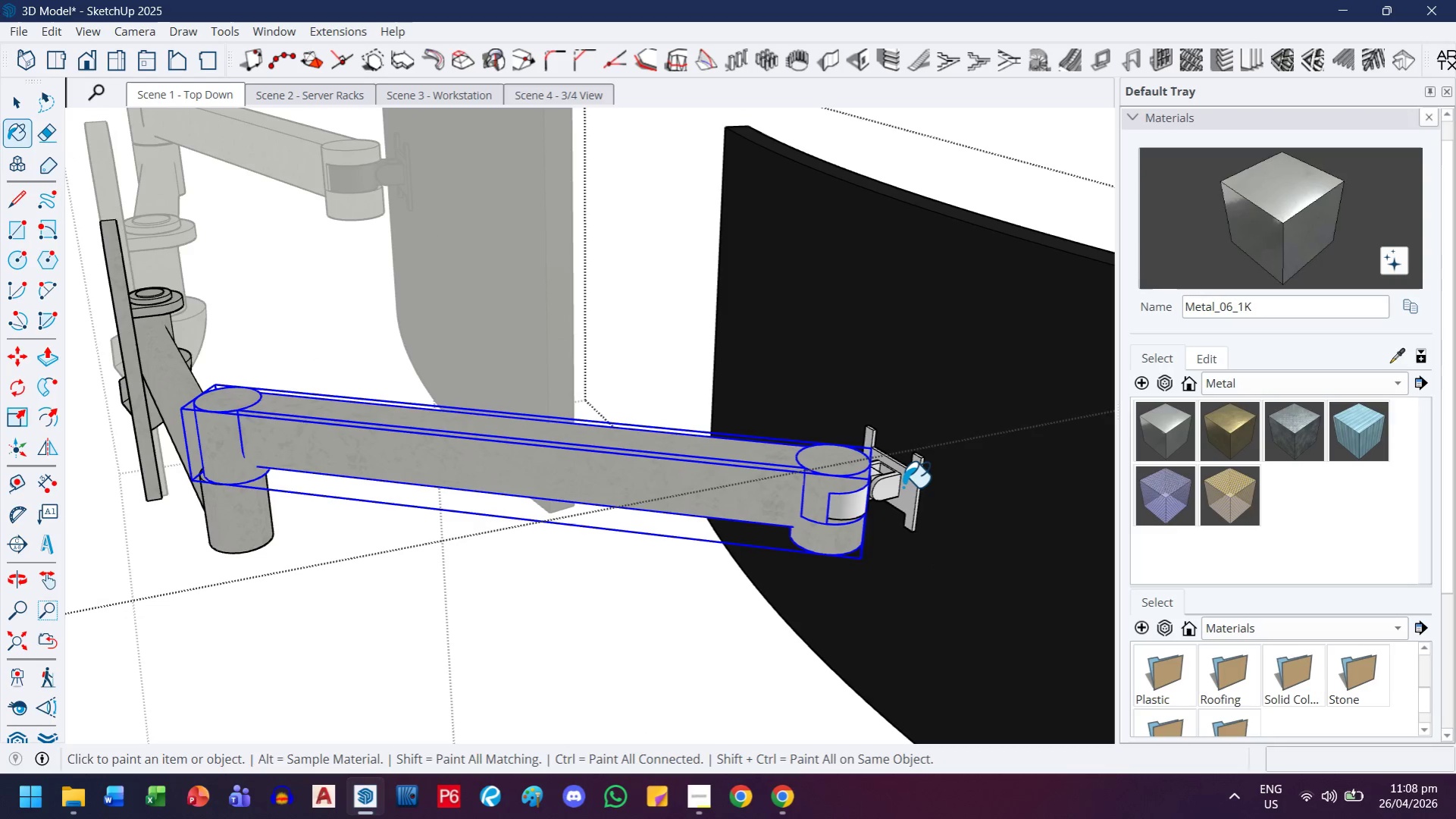 
key(H)
 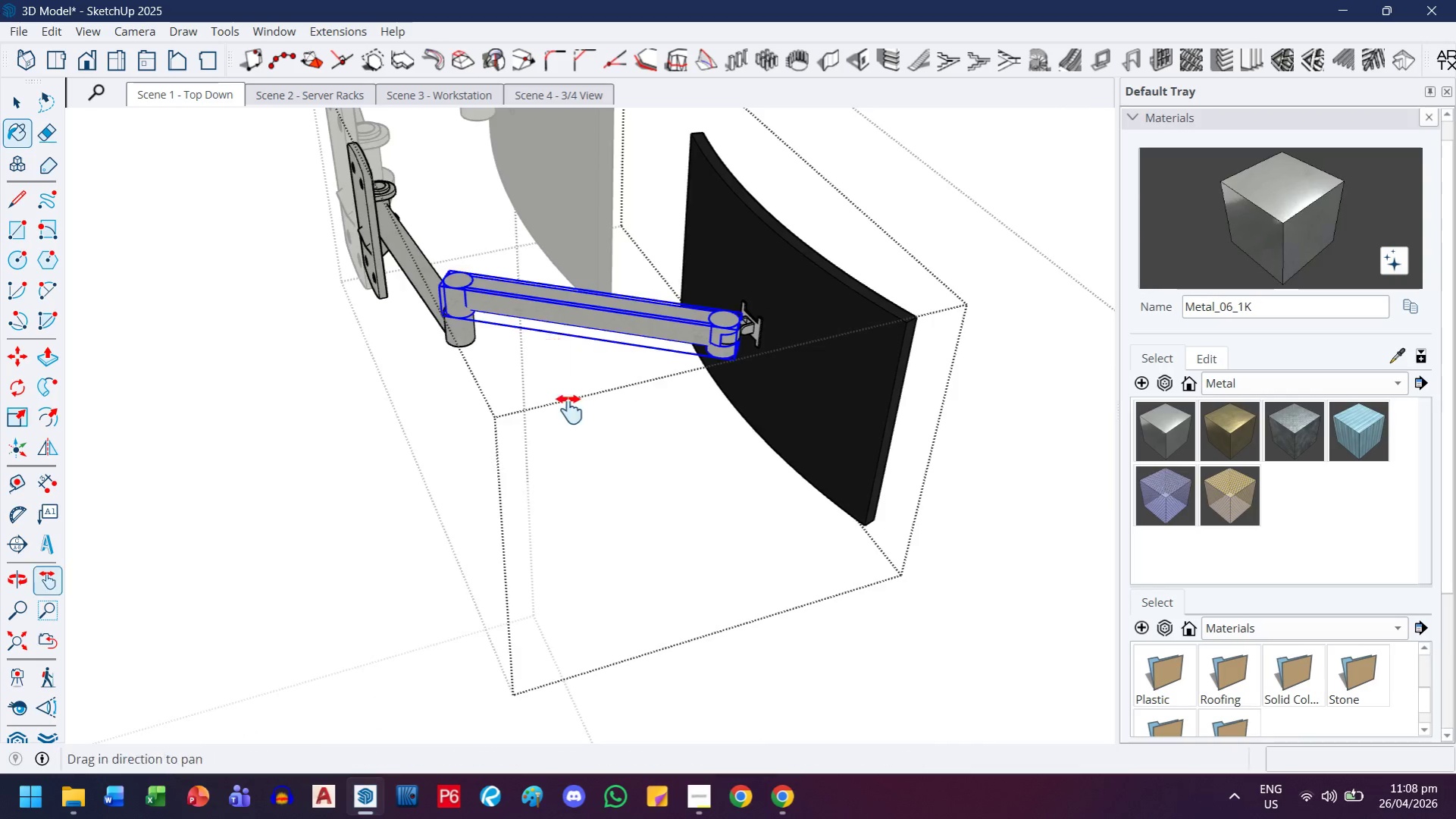 
left_click_drag(start_coordinate=[554, 363], to_coordinate=[633, 590])
 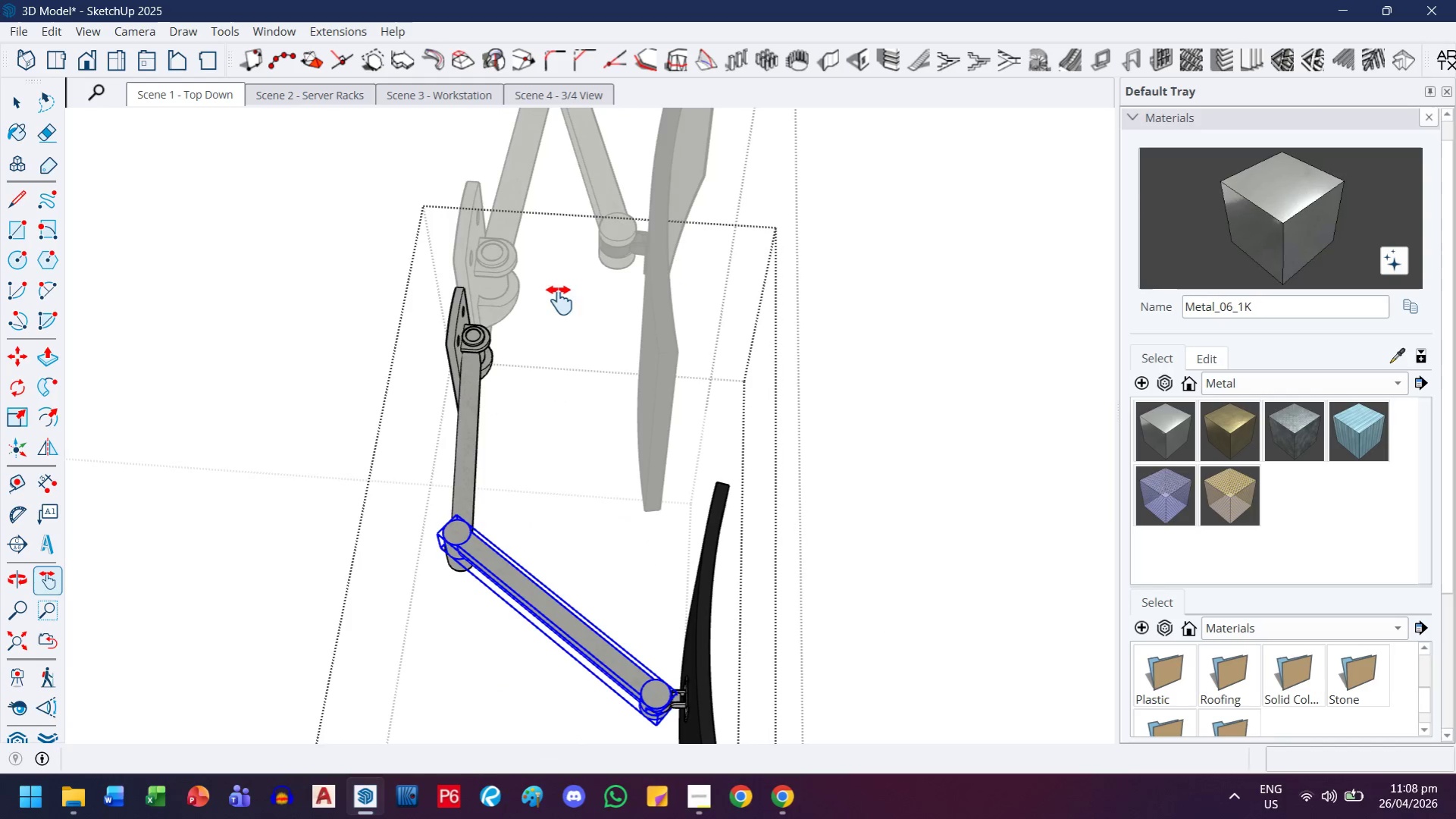 
scroll: coordinate [524, 297], scroll_direction: down, amount: 11.0
 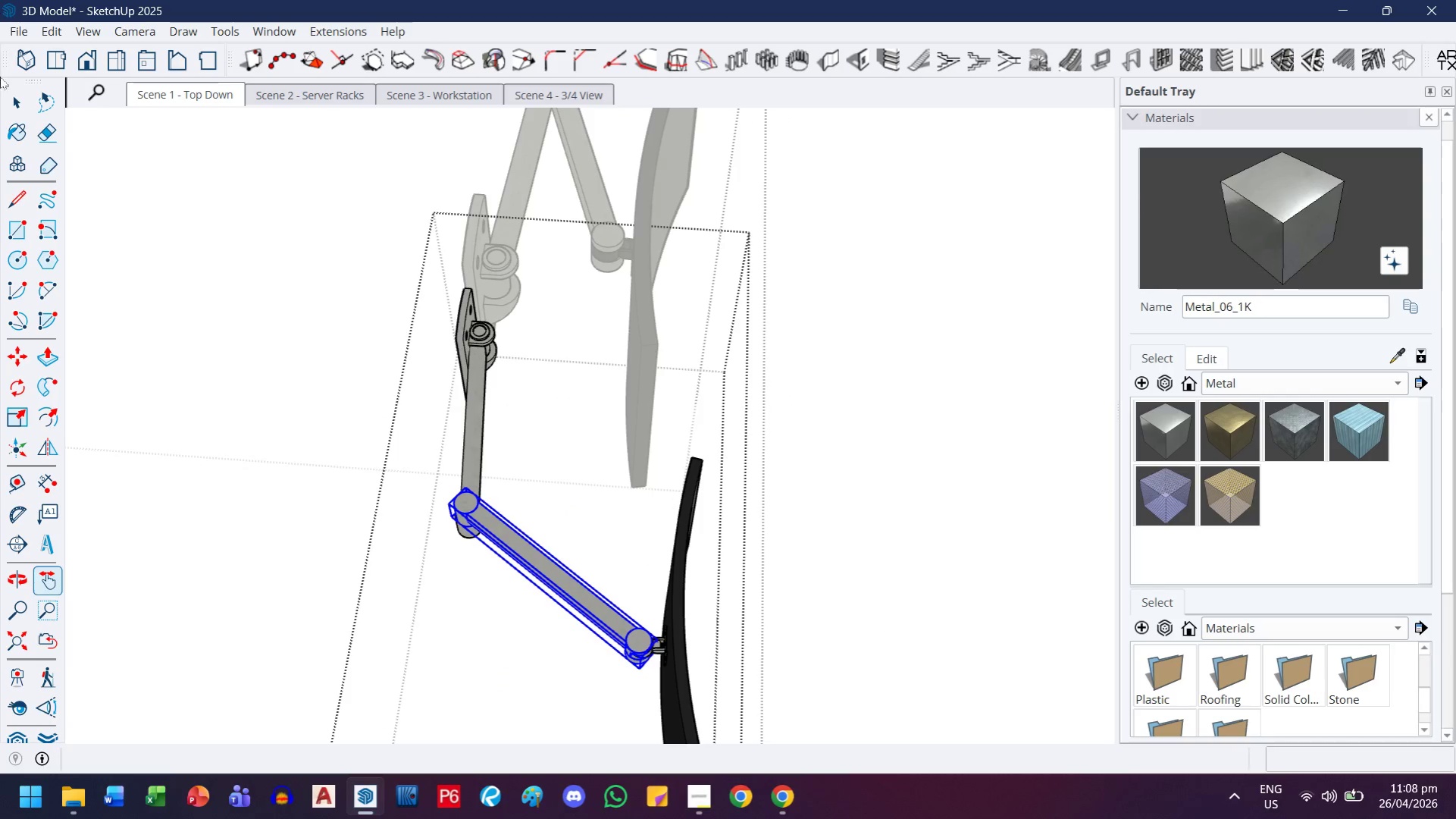 
left_click([3, 102])
 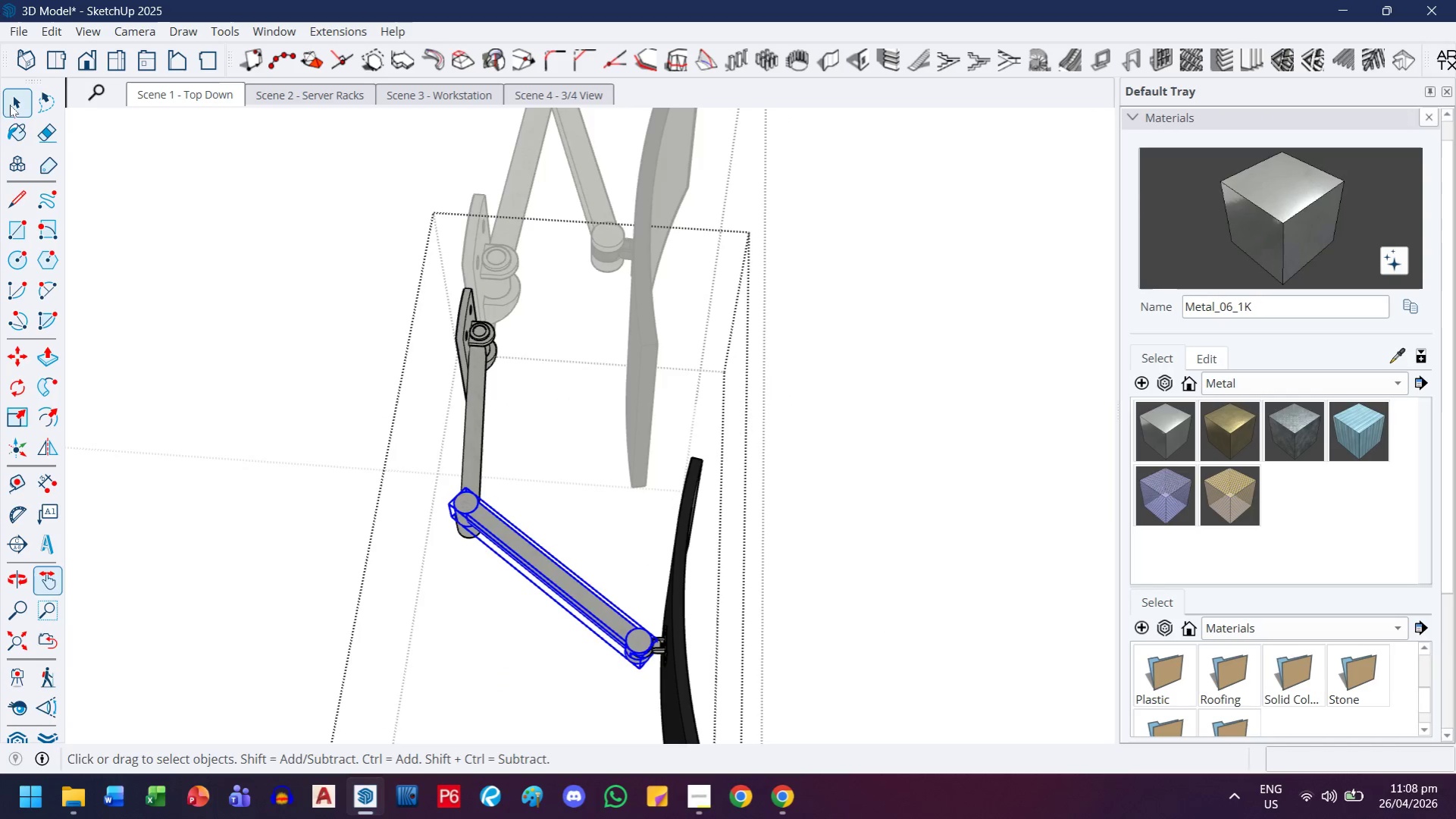 
key(Escape)
 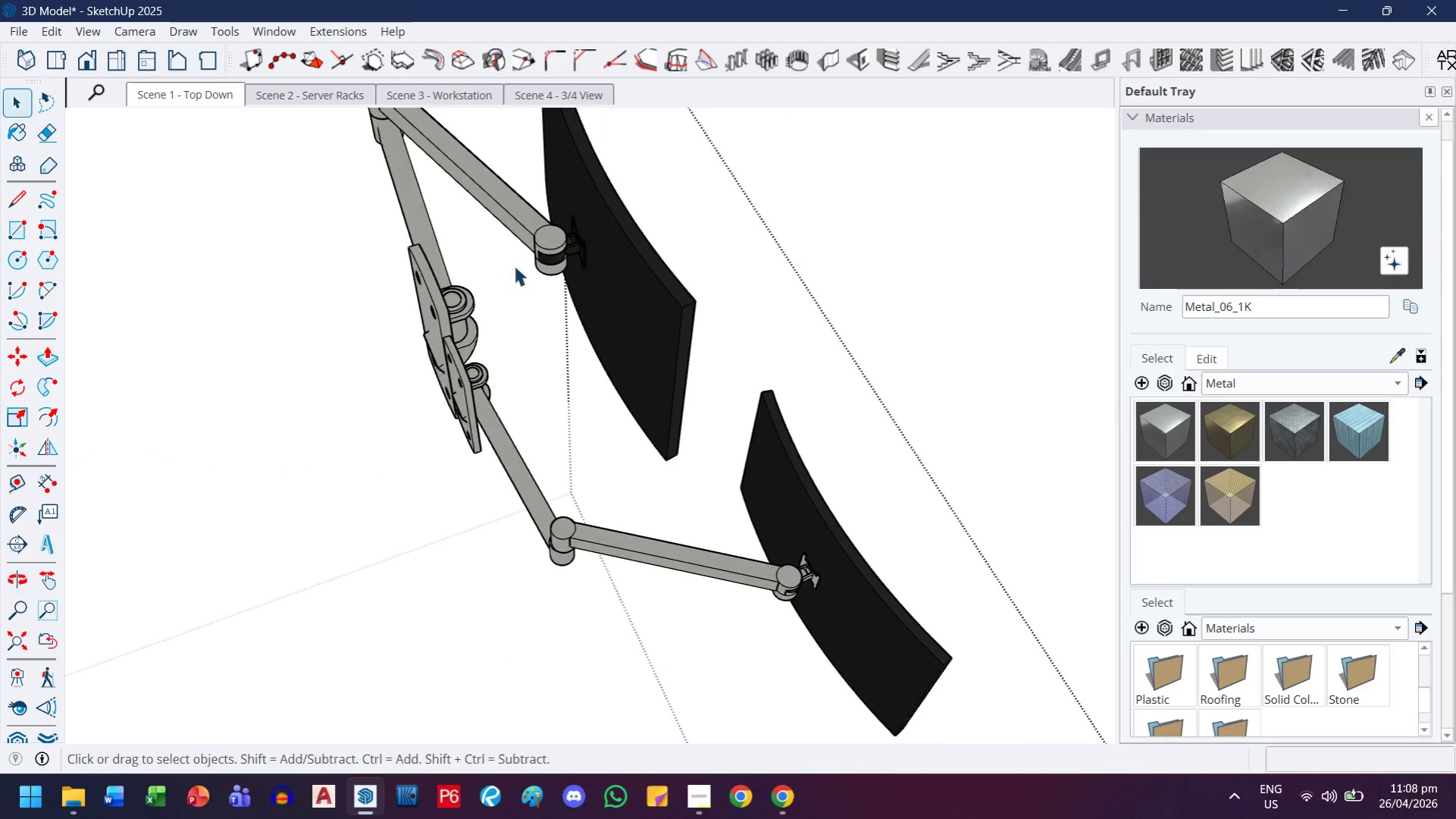 
left_click([553, 238])
 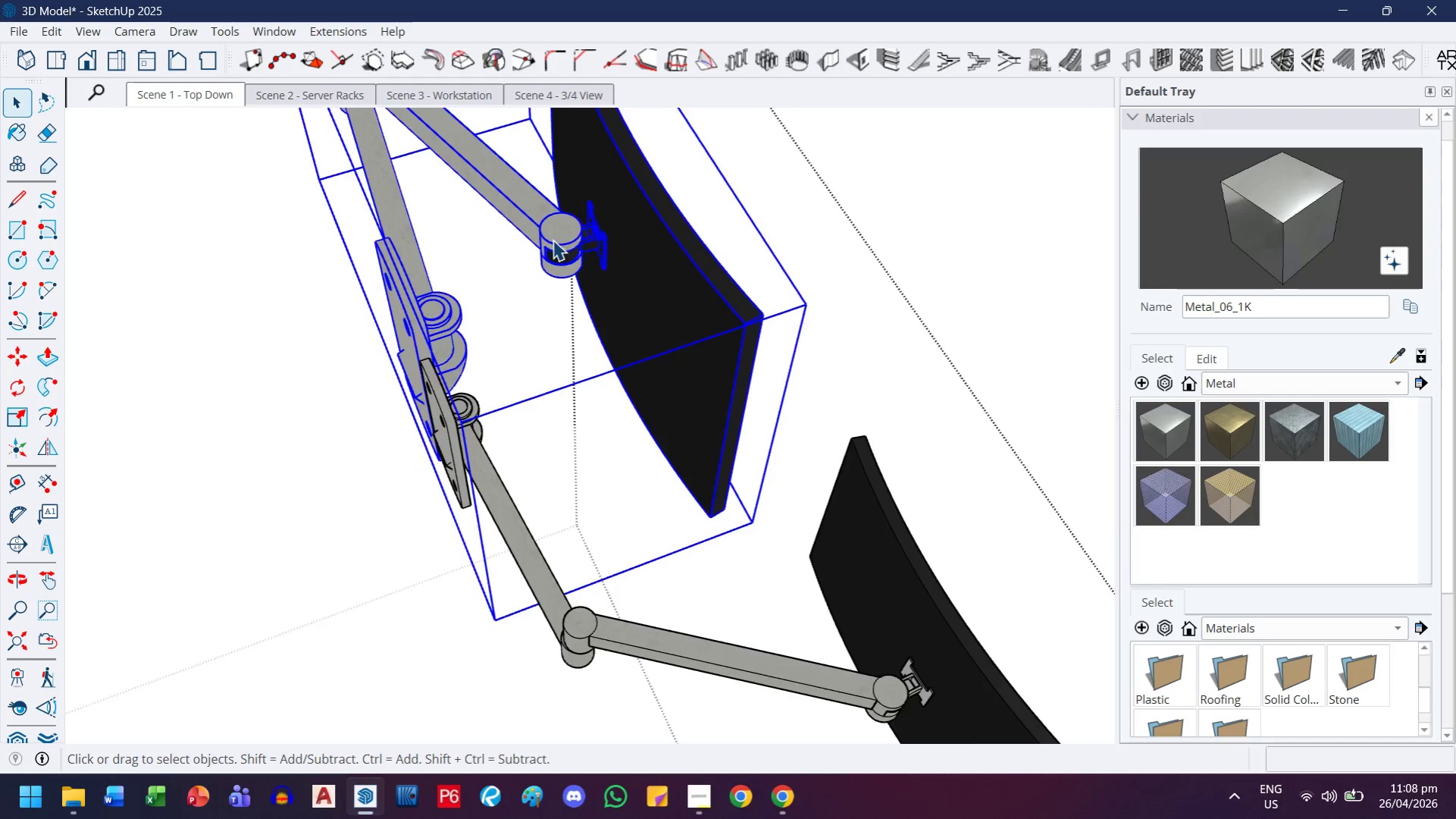 
scroll: coordinate [517, 265], scroll_direction: up, amount: 3.0
 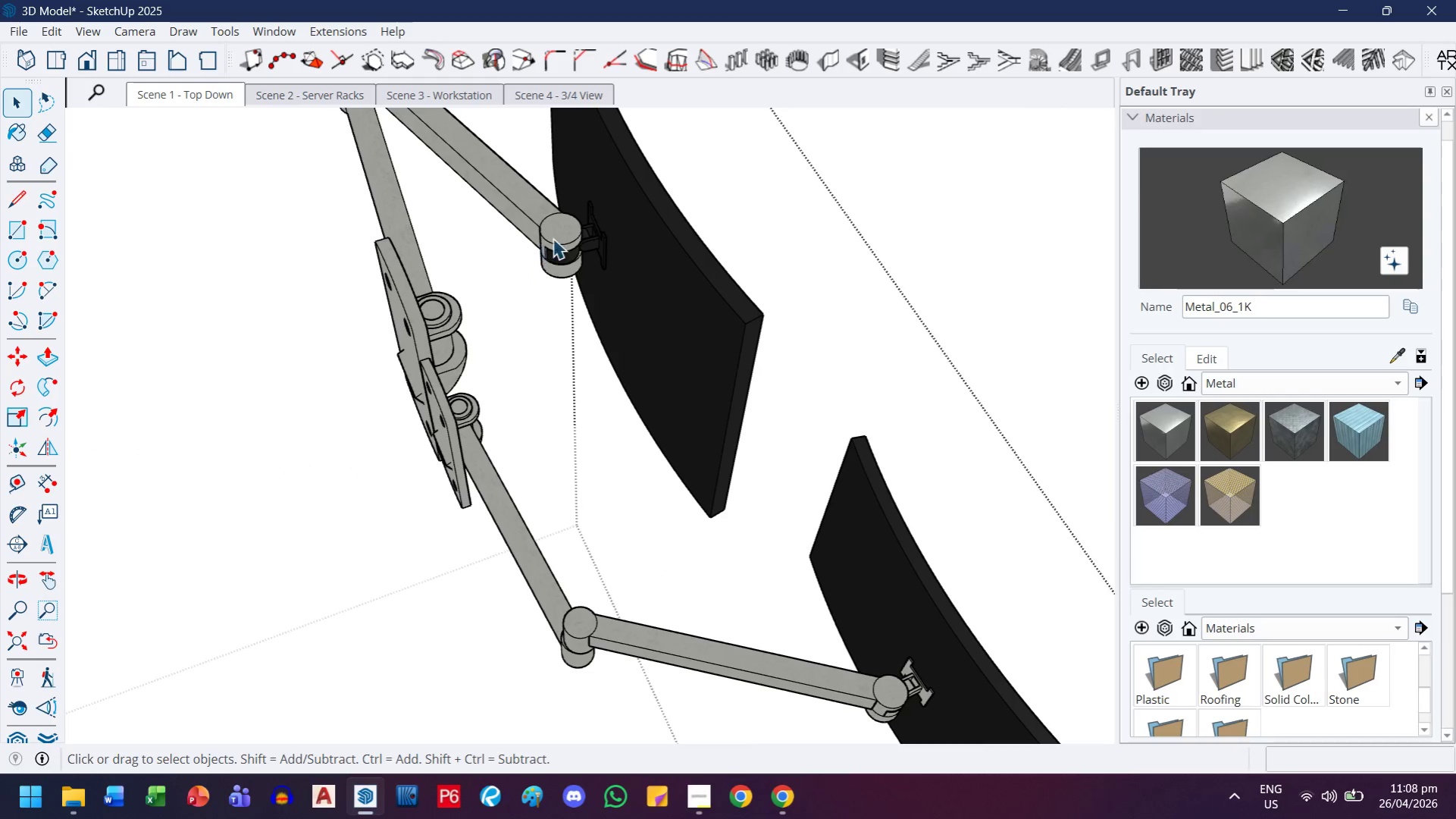 
double_click([557, 246])
 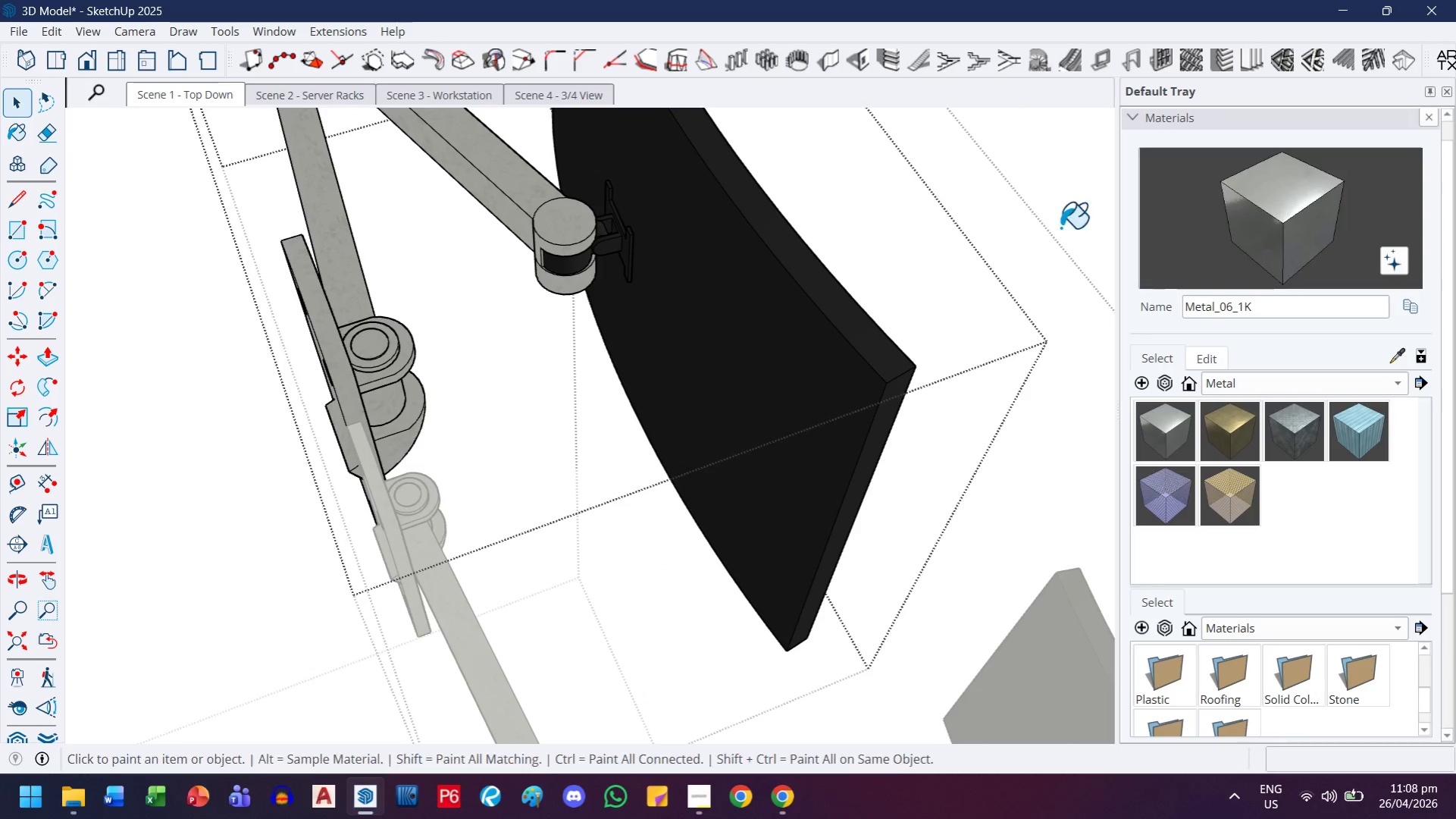 
scroll: coordinate [554, 246], scroll_direction: up, amount: 4.0
 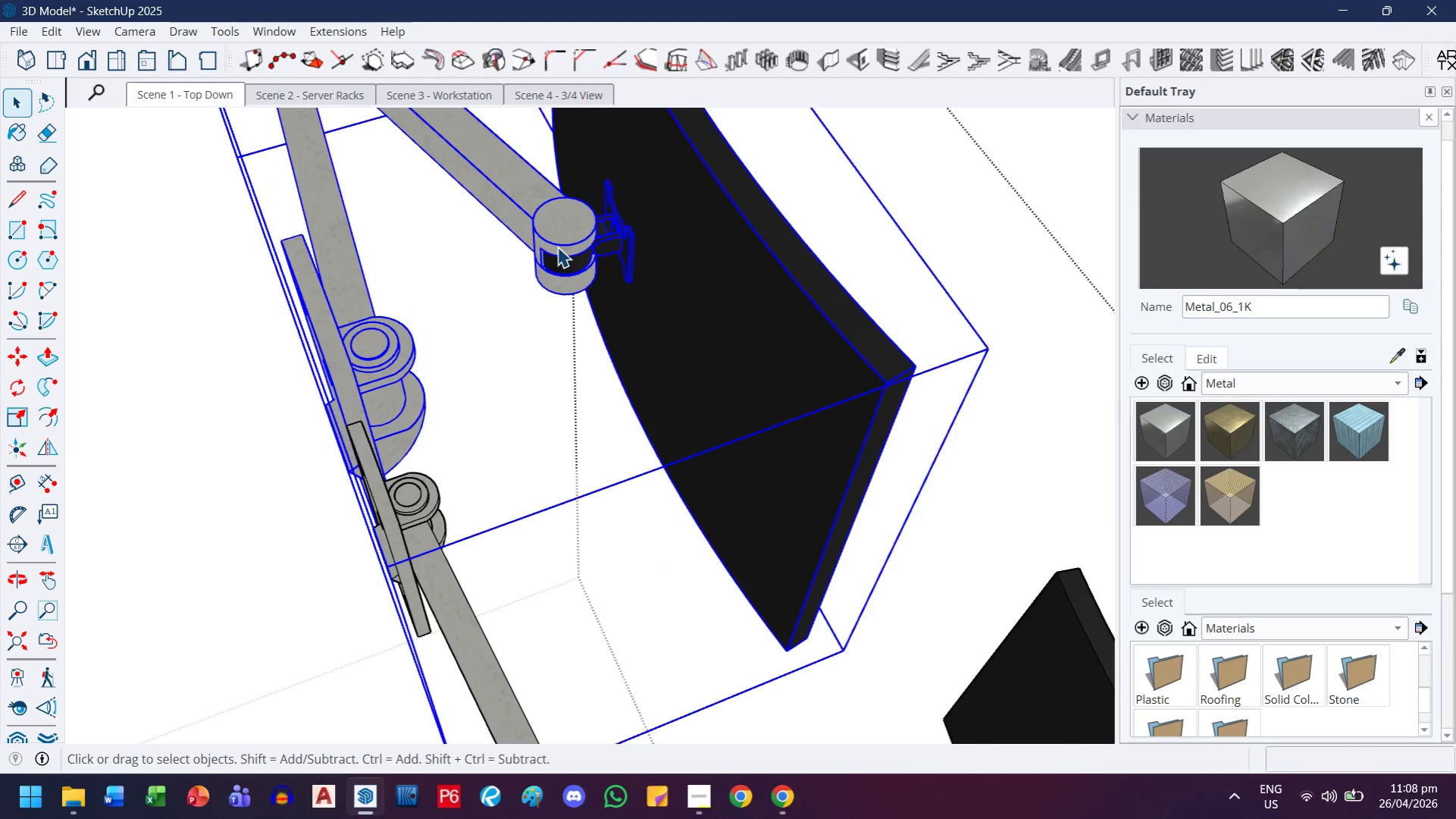 
left_click([599, 271])
 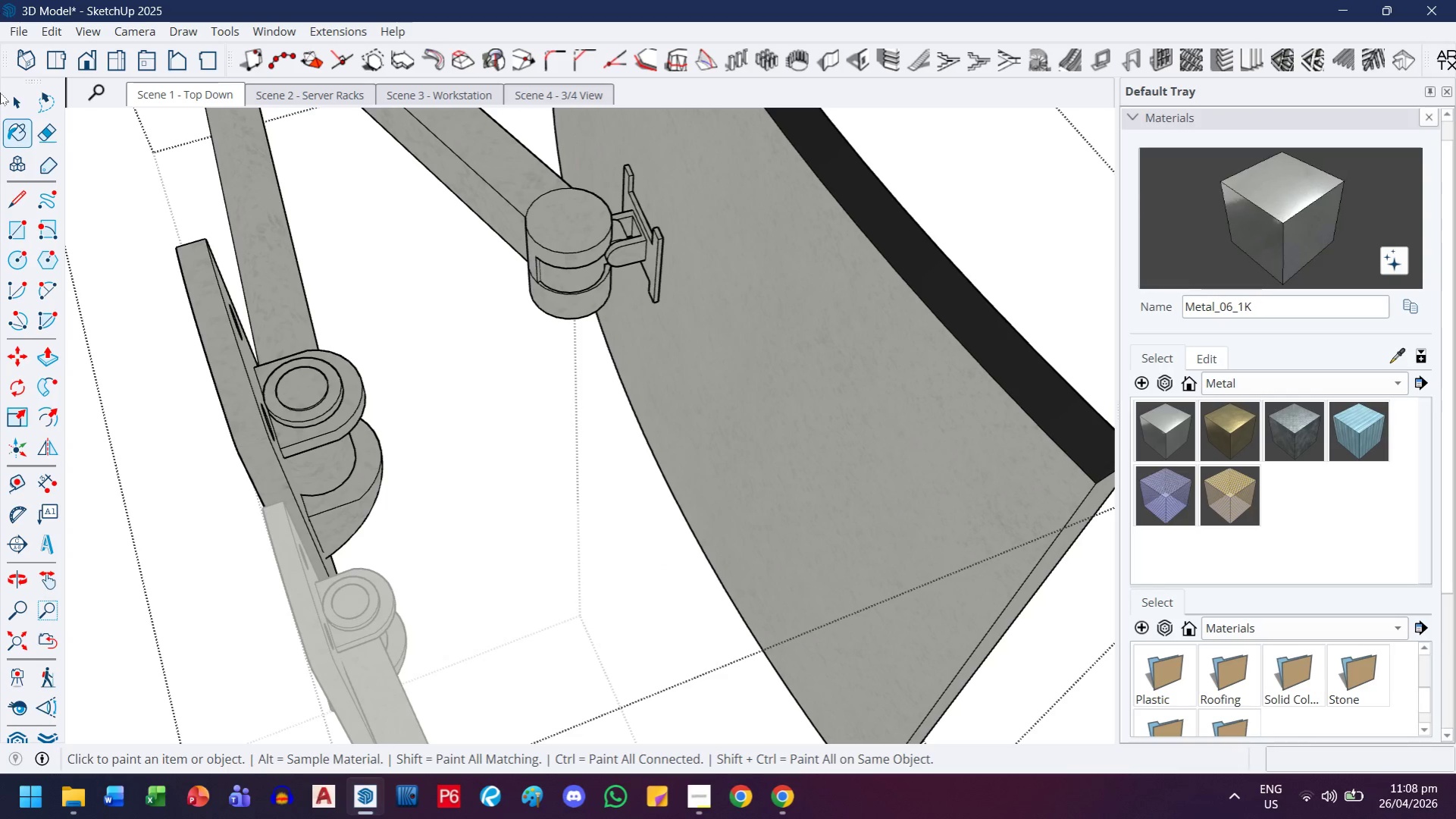 
scroll: coordinate [559, 231], scroll_direction: up, amount: 3.0
 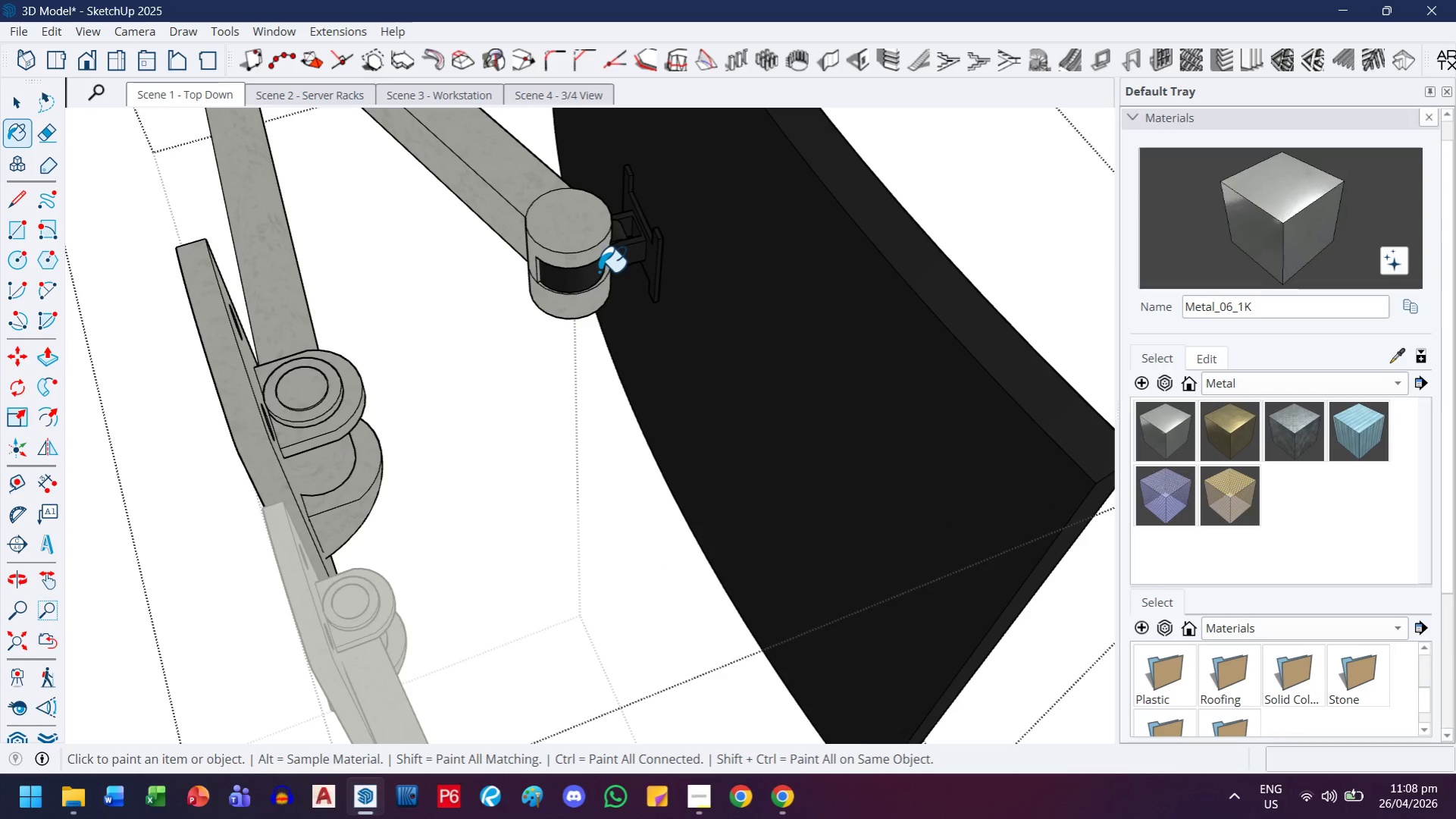 
left_click([0, 99])
 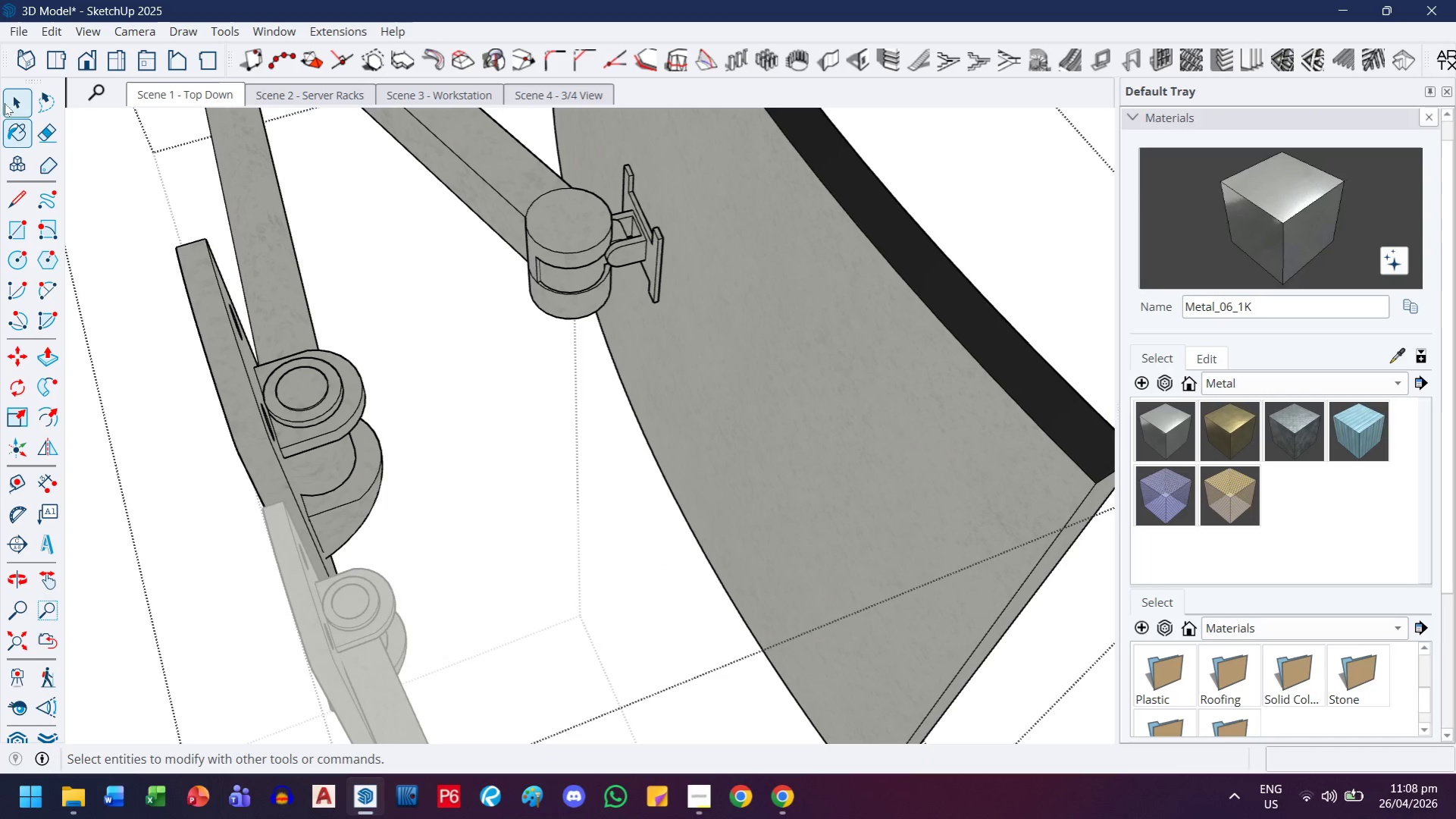 
left_click_drag(start_coordinate=[5, 103], to_coordinate=[8, 106])
 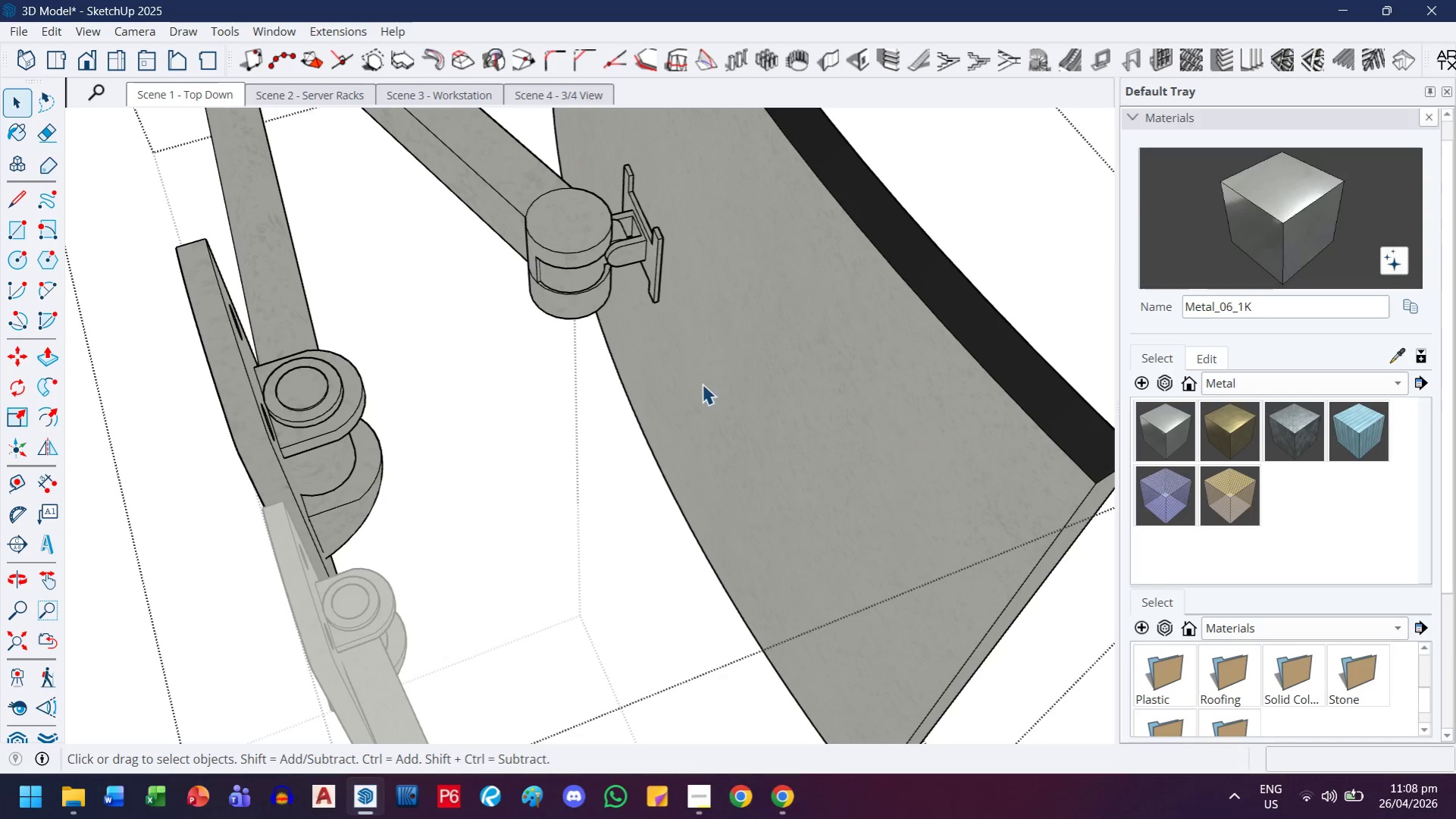 
triple_click([737, 385])
 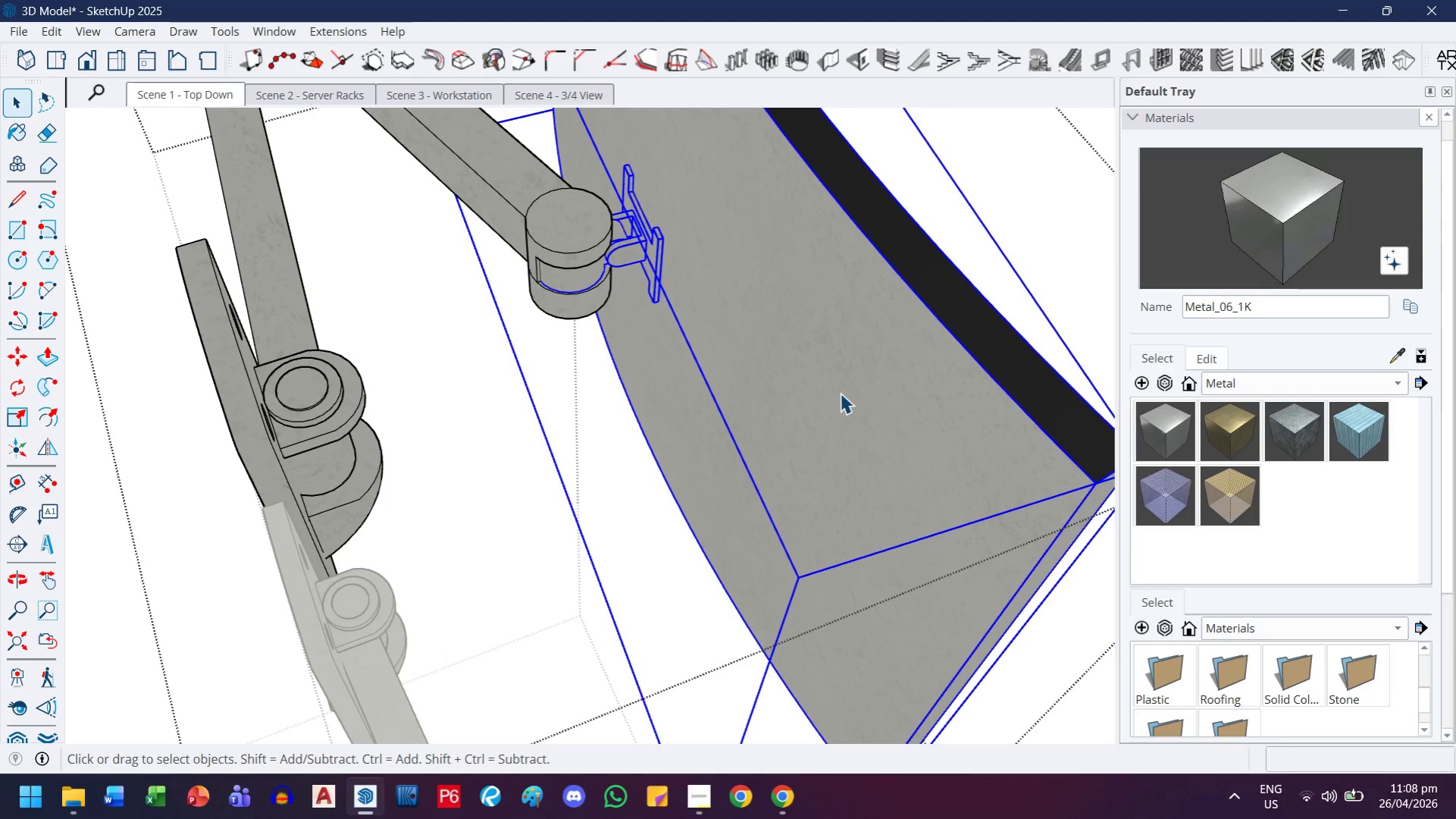 
triple_click([840, 393])
 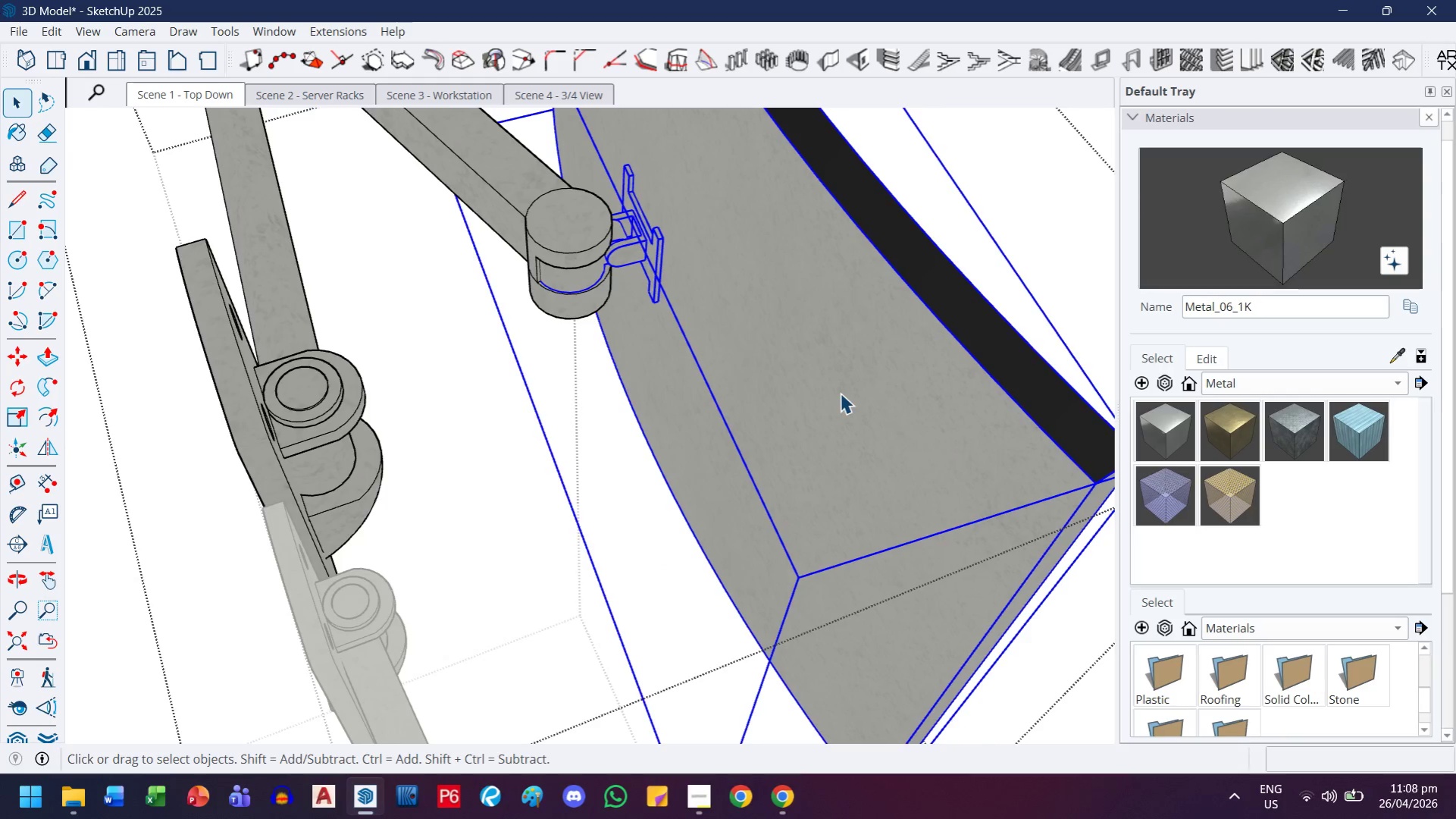 
triple_click([840, 393])
 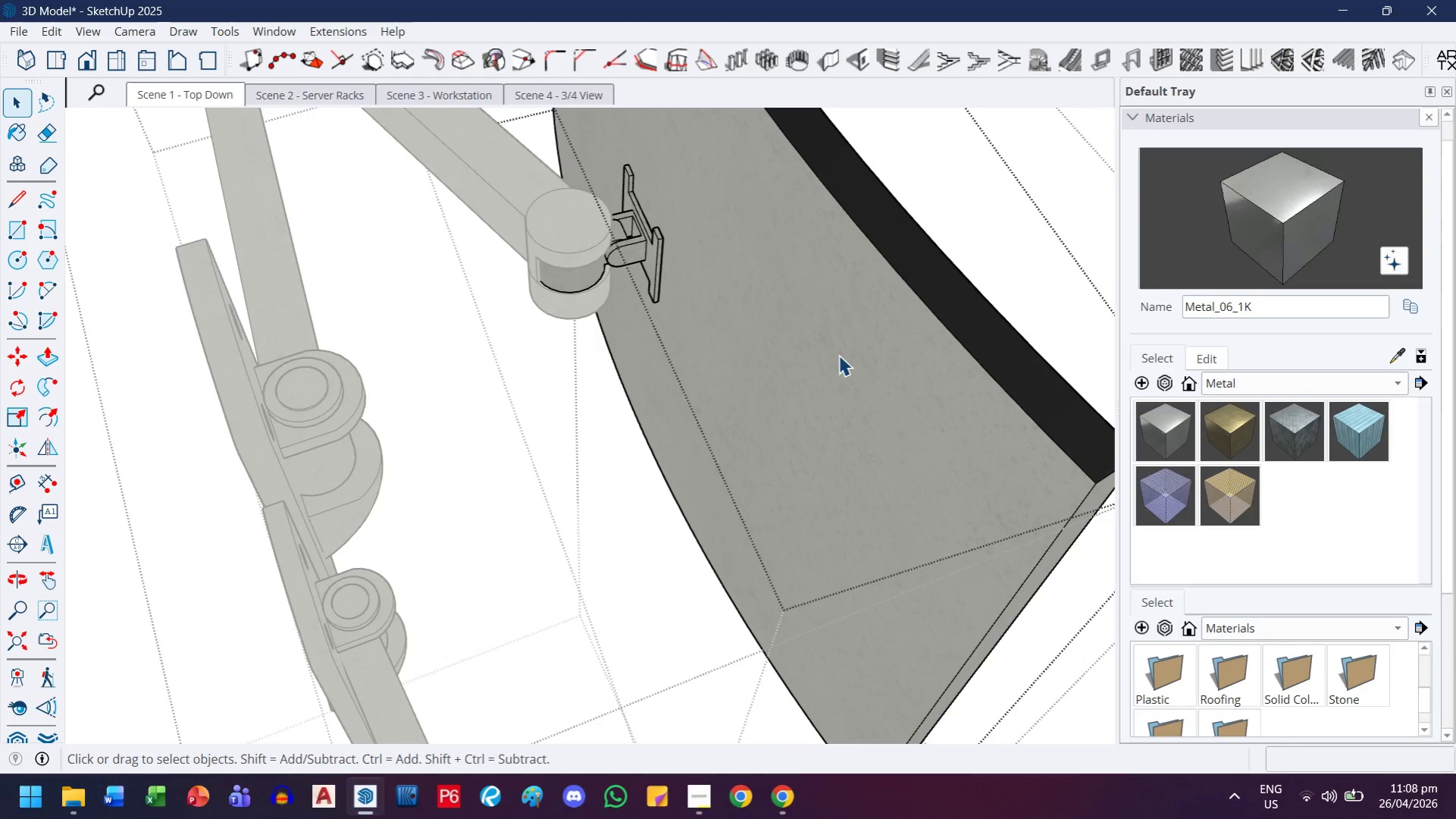 
triple_click([838, 355])
 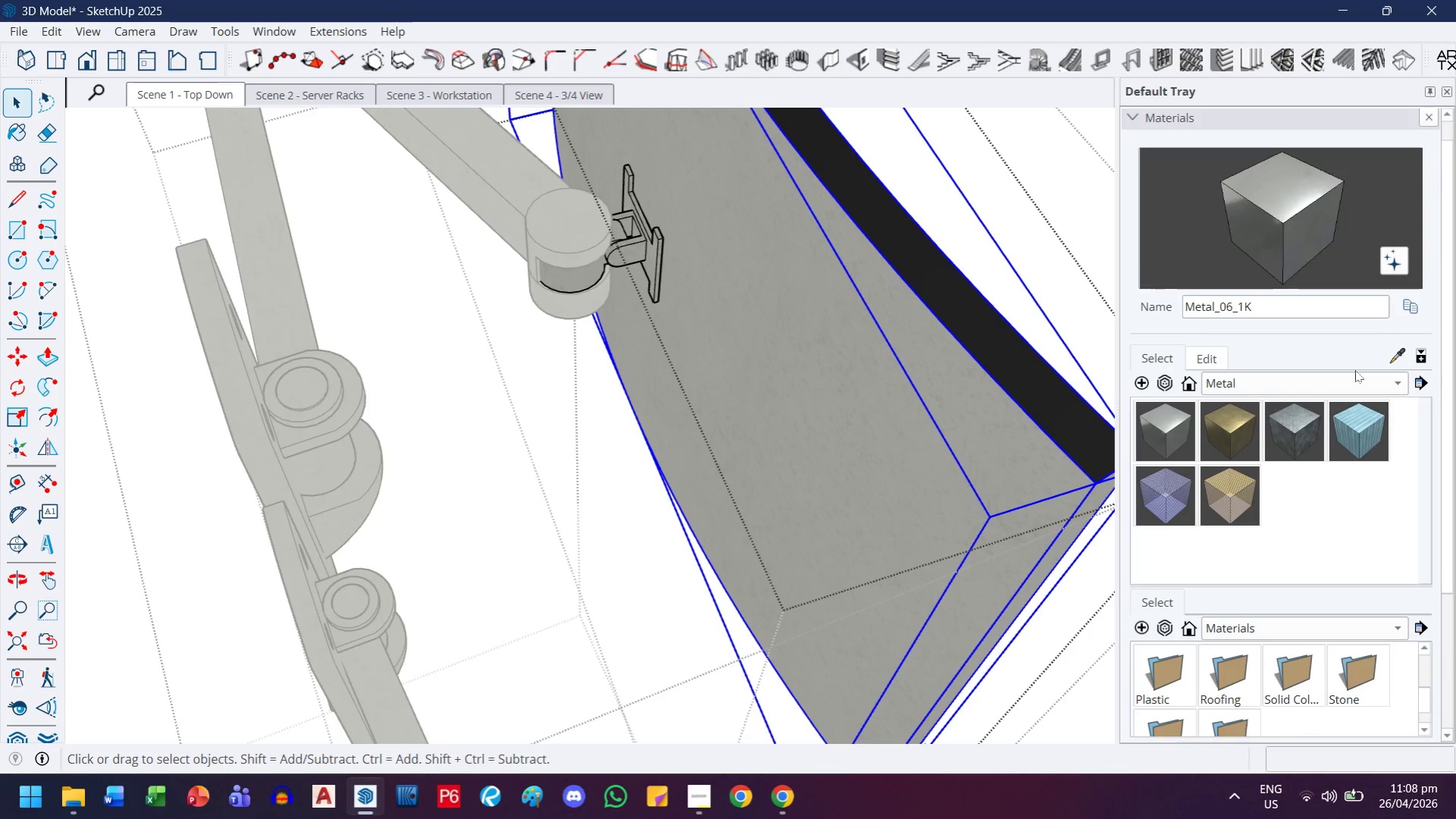 
left_click_drag(start_coordinate=[1395, 351], to_coordinate=[1382, 355])
 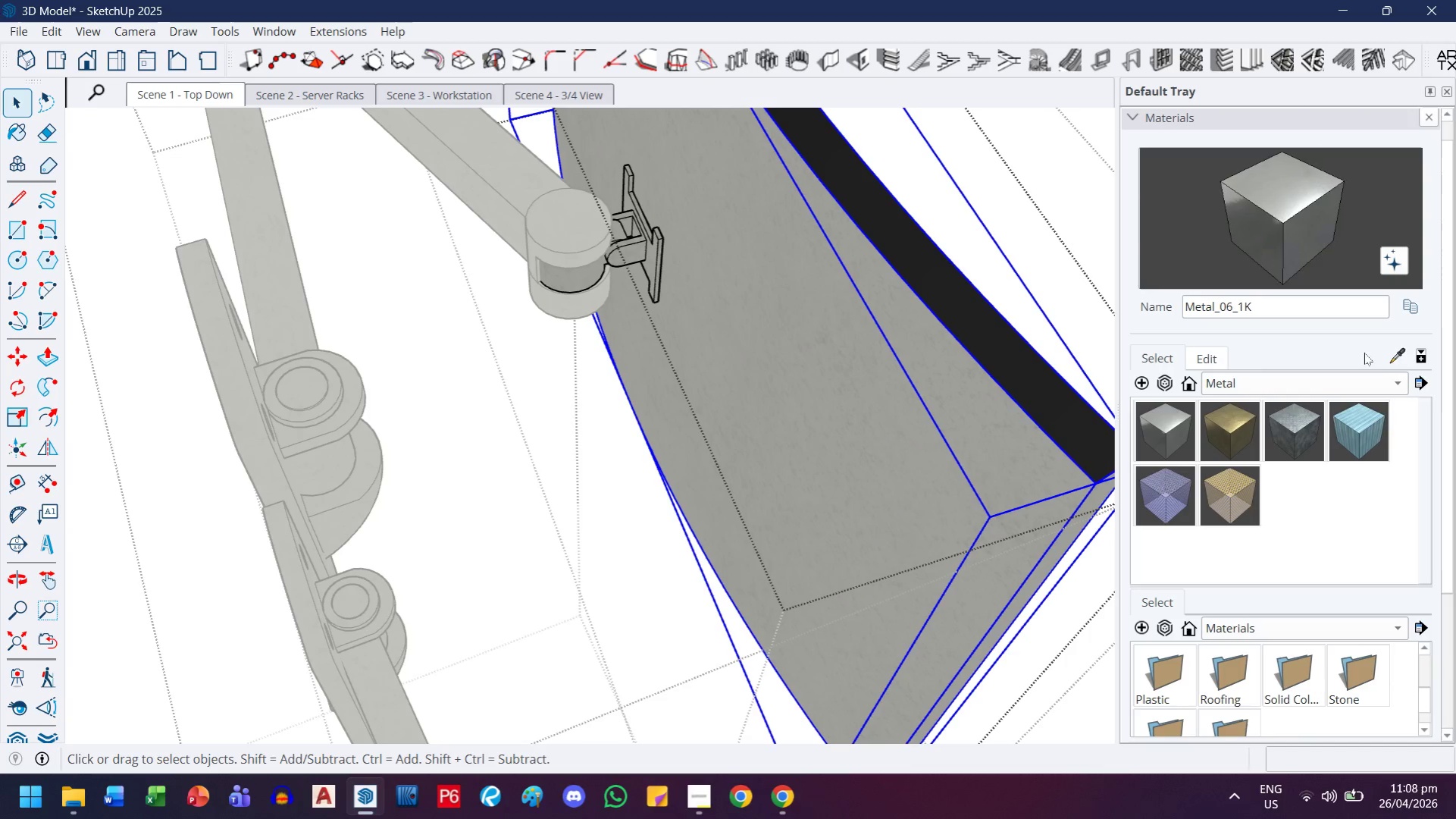 
left_click_drag(start_coordinate=[1399, 356], to_coordinate=[1395, 356])
 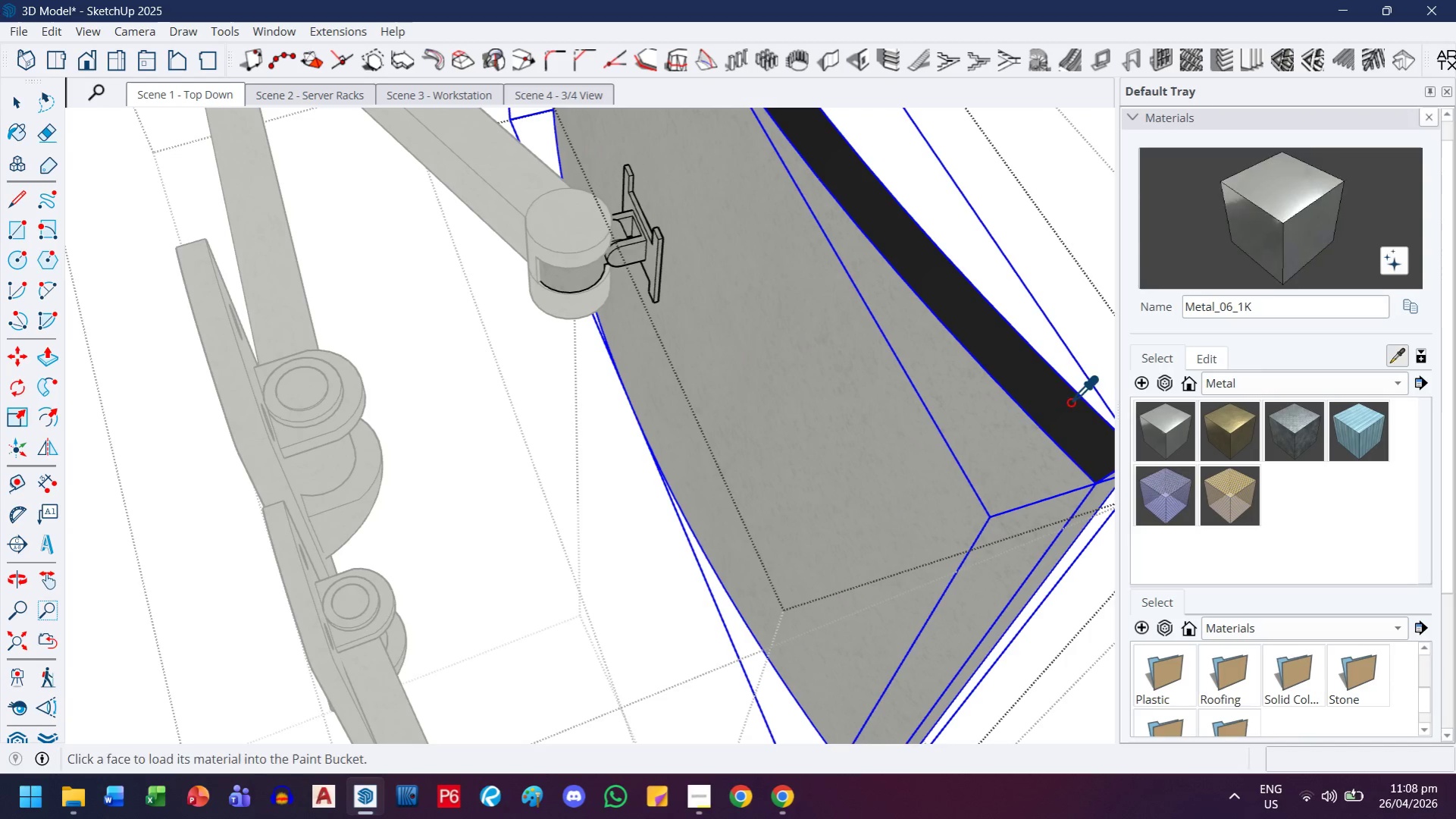 
double_click([940, 444])
 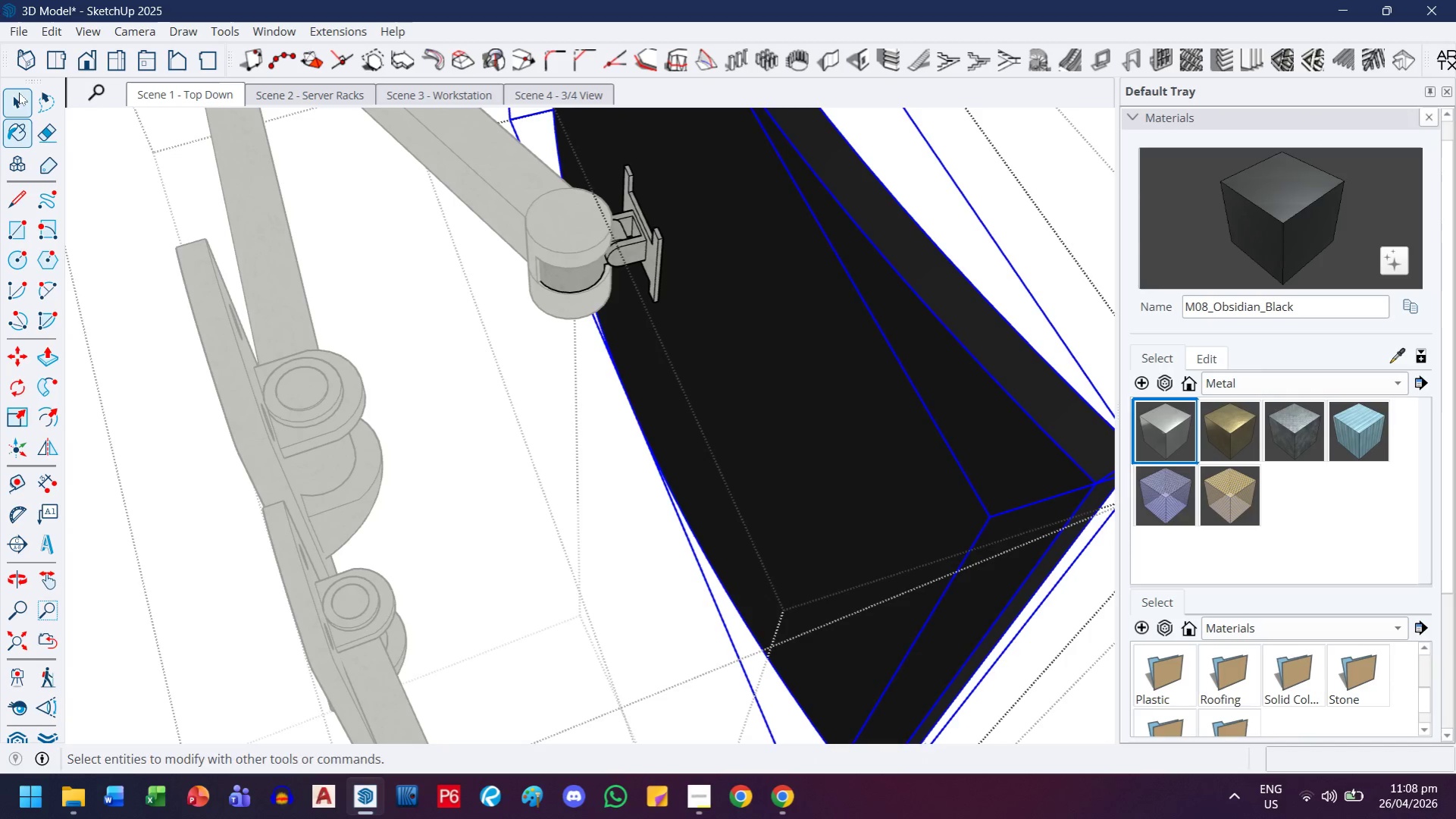 
double_click([613, 483])
 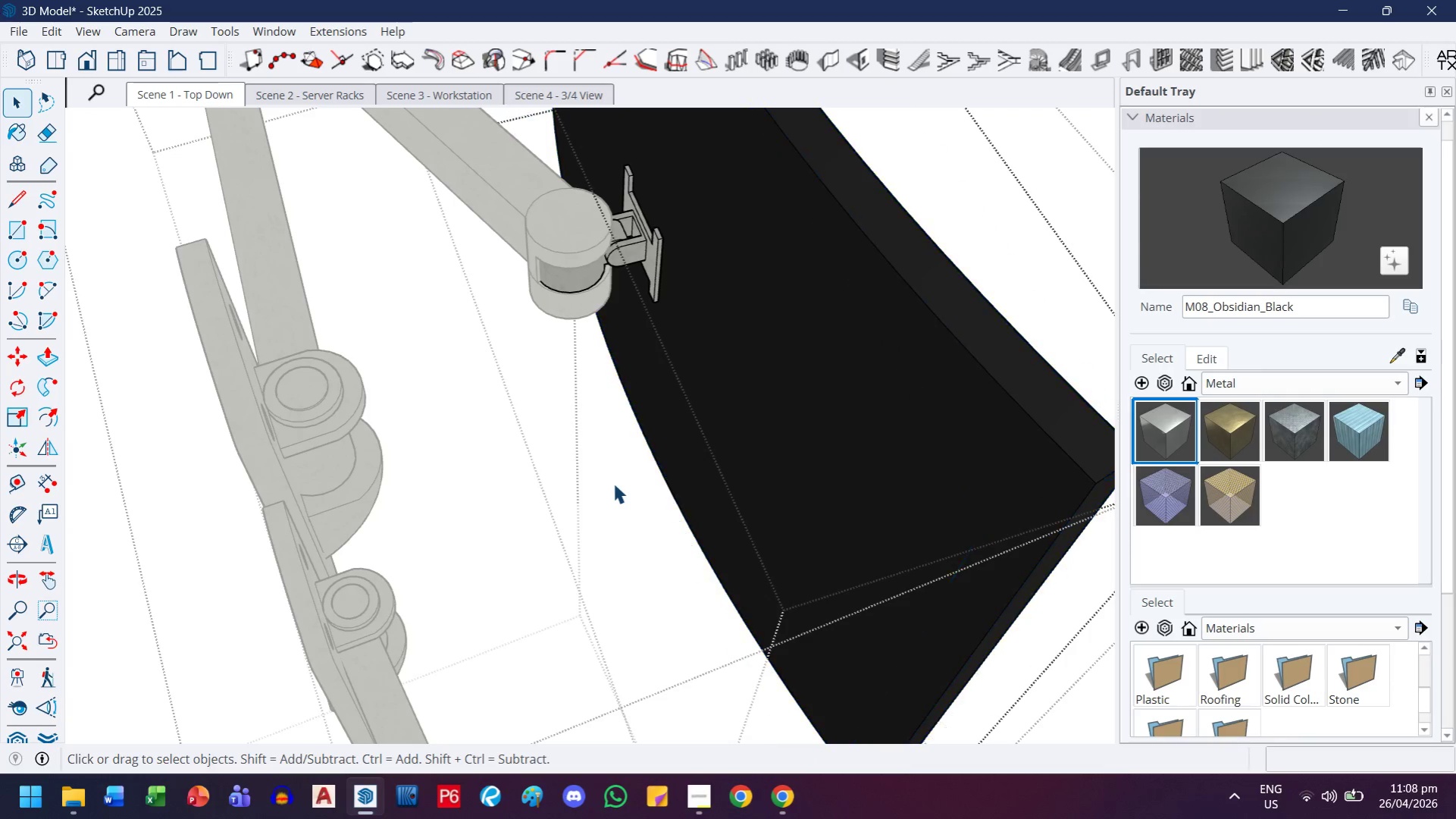 
key(Escape)
 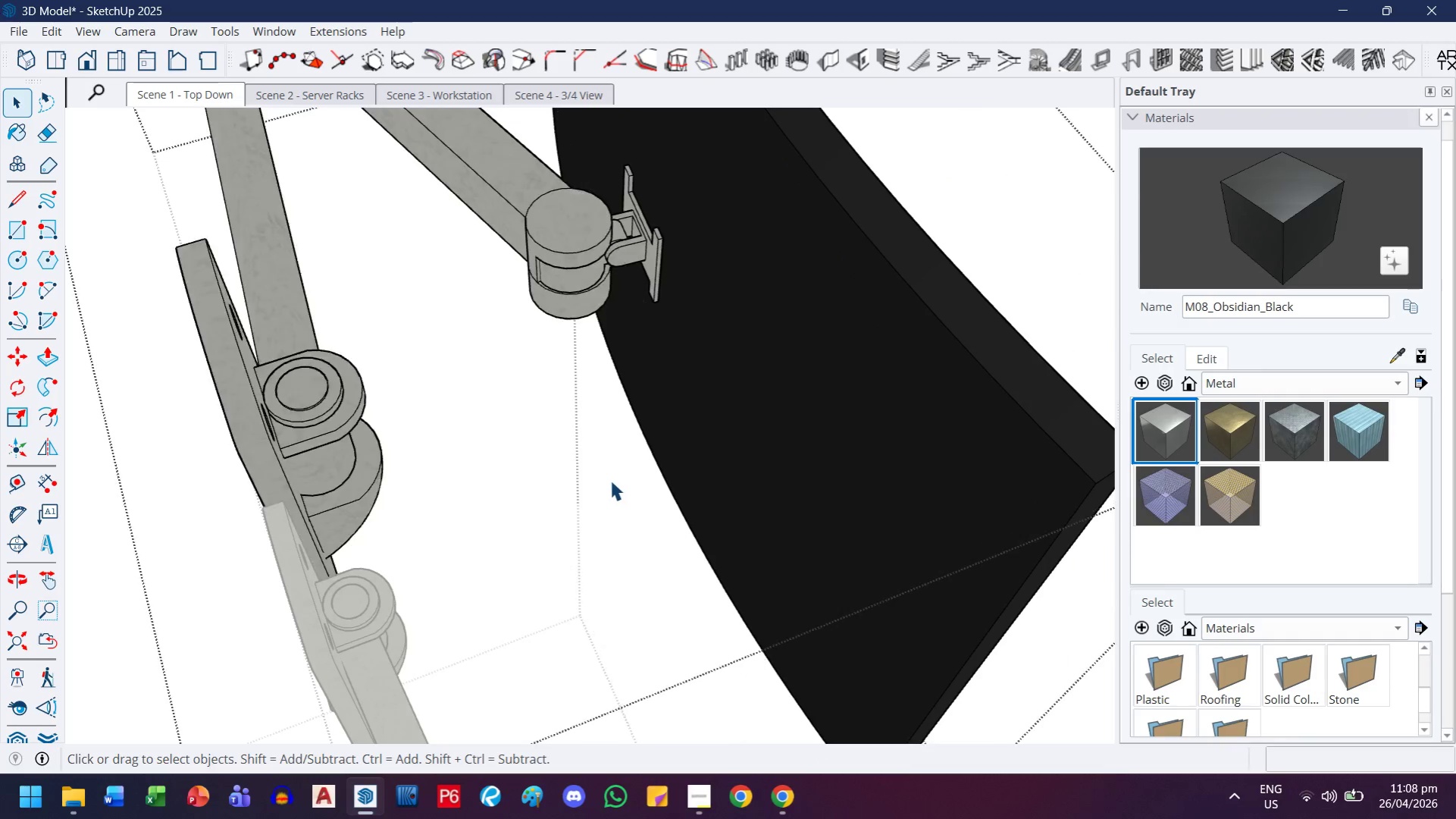 
key(Escape)
 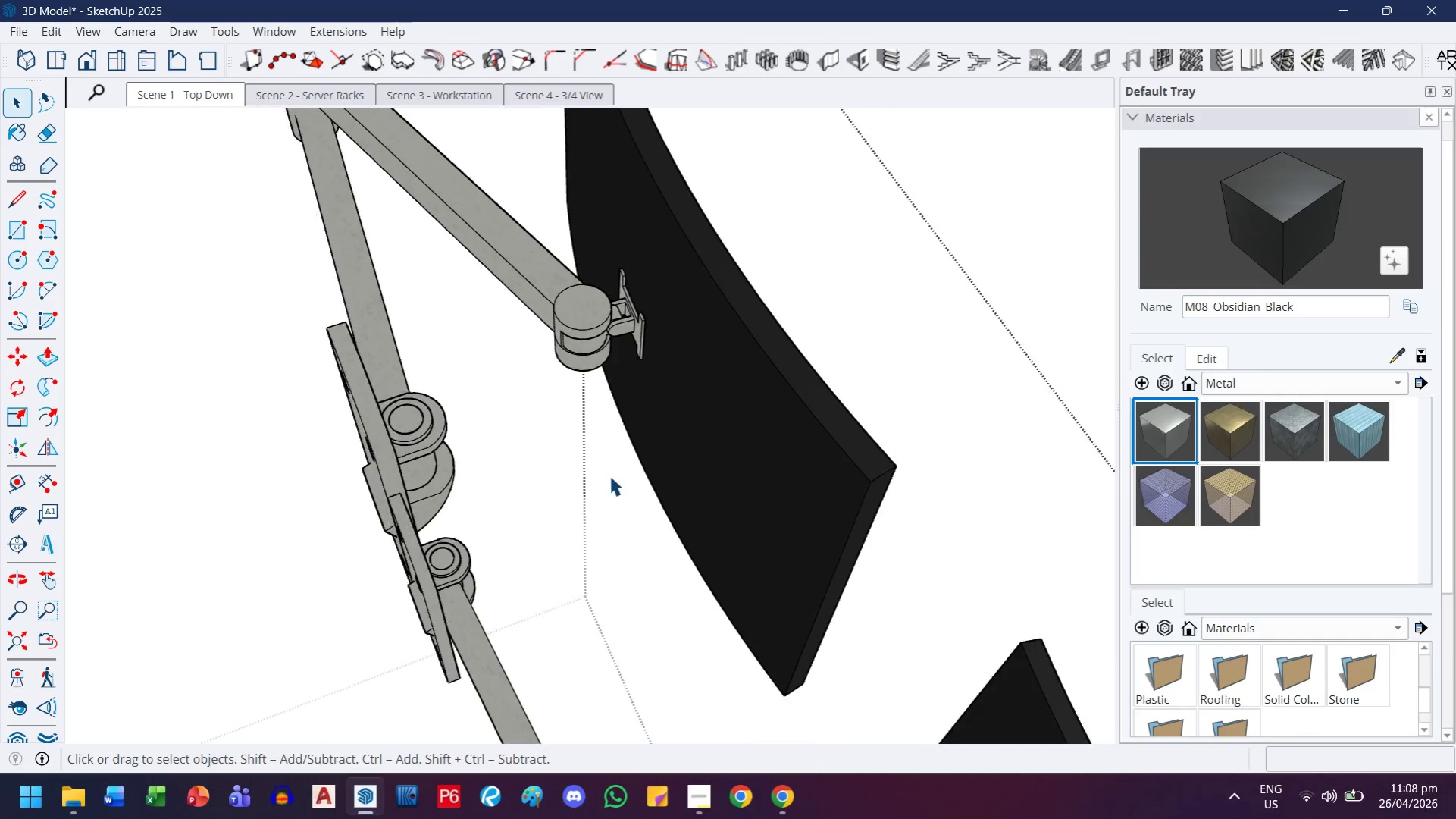 
key(Escape)
 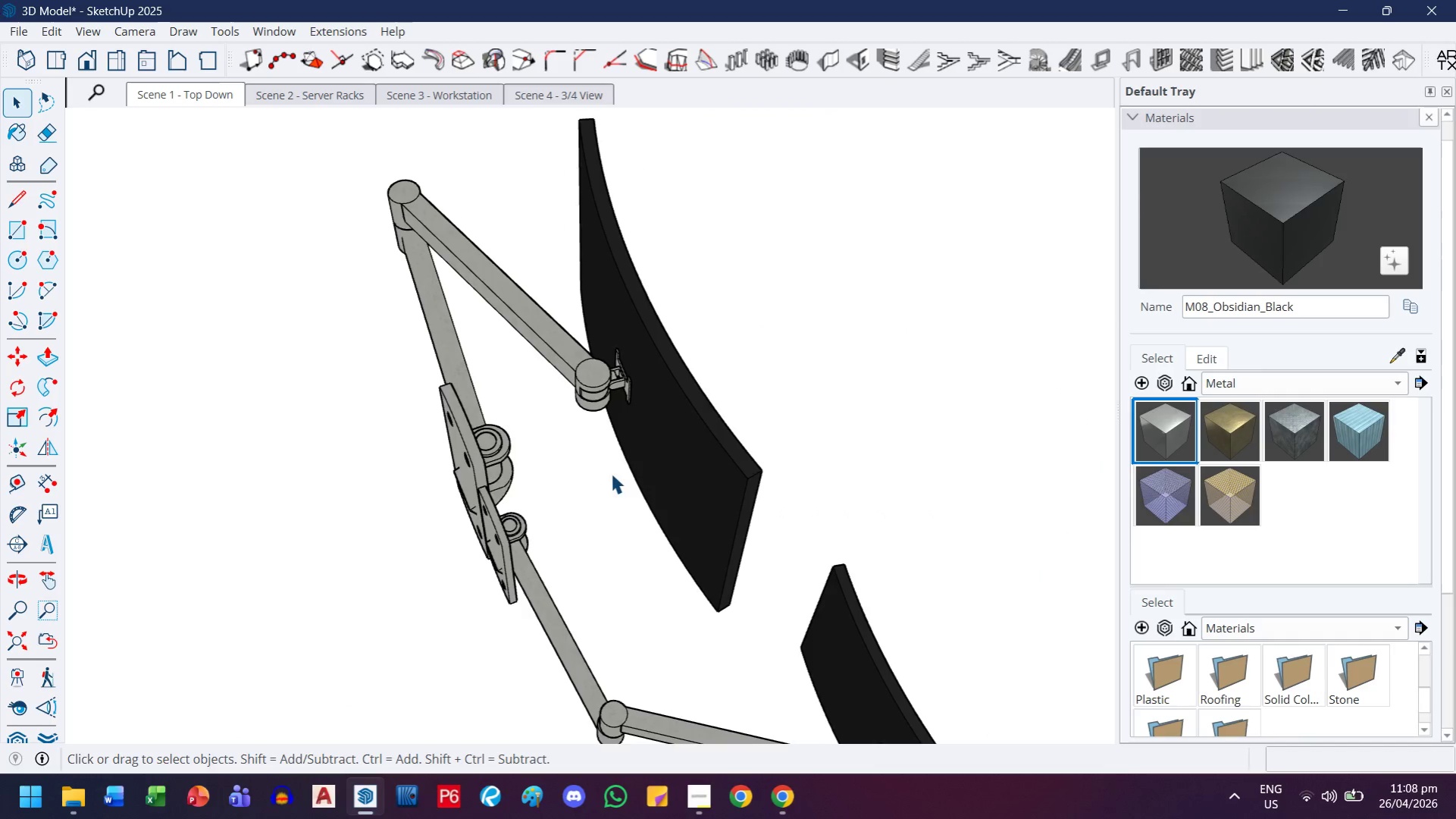 
key(Escape)
 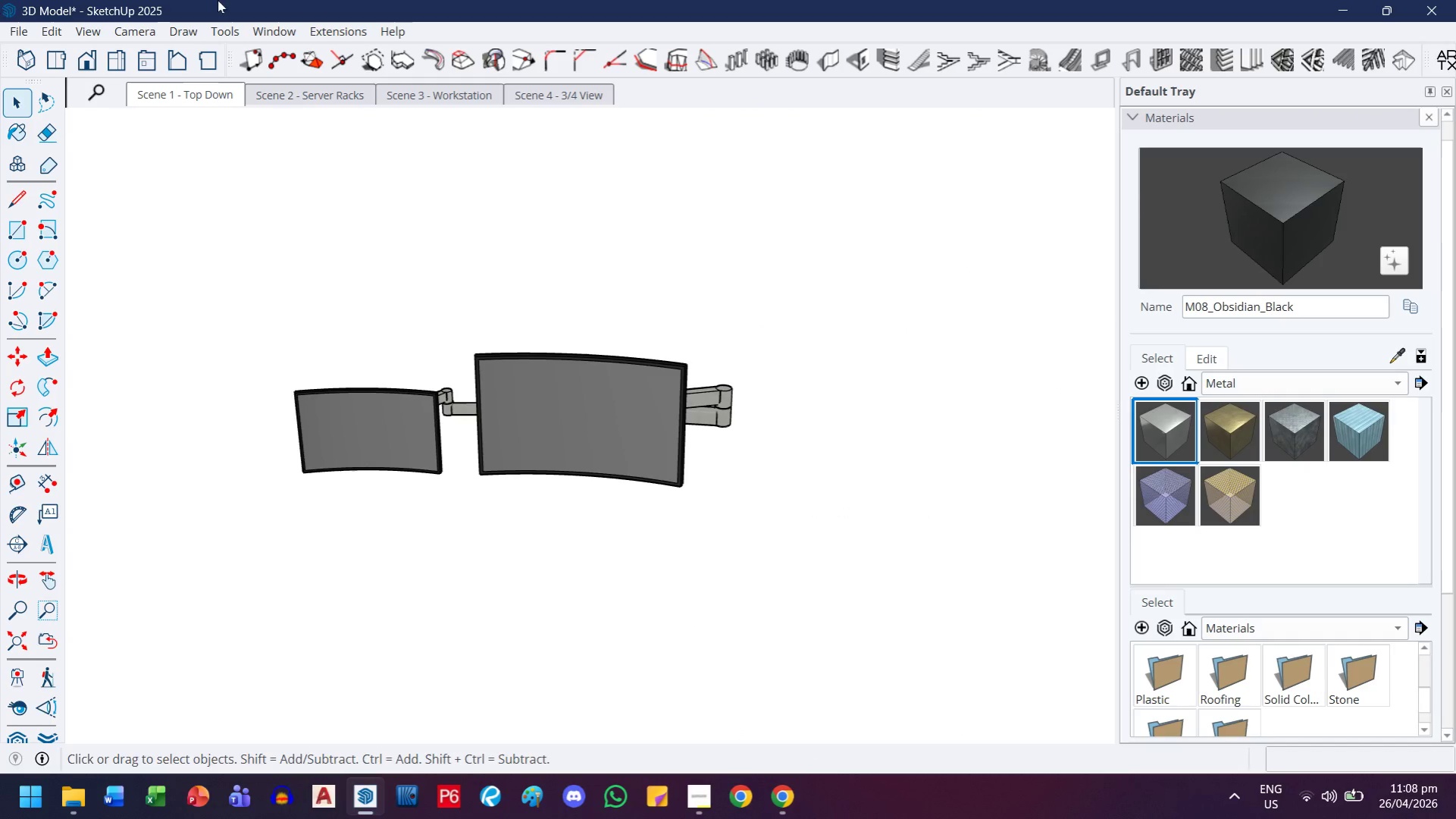 
scroll: coordinate [419, 433], scroll_direction: down, amount: 16.0
 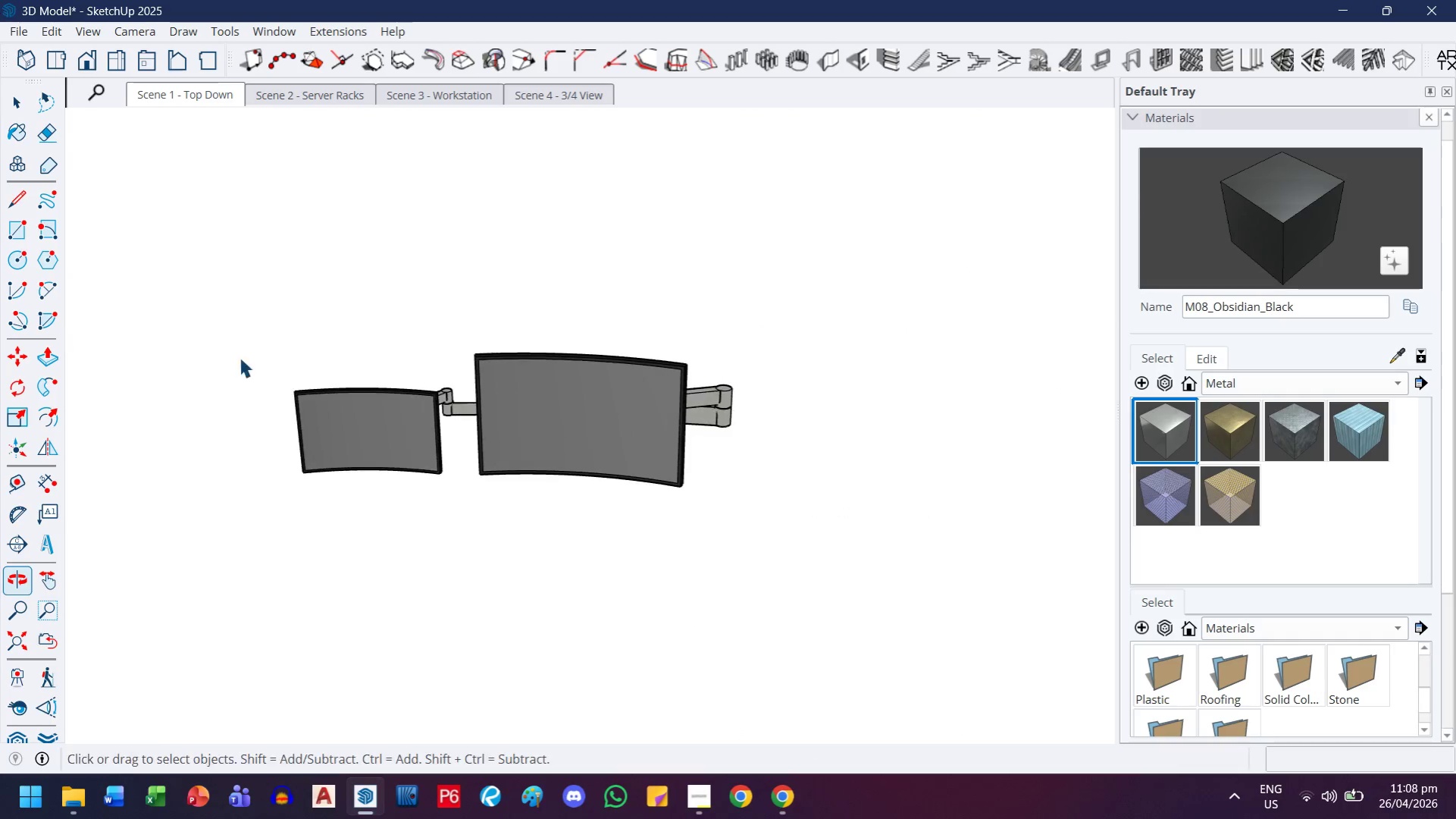 
double_click([174, 89])
 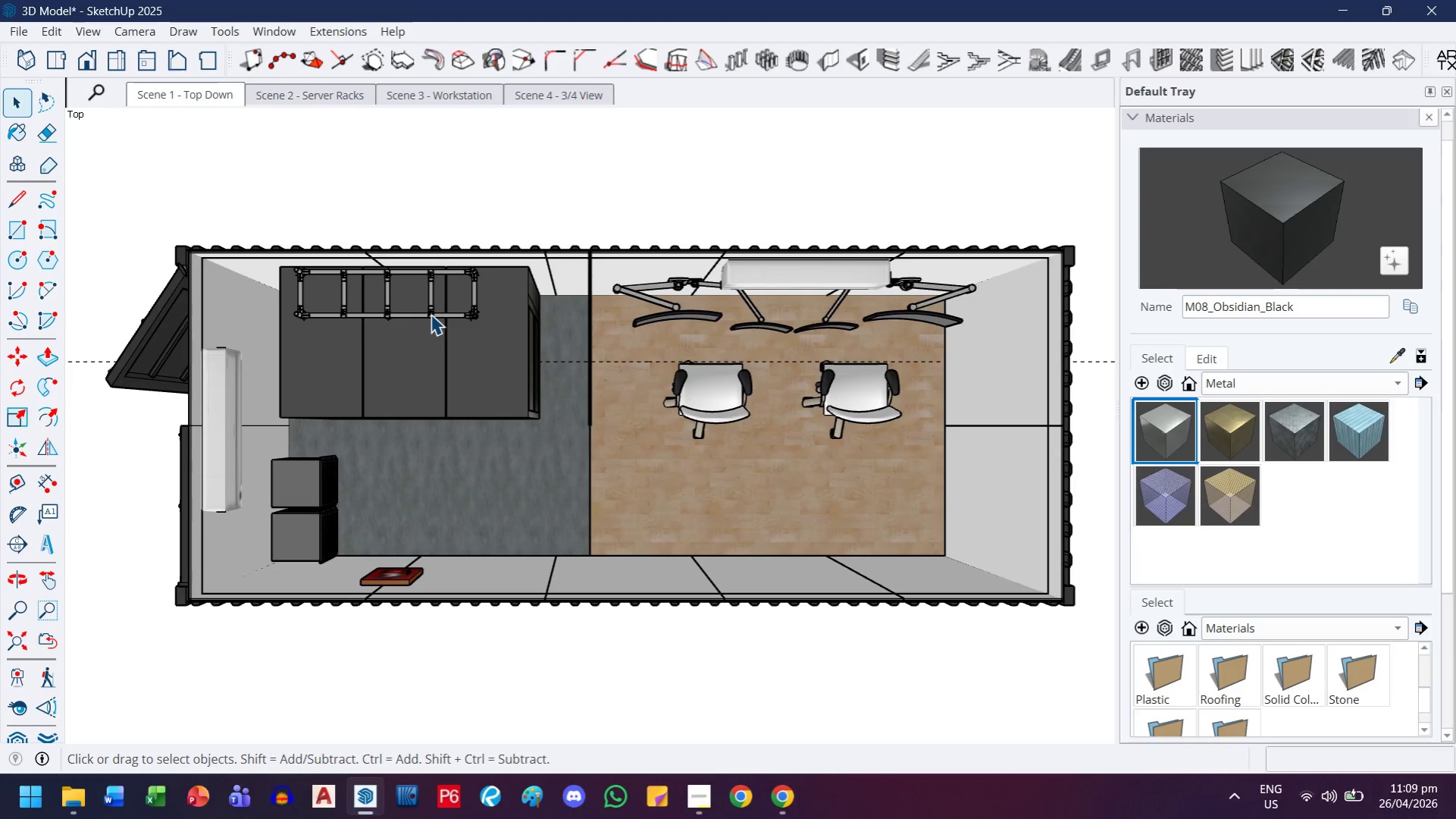 
wait(8.41)
 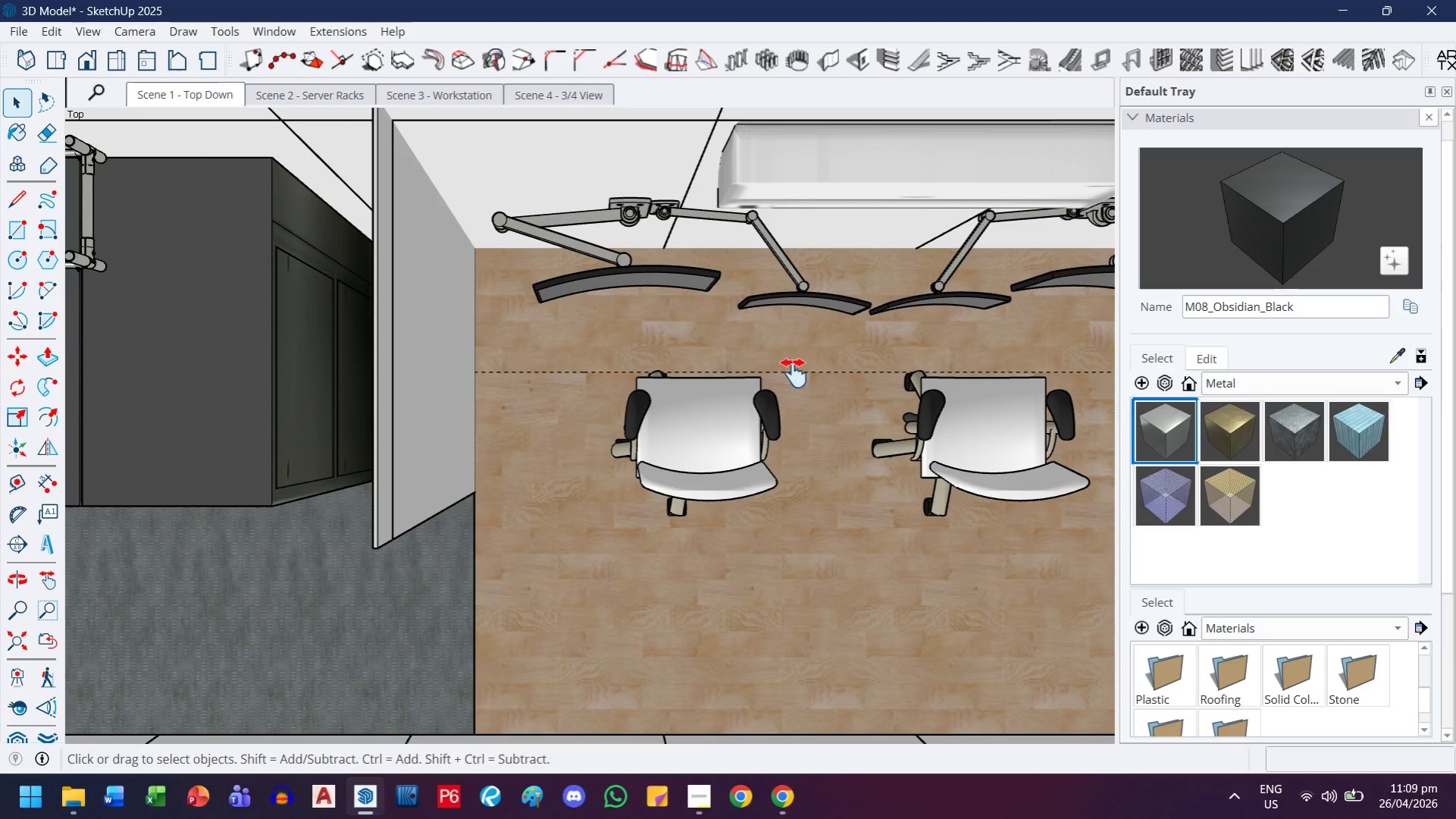 
key(H)
 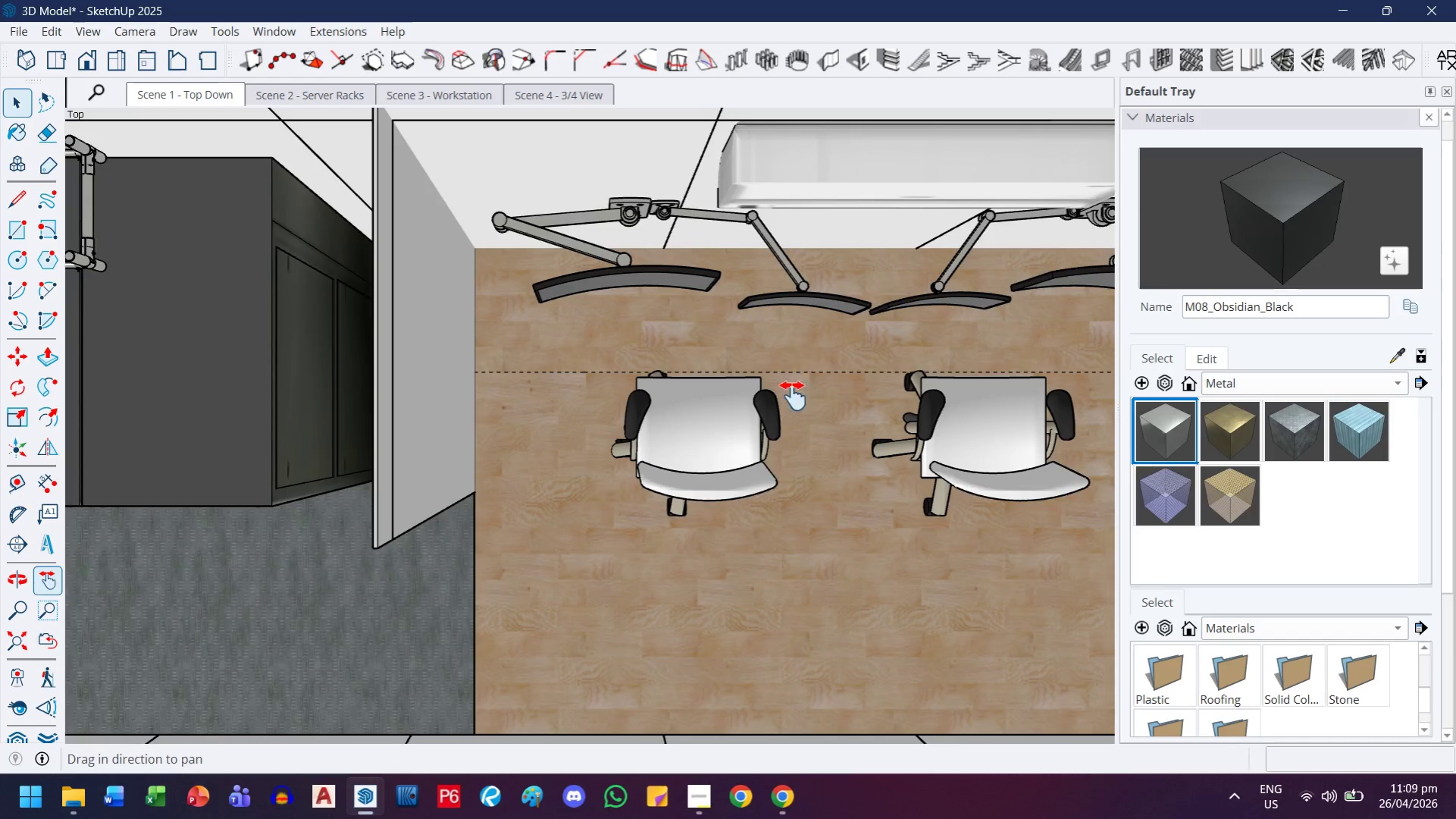 
left_click_drag(start_coordinate=[794, 372], to_coordinate=[743, 524])
 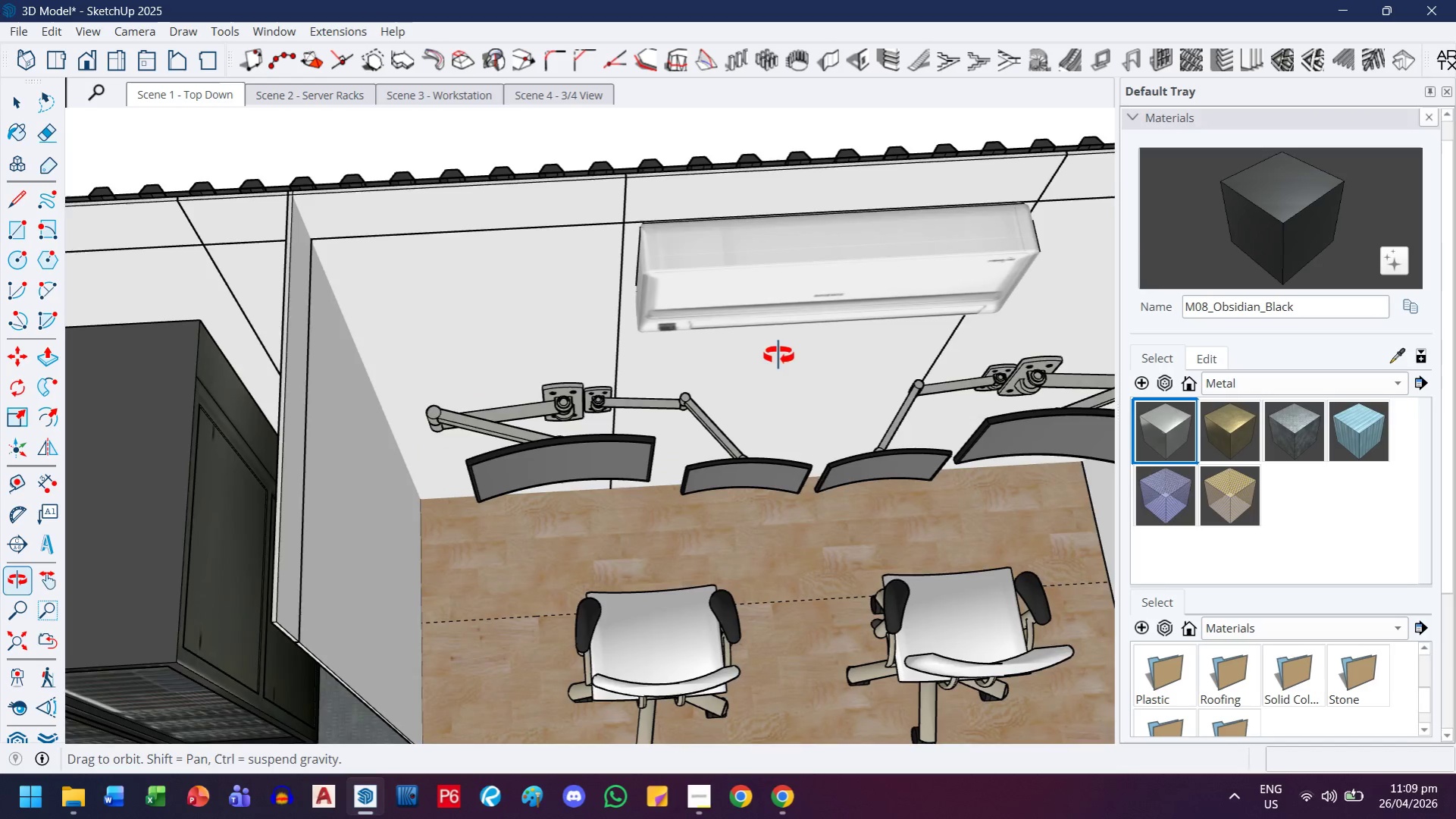 
scroll: coordinate [725, 362], scroll_direction: up, amount: 7.0
 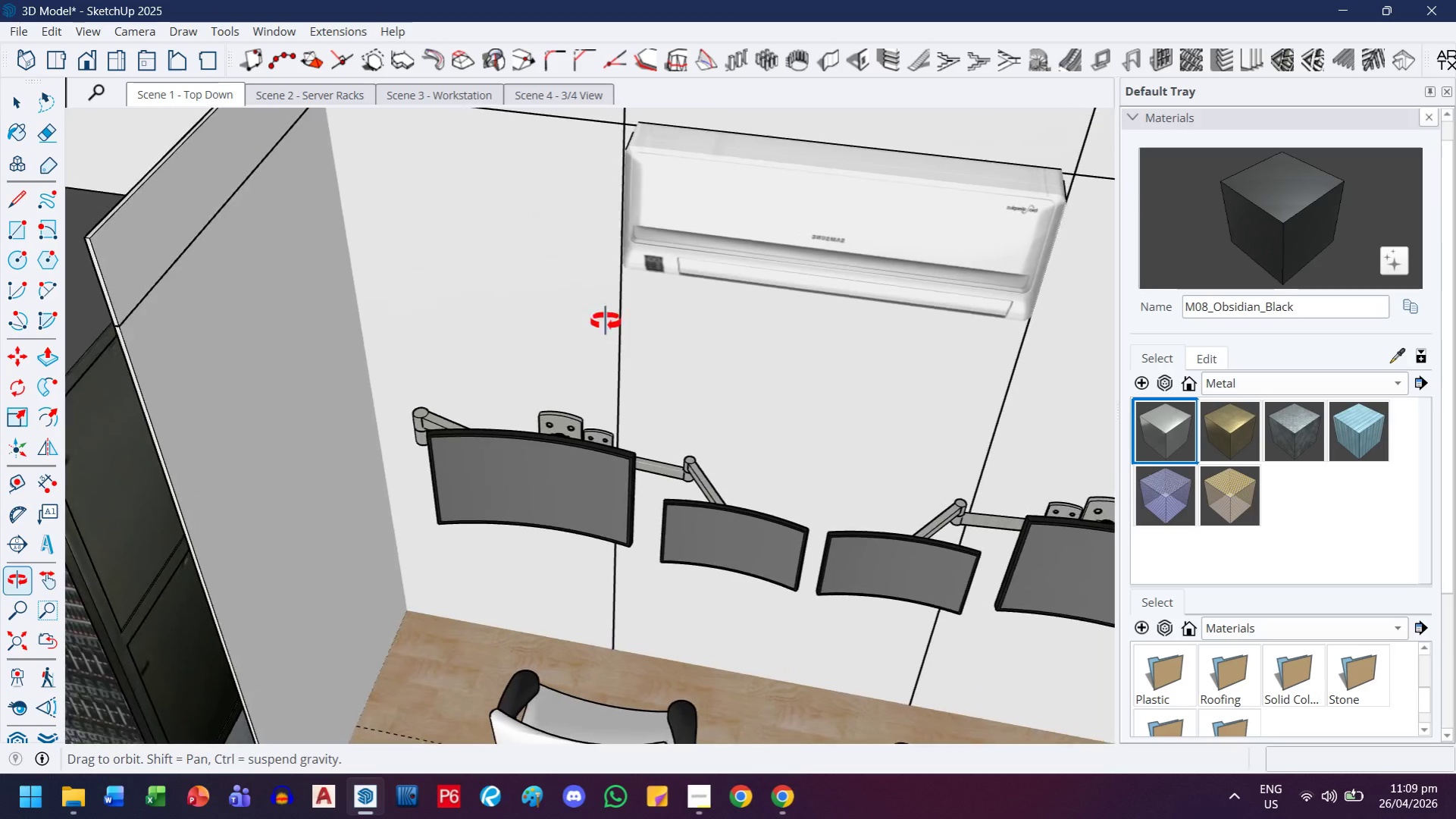 
left_click_drag(start_coordinate=[582, 519], to_coordinate=[484, 348])
 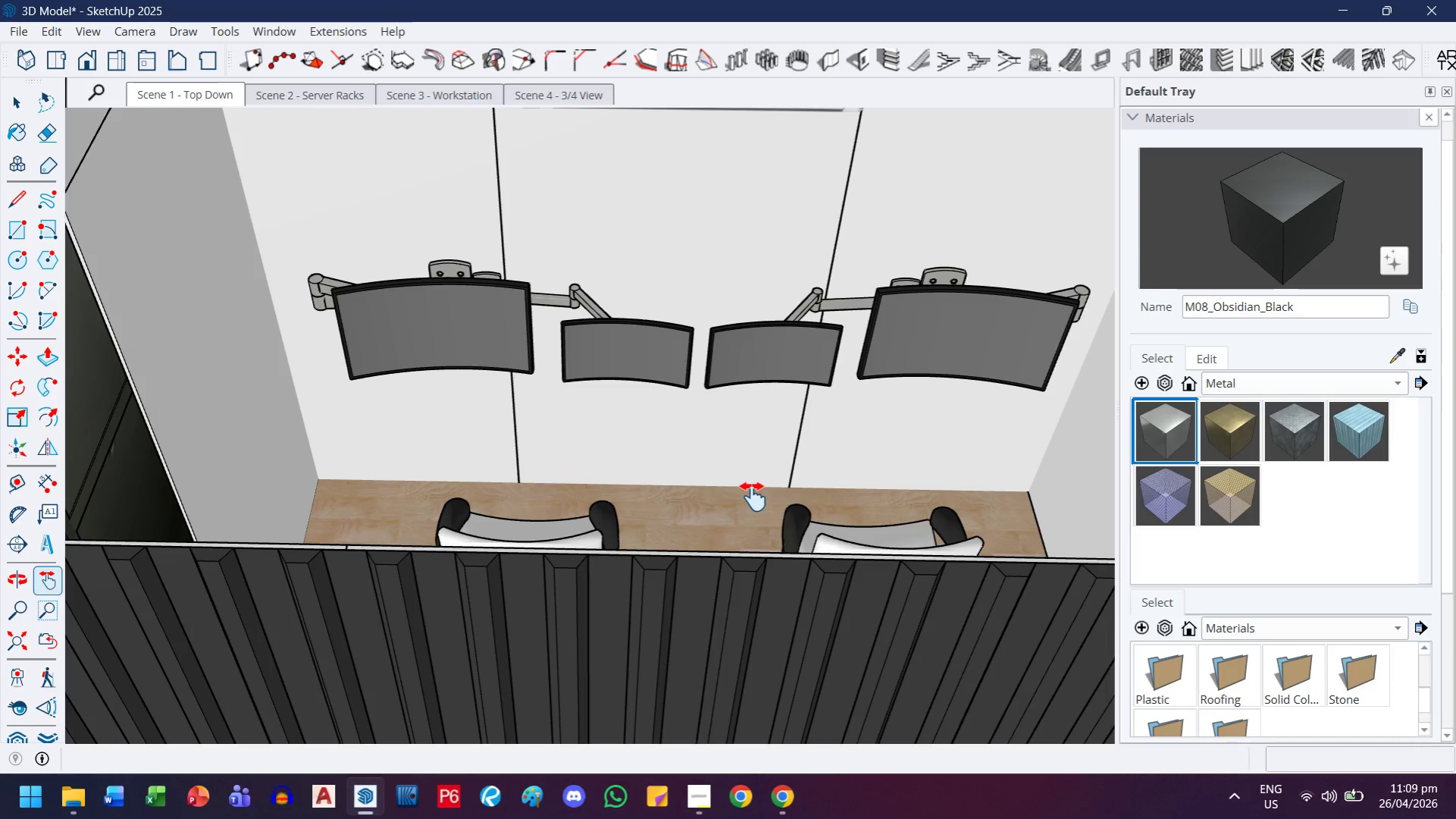 
scroll: coordinate [563, 435], scroll_direction: down, amount: 1.0
 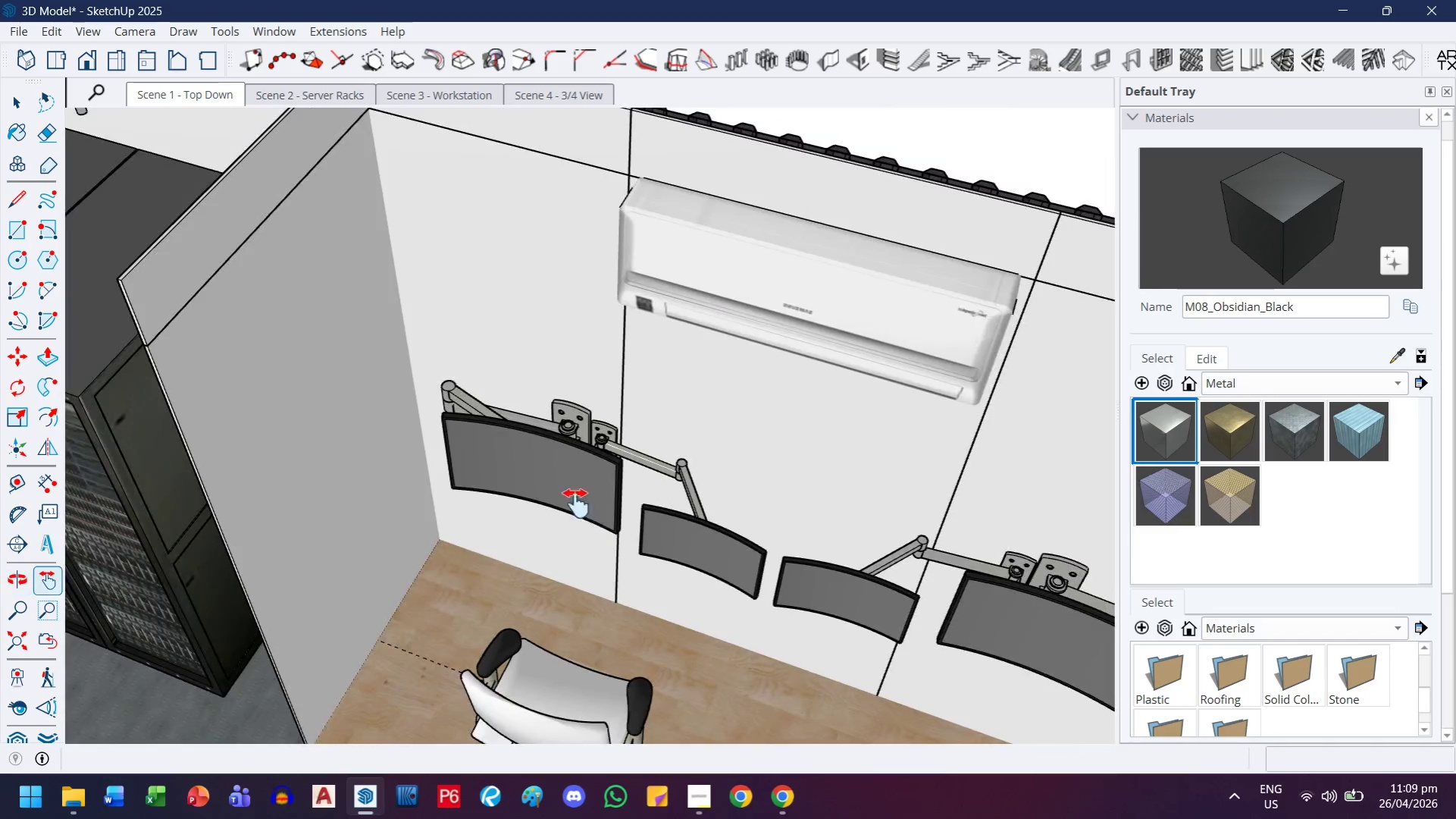 
wait(26.06)
 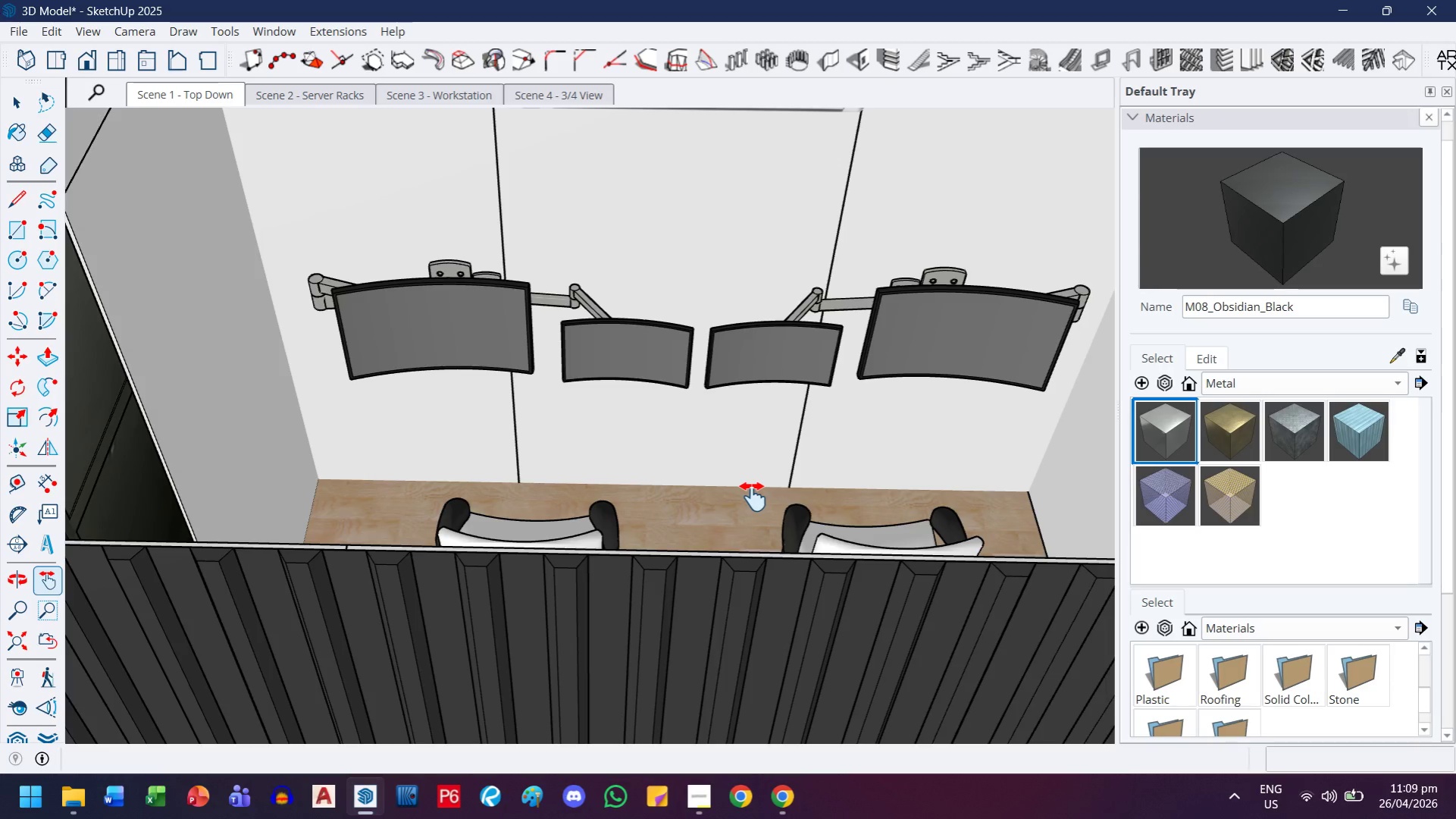 
key(T)
 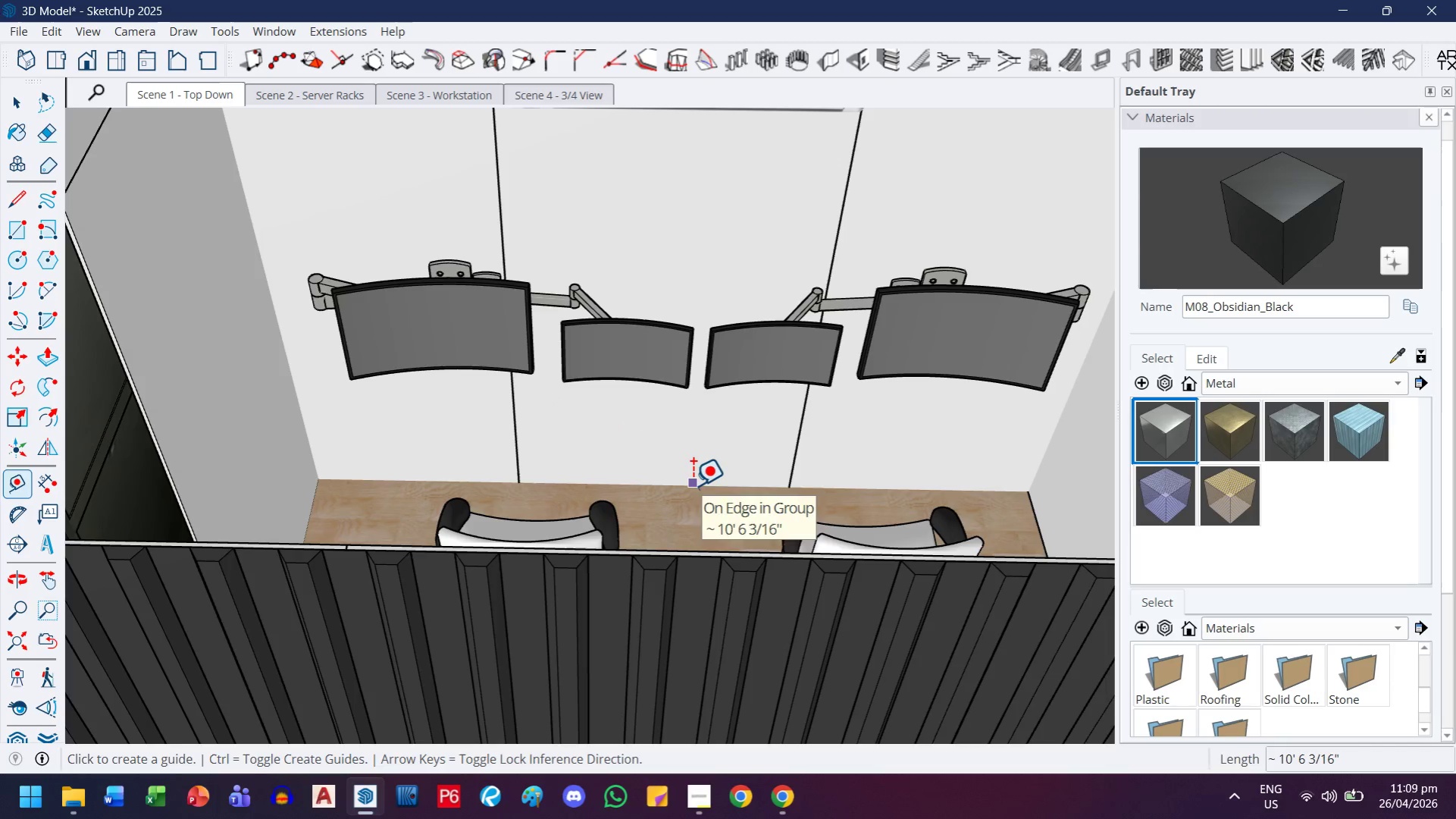 
left_click([692, 487])
 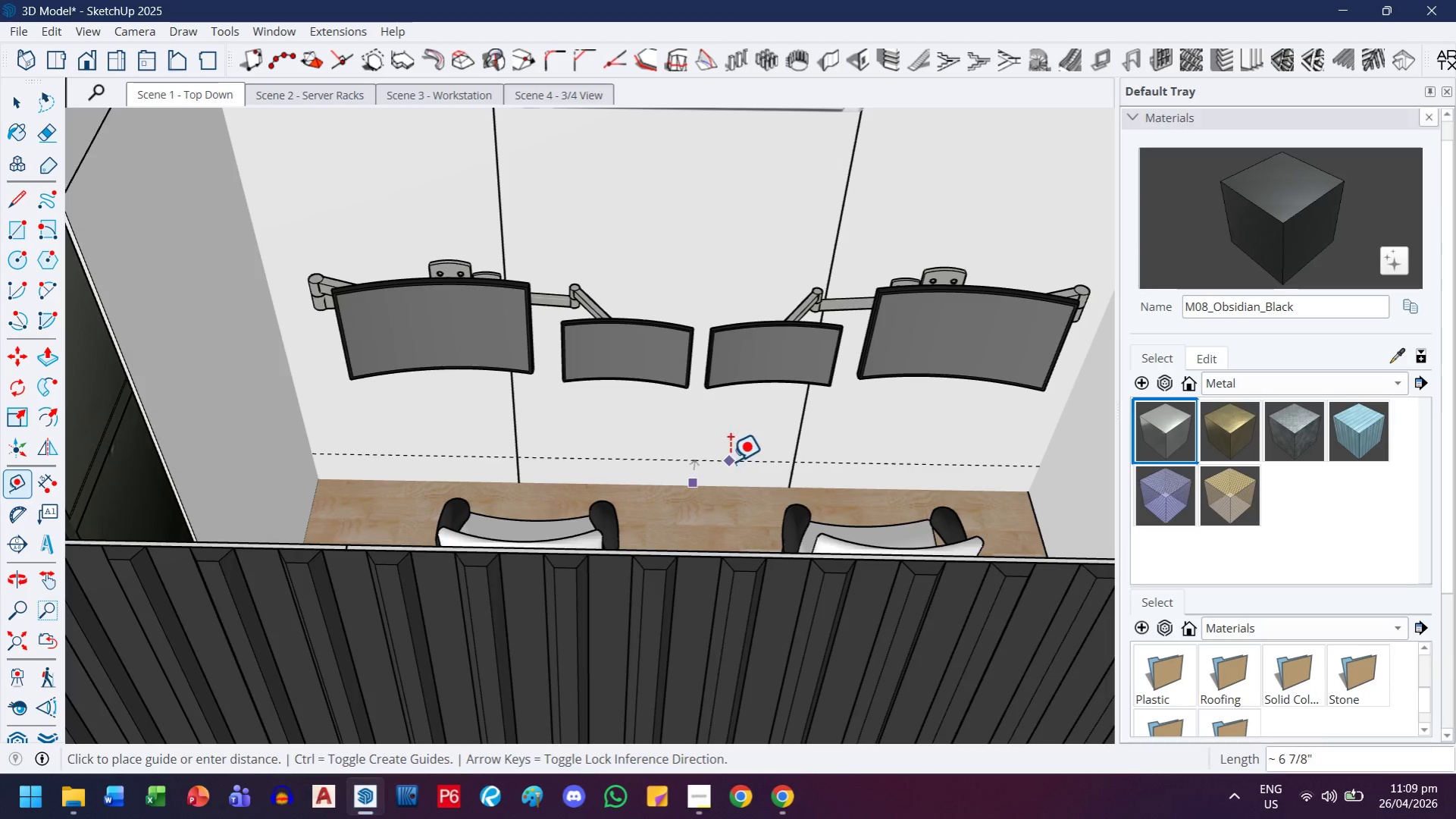 
key(Escape)
 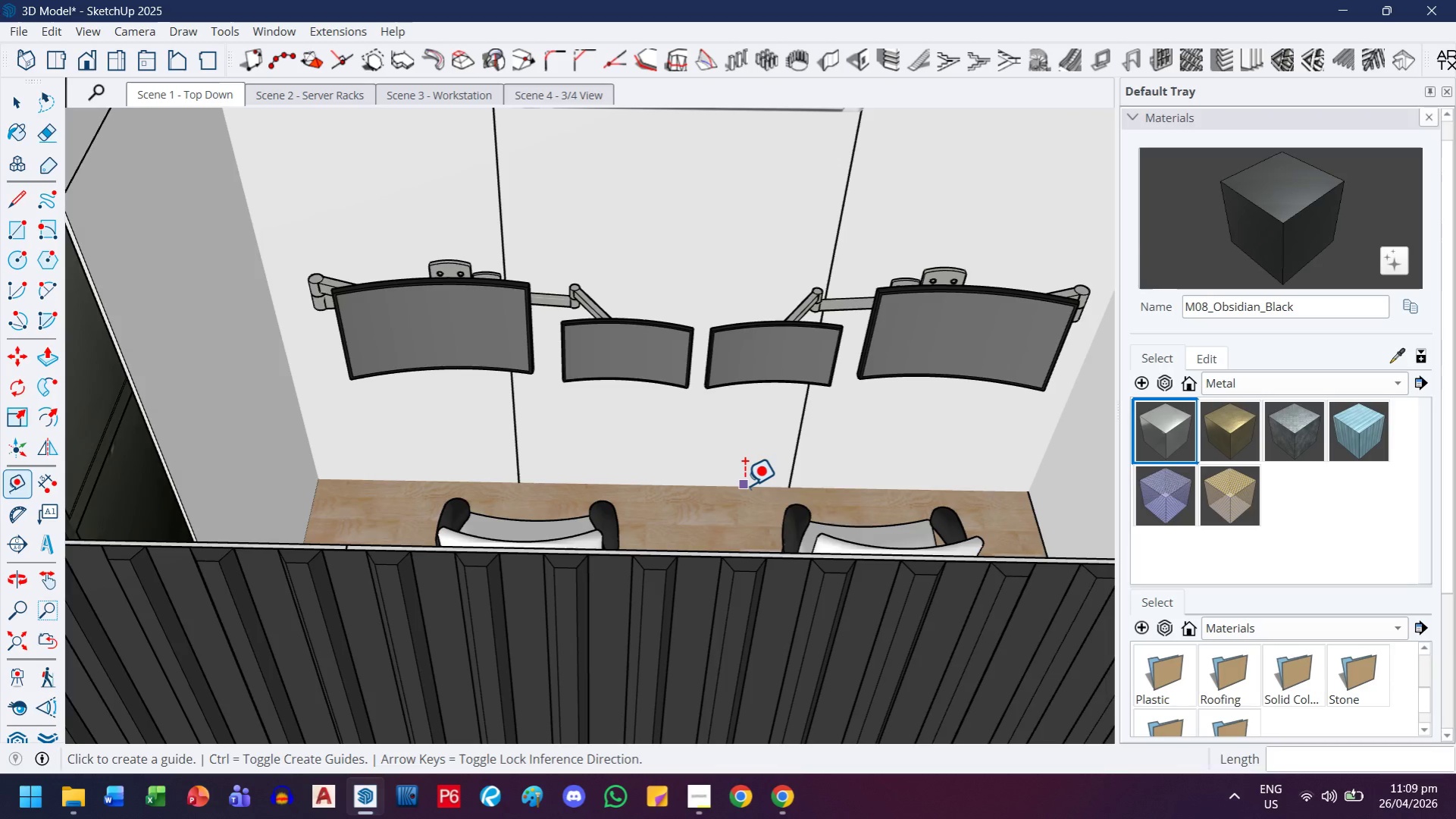 
left_click([744, 485])
 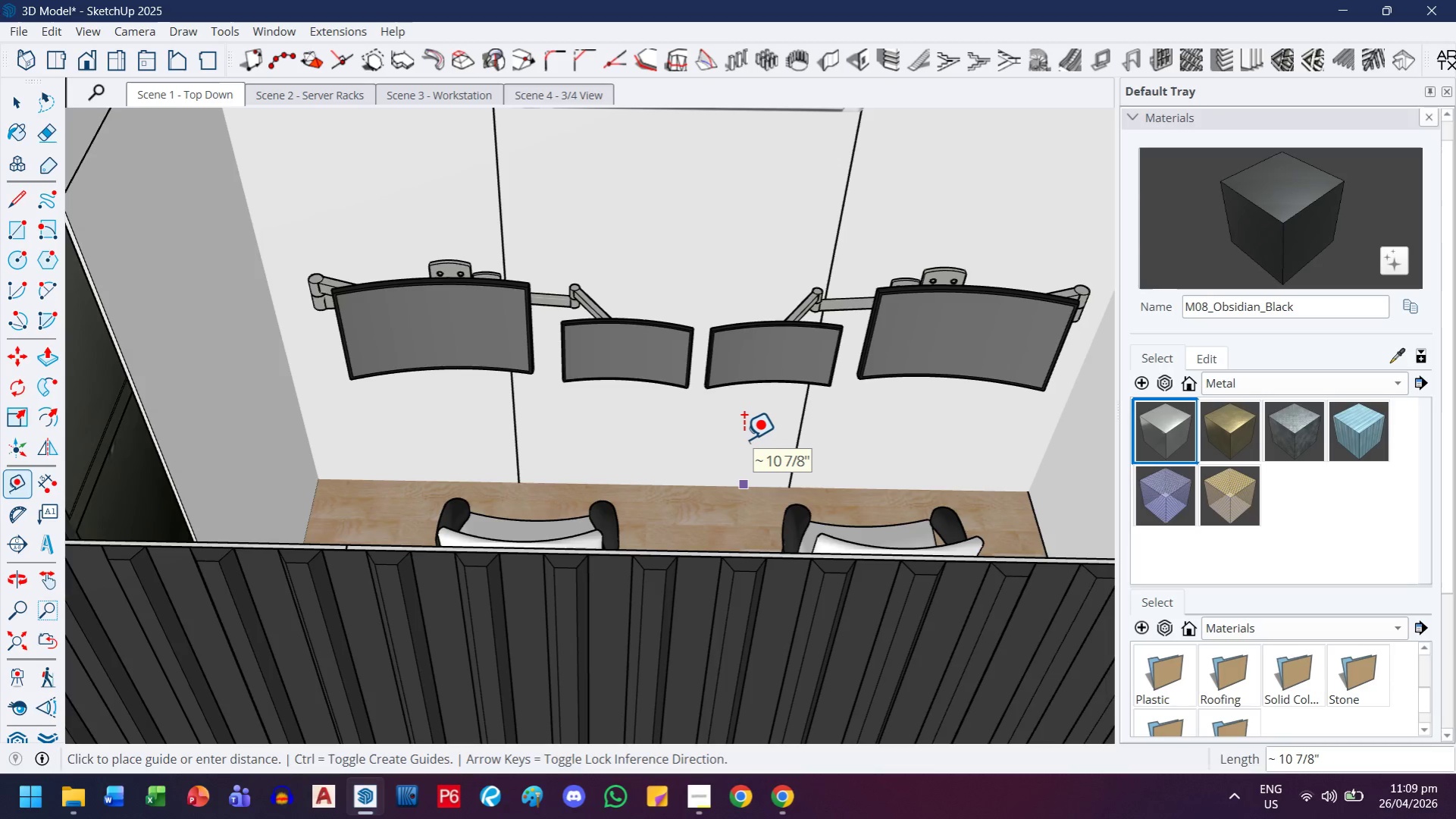 
key(ArrowUp)
 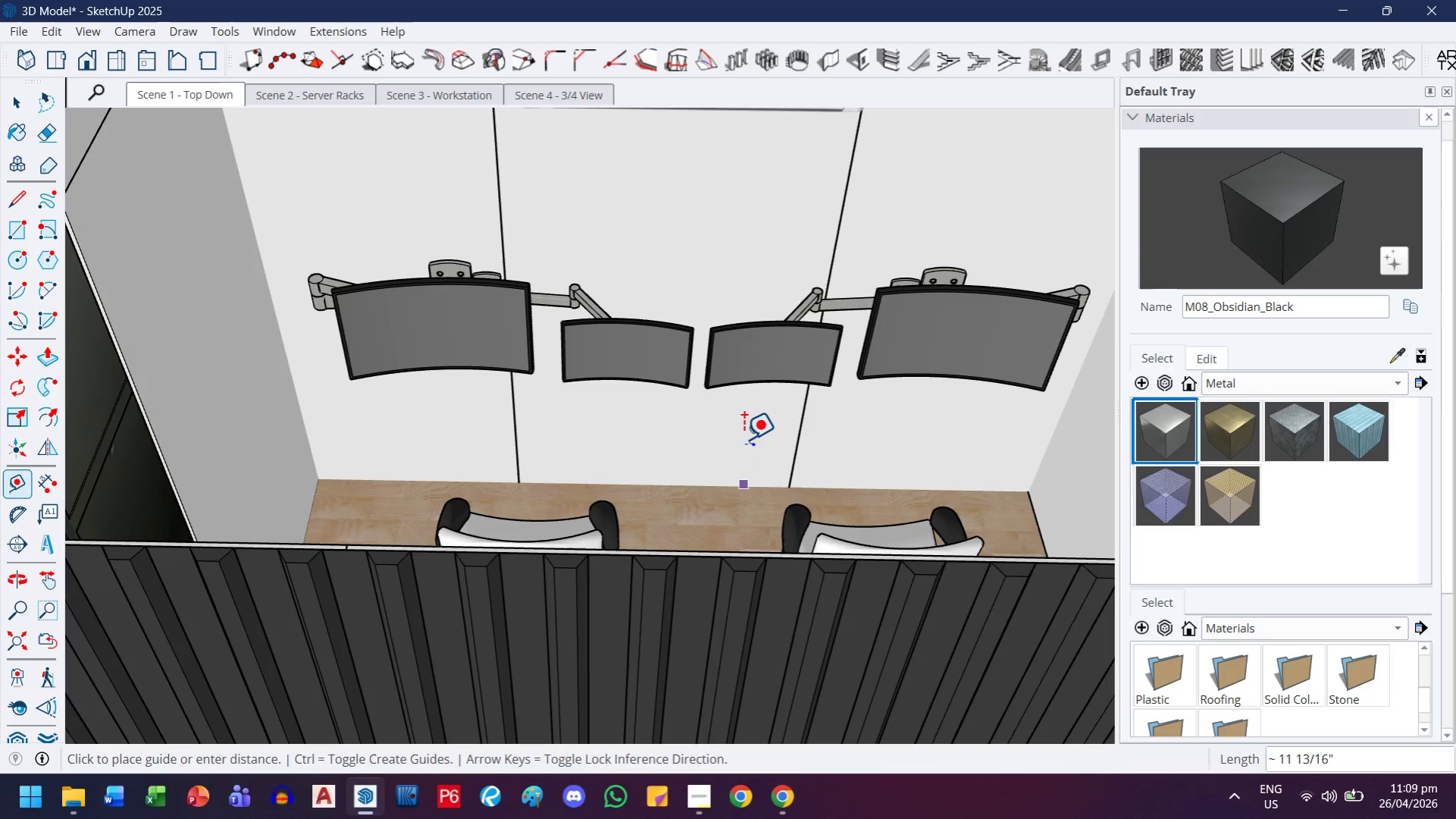 
type(30)
 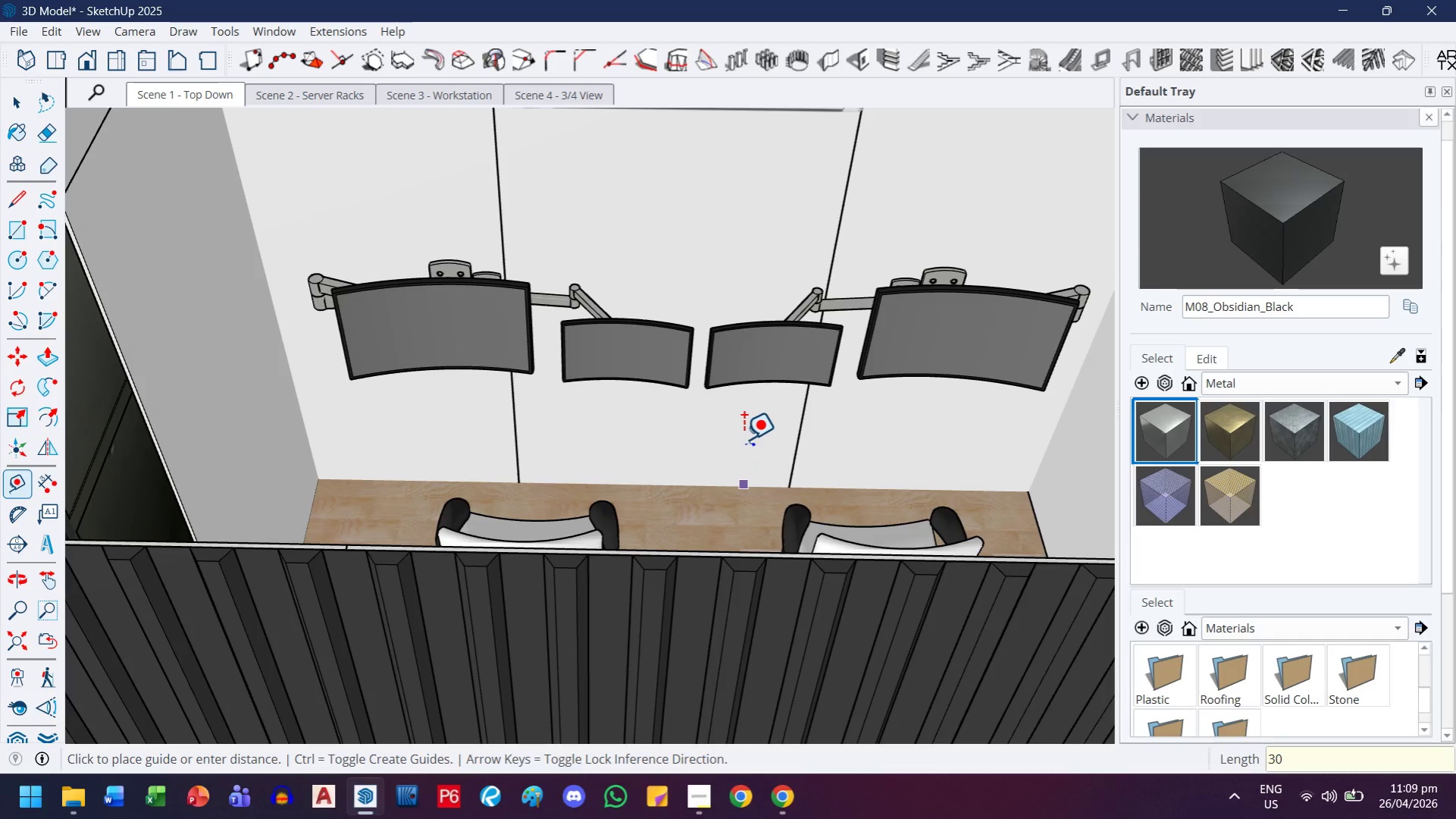 
key(Enter)
 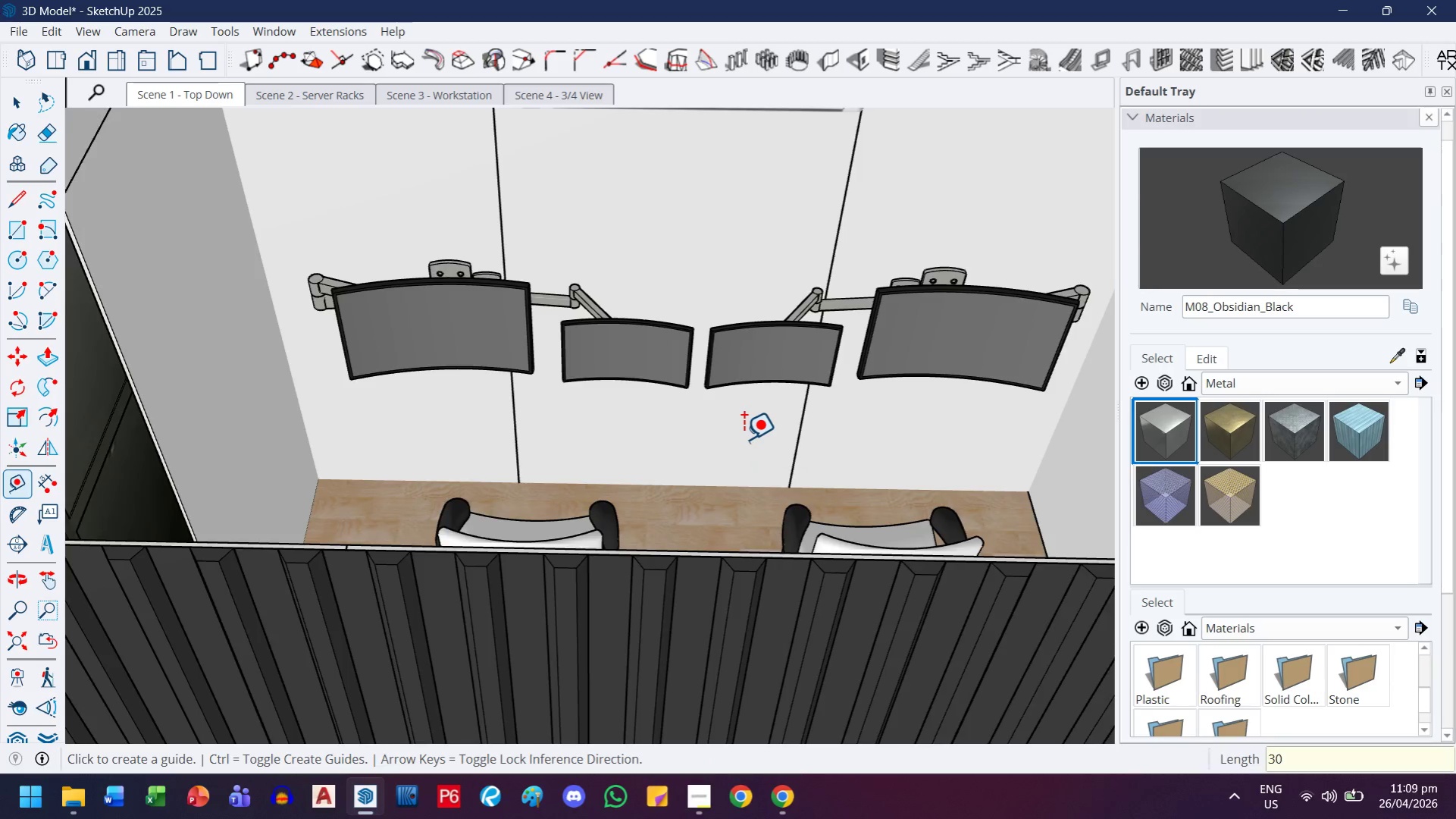 
scroll: coordinate [717, 435], scroll_direction: down, amount: 12.0
 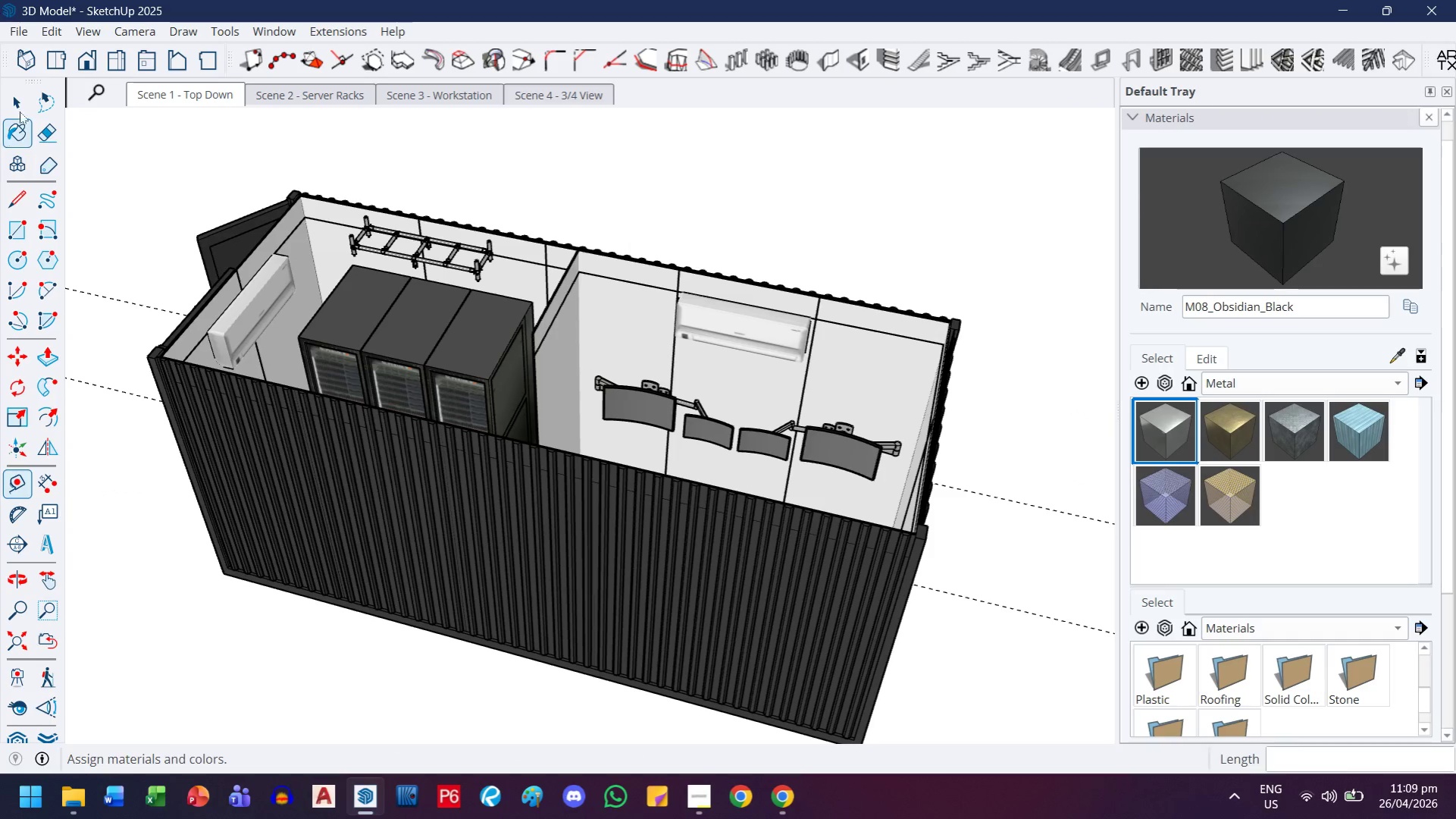 
left_click([26, 102])
 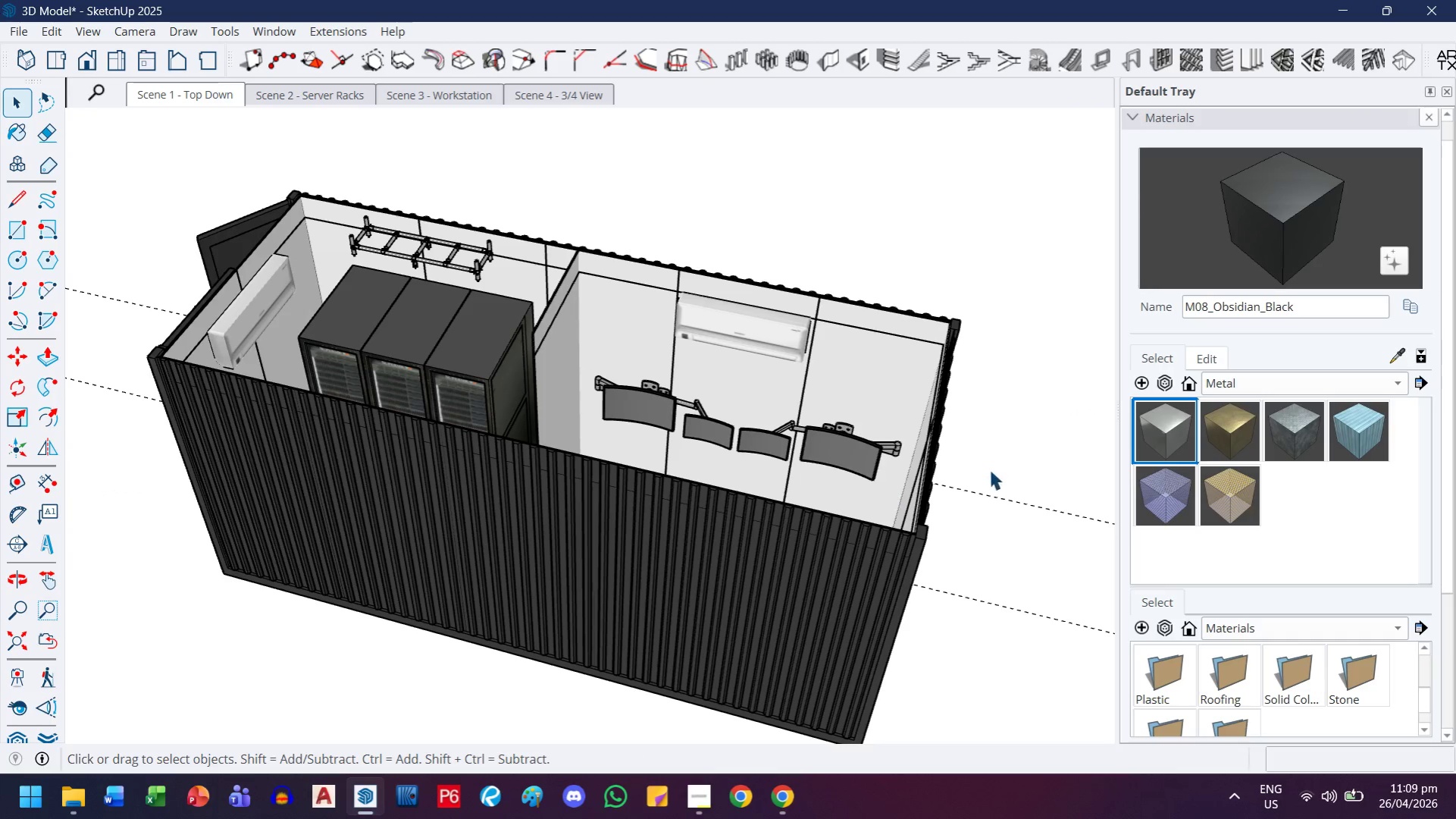 
left_click_drag(start_coordinate=[990, 469], to_coordinate=[968, 535])
 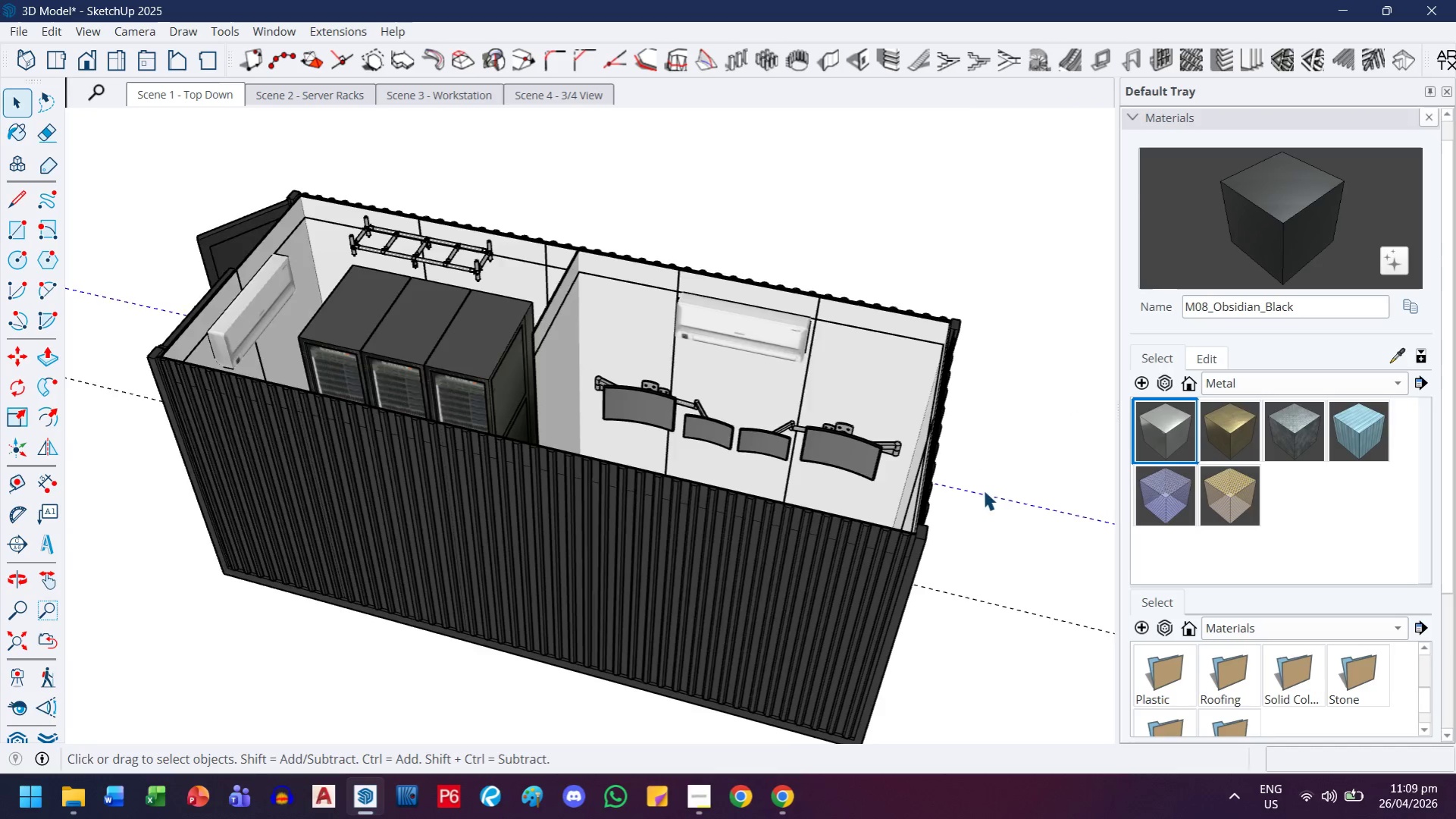 
key(M)
 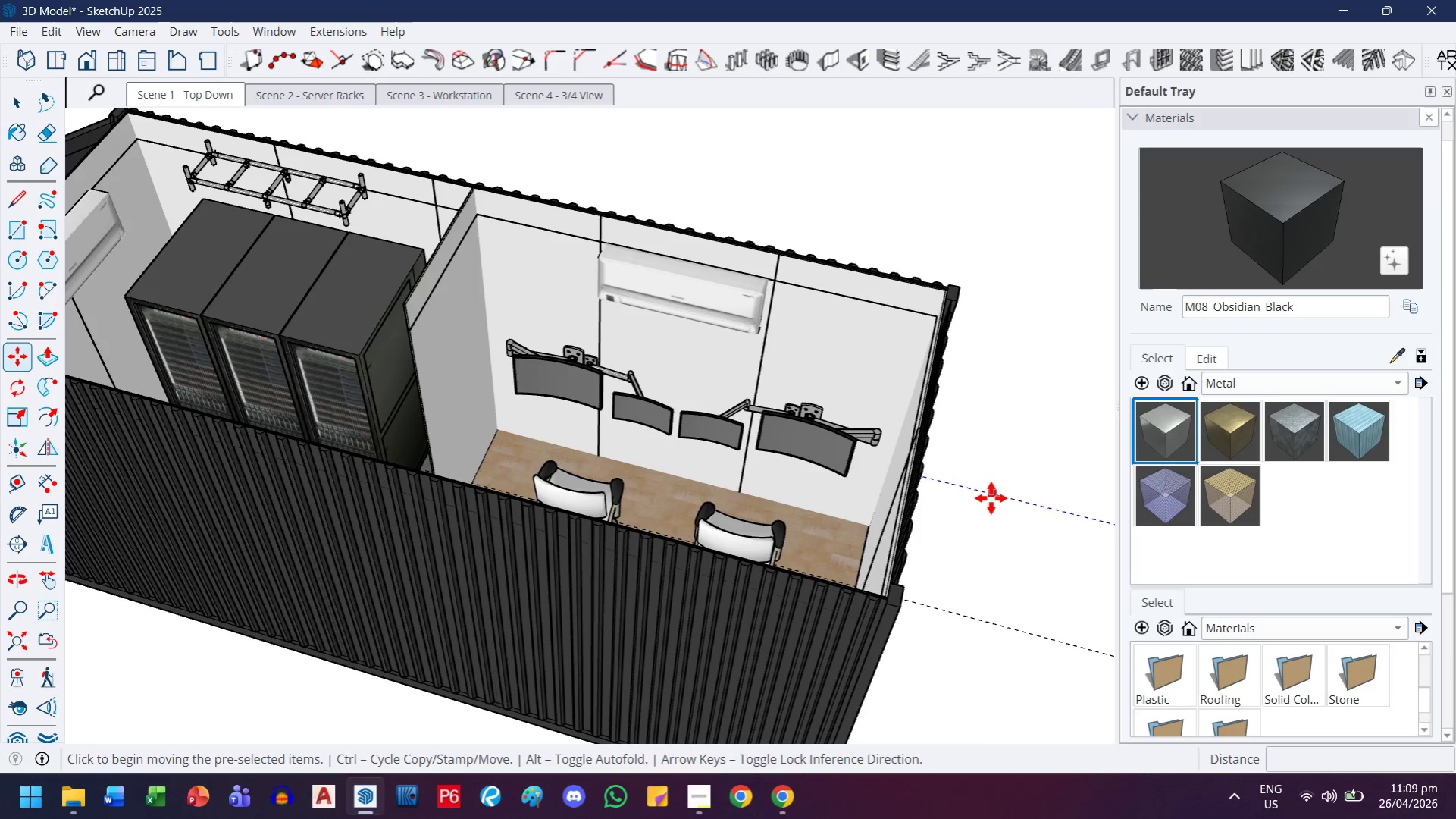 
scroll: coordinate [978, 493], scroll_direction: up, amount: 3.0
 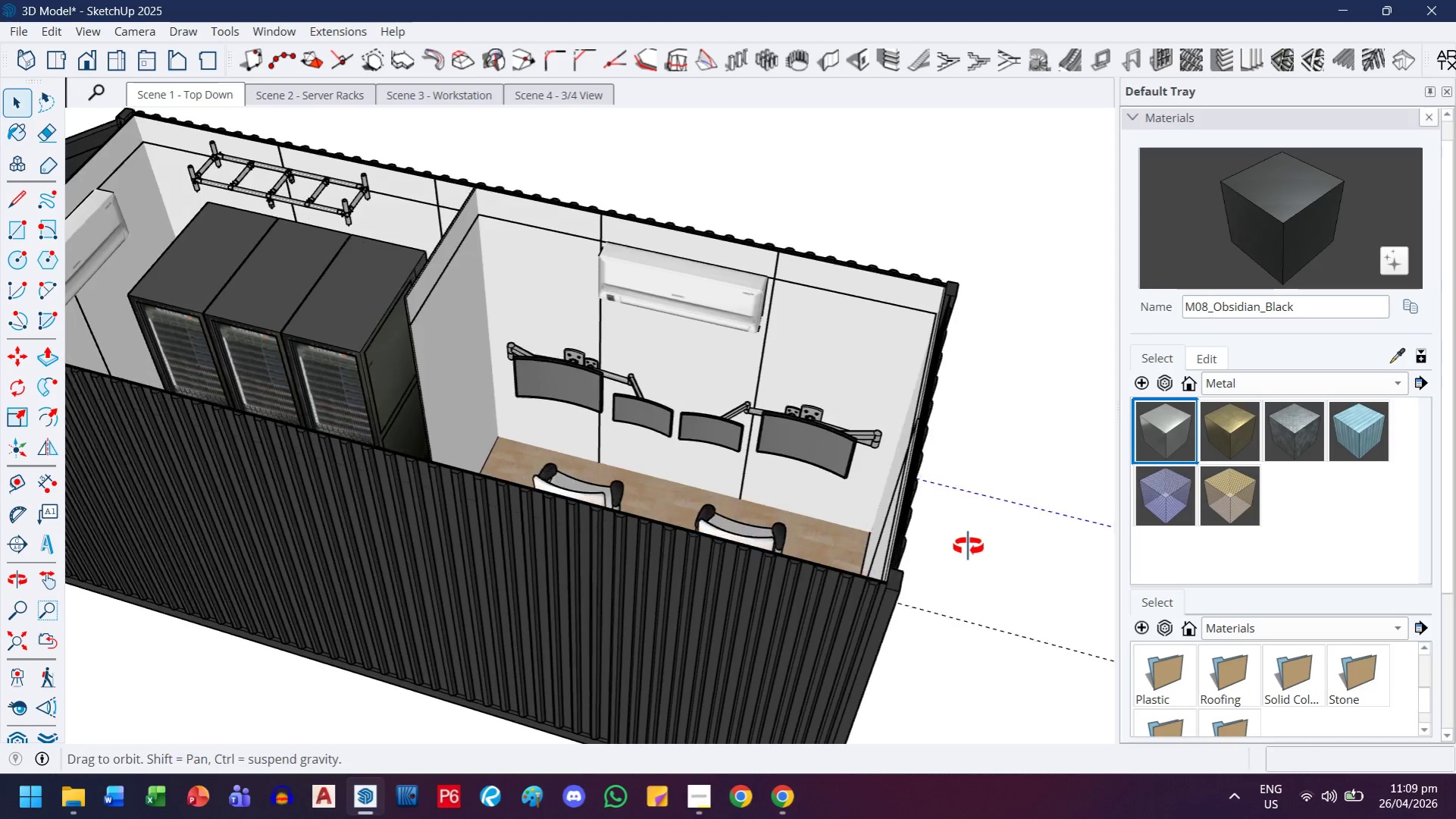 
left_click([991, 498])
 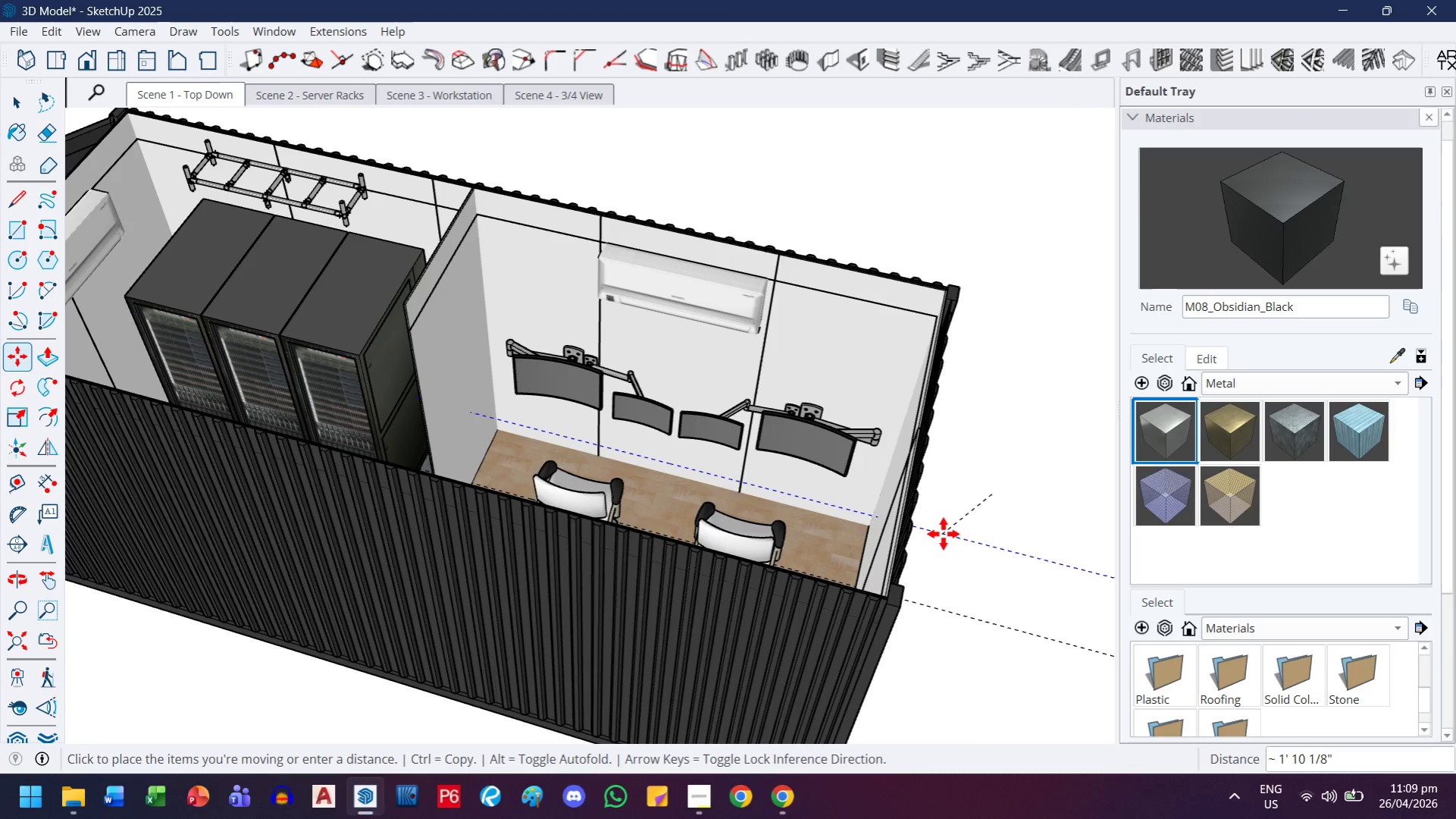 
key(ArrowLeft)
 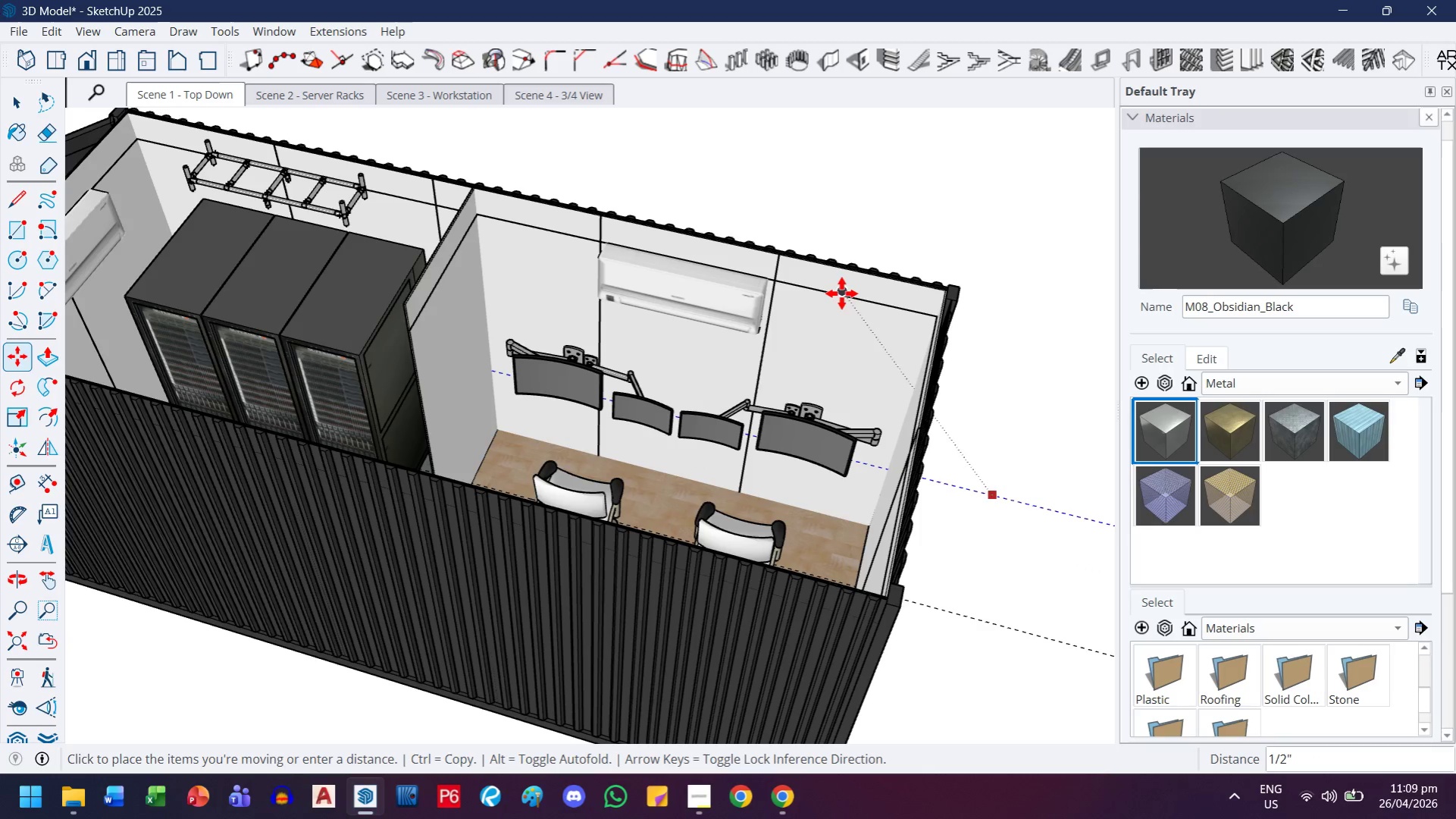 
left_click([841, 293])
 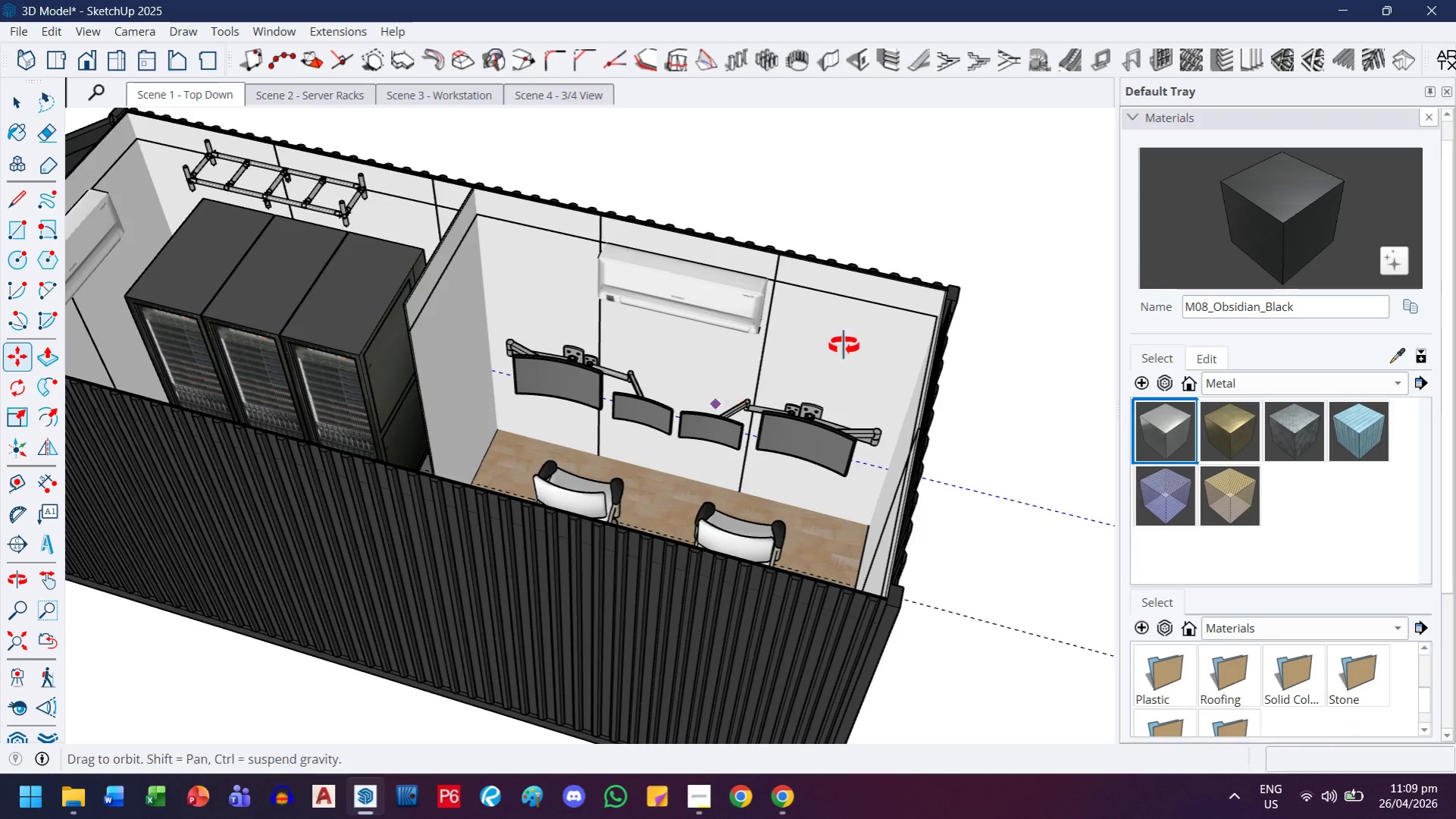 
scroll: coordinate [473, 395], scroll_direction: up, amount: 3.0
 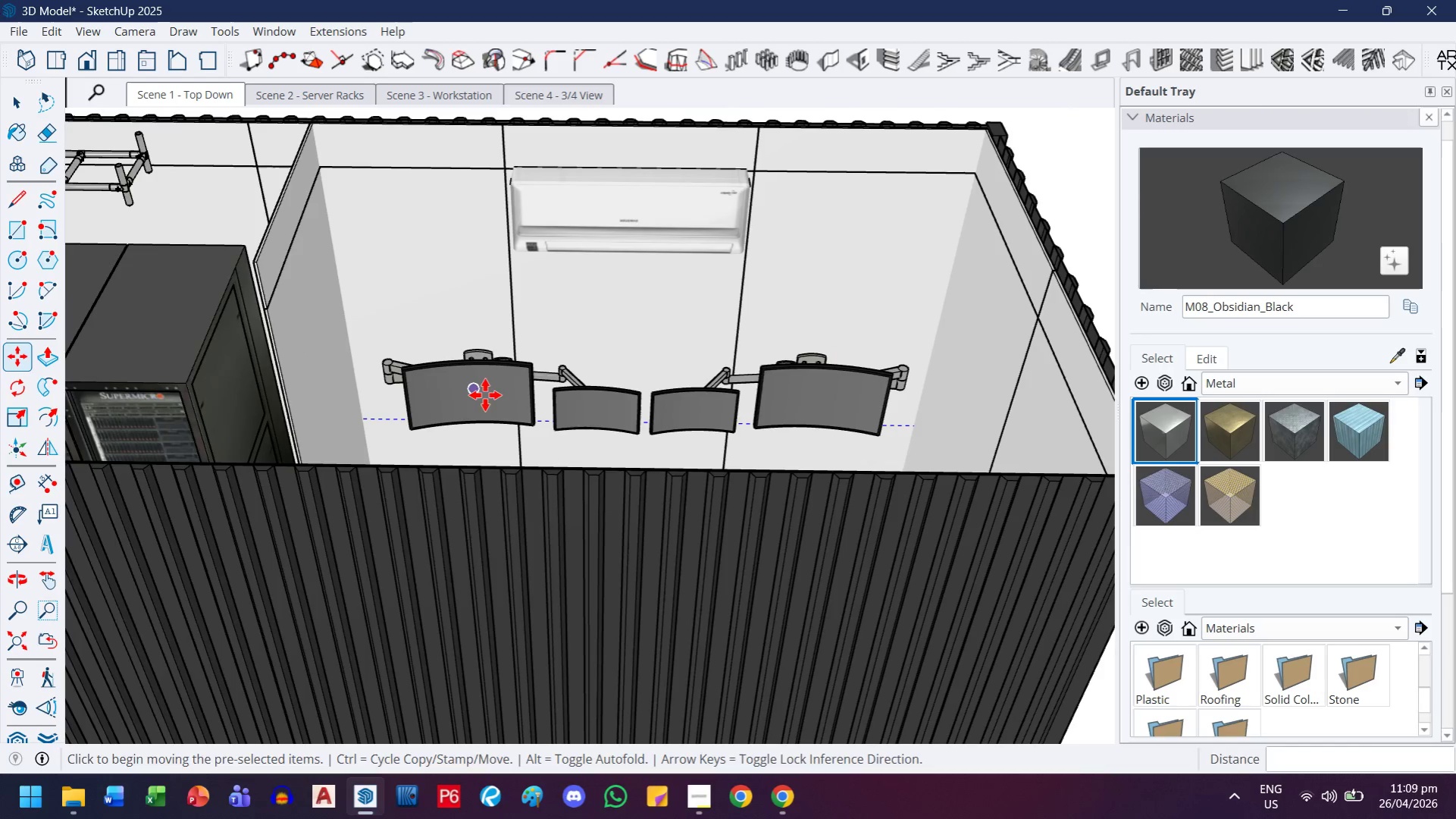 
key(H)
 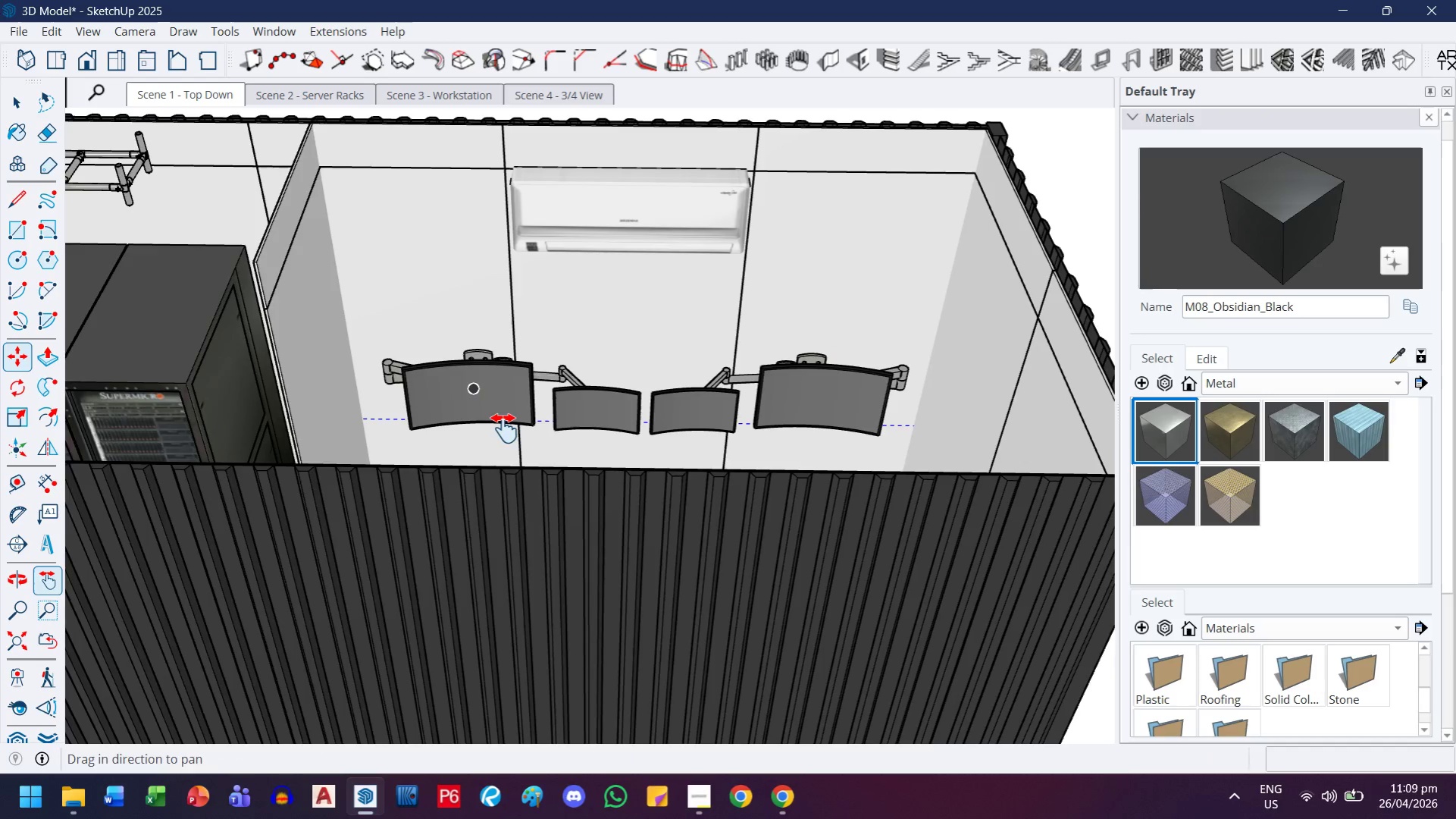 
left_click_drag(start_coordinate=[488, 392], to_coordinate=[516, 495])
 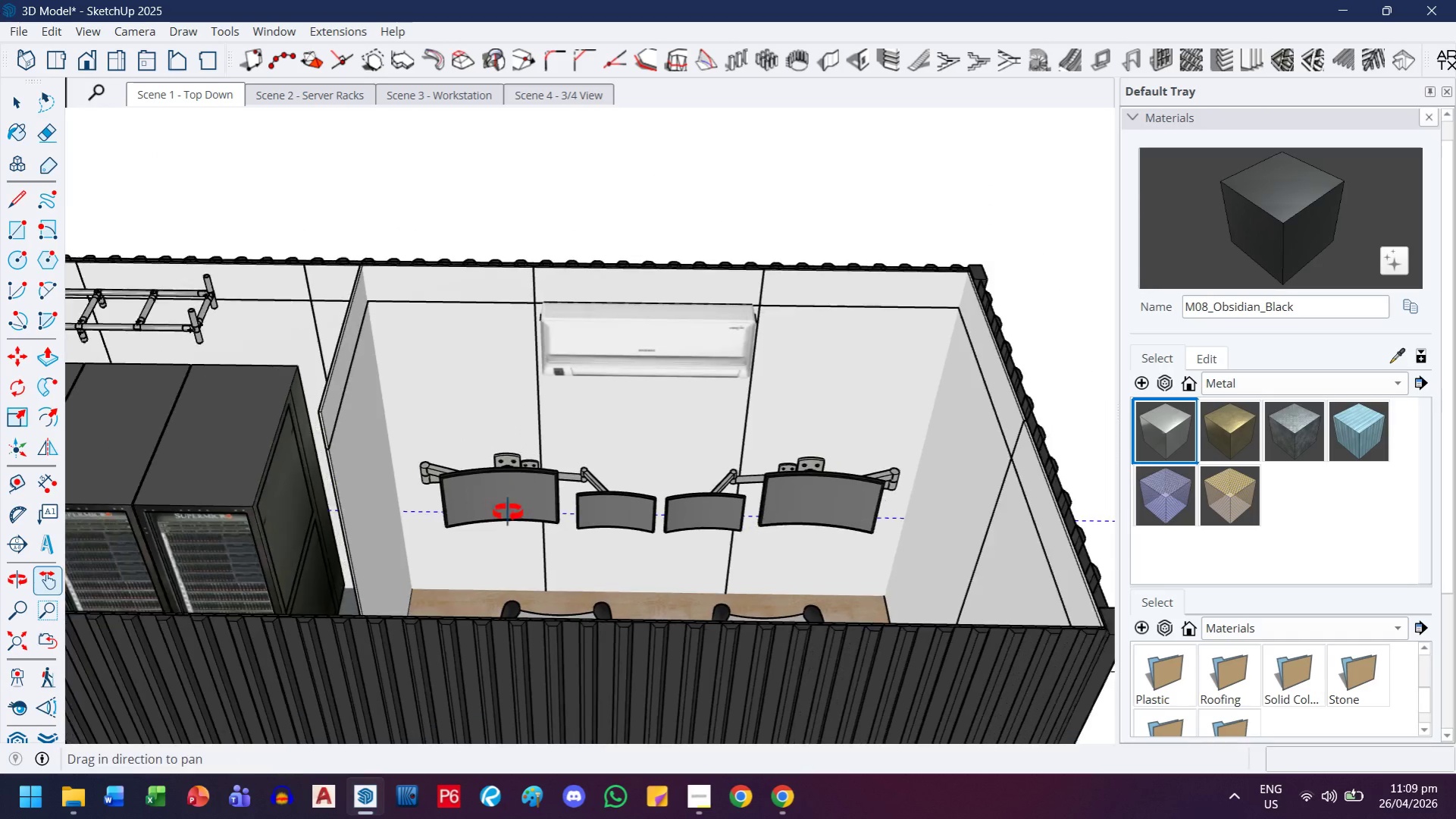 
scroll: coordinate [518, 497], scroll_direction: down, amount: 1.0
 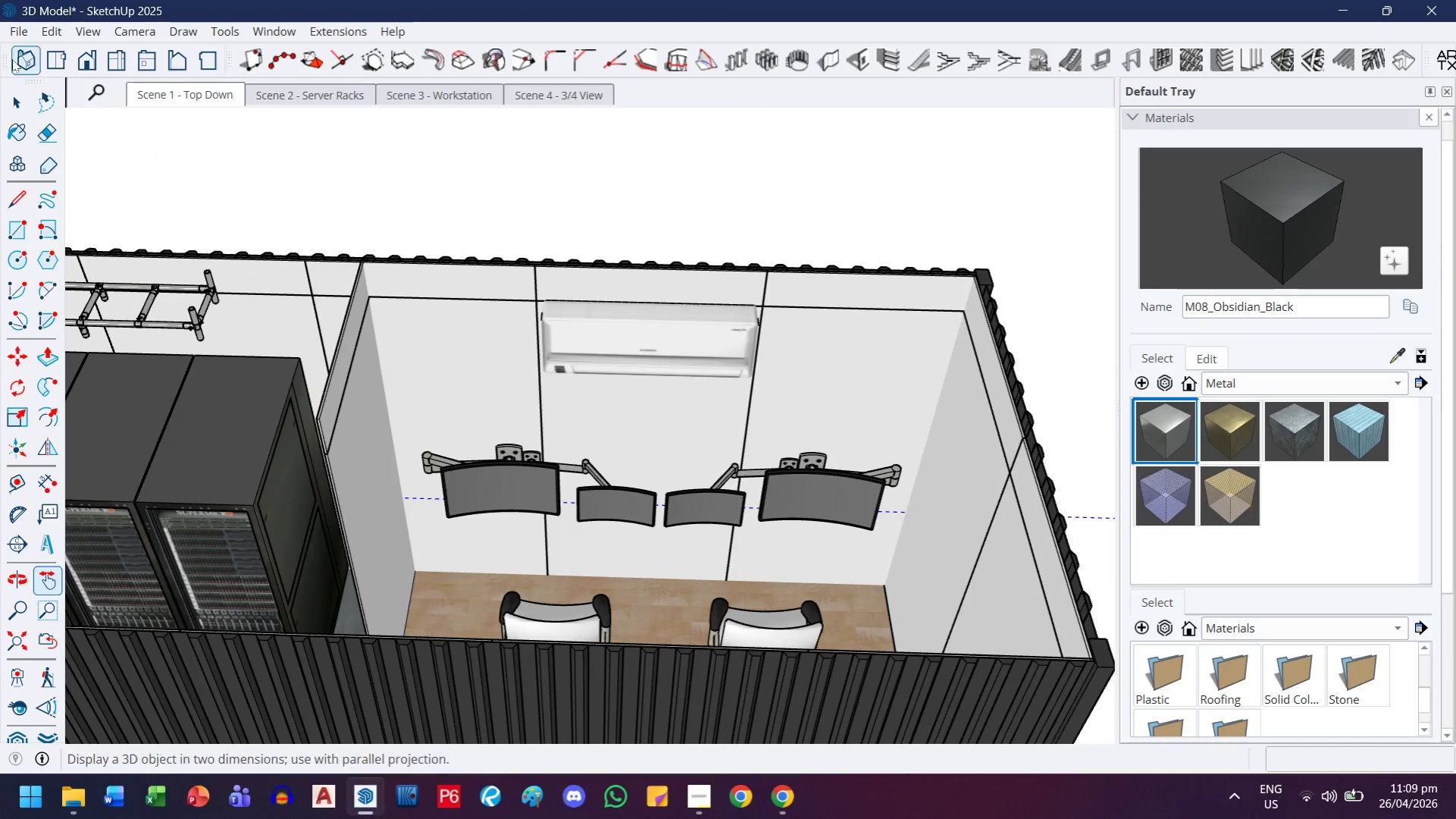 
left_click([13, 102])
 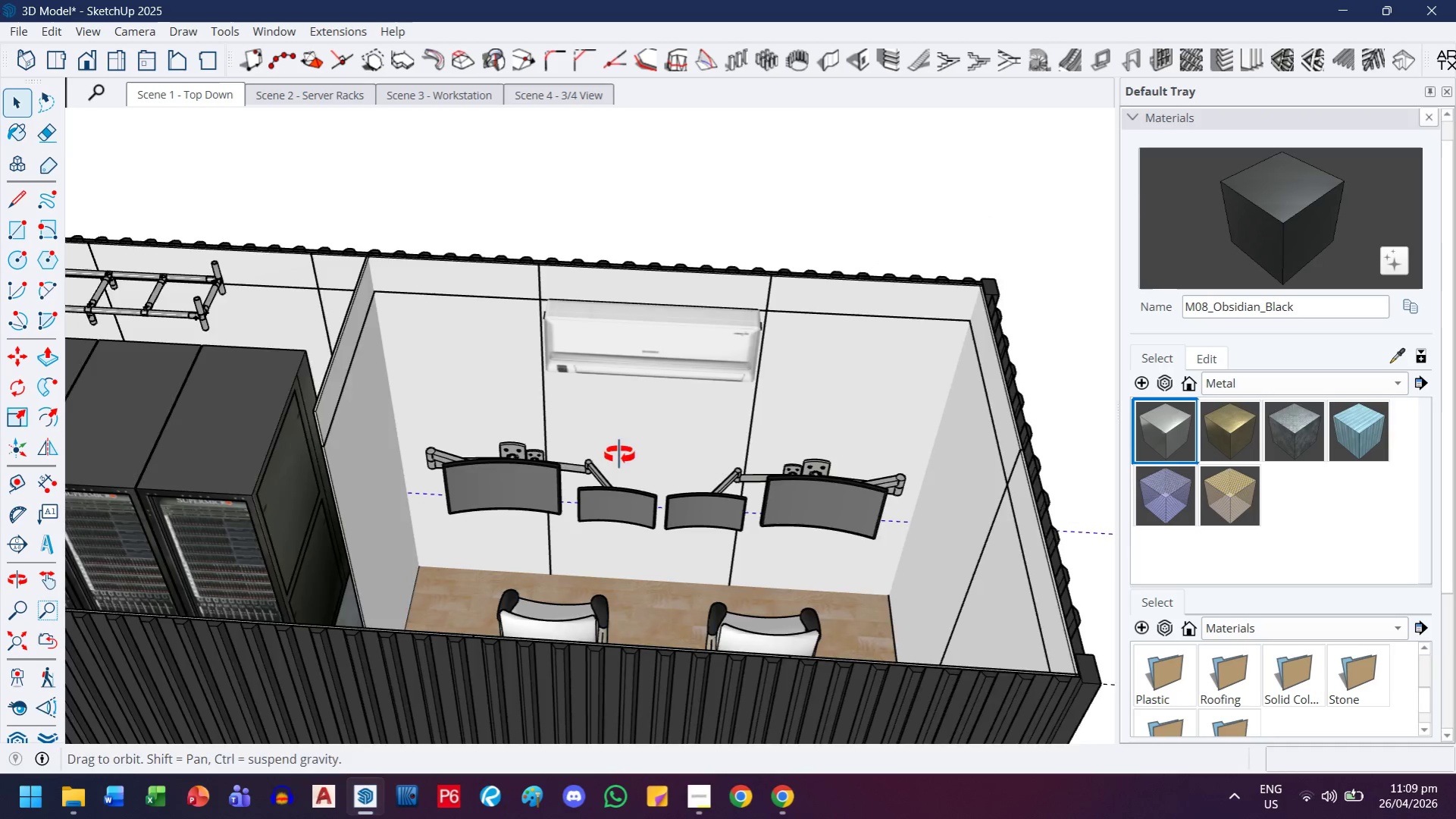 
scroll: coordinate [562, 481], scroll_direction: up, amount: 5.0
 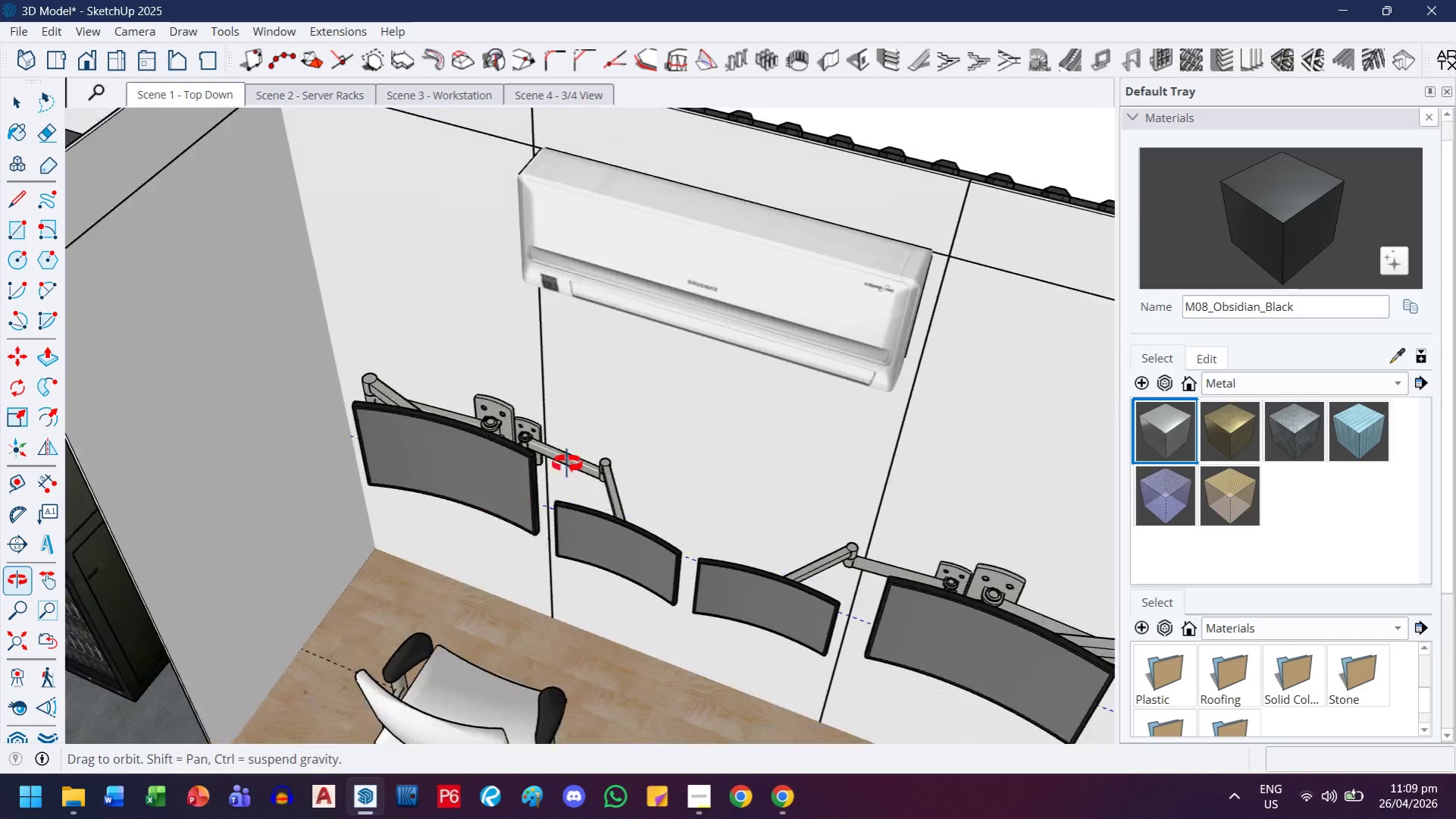 
scroll: coordinate [569, 462], scroll_direction: down, amount: 3.0
 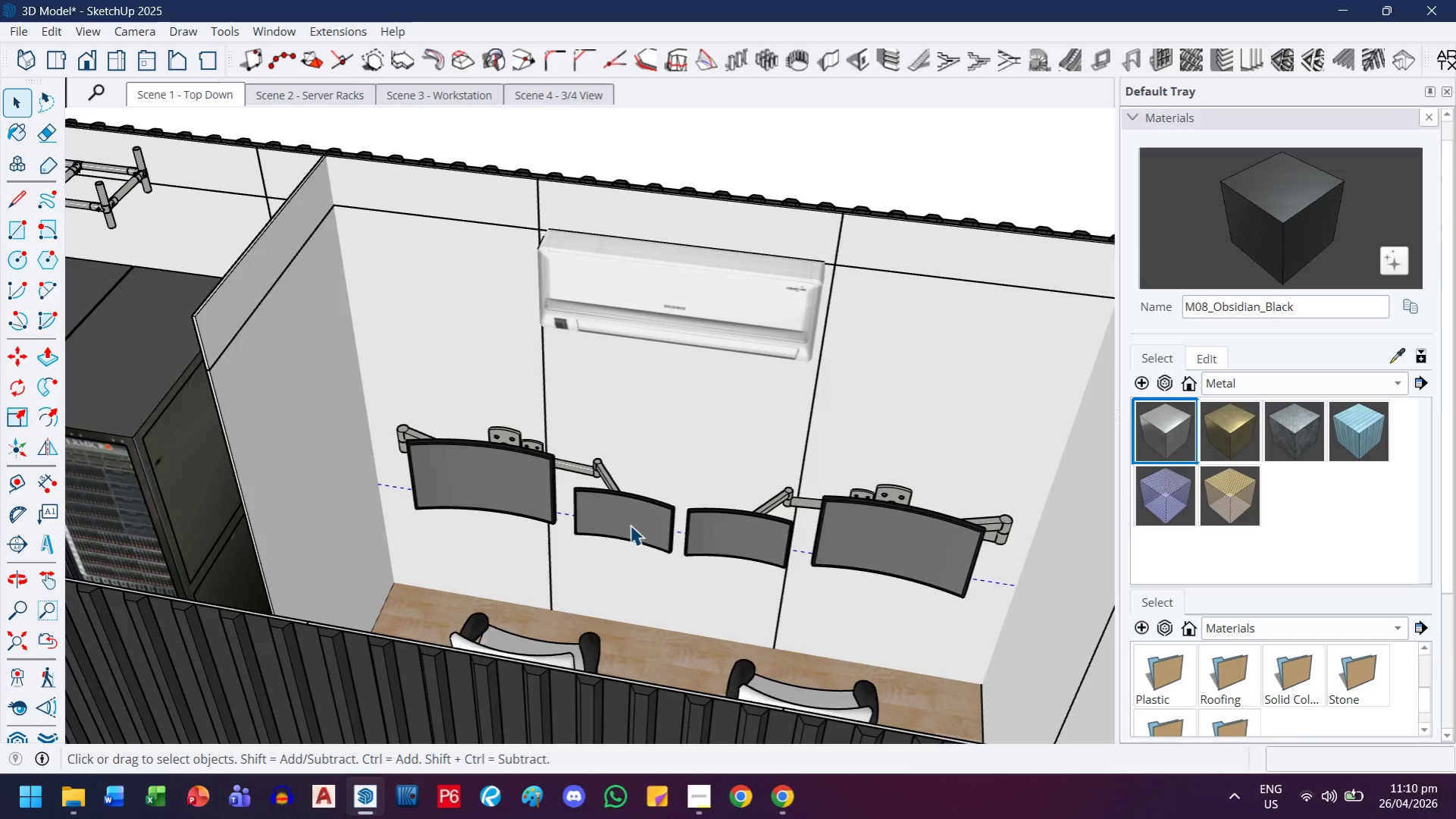 
wait(12.0)
 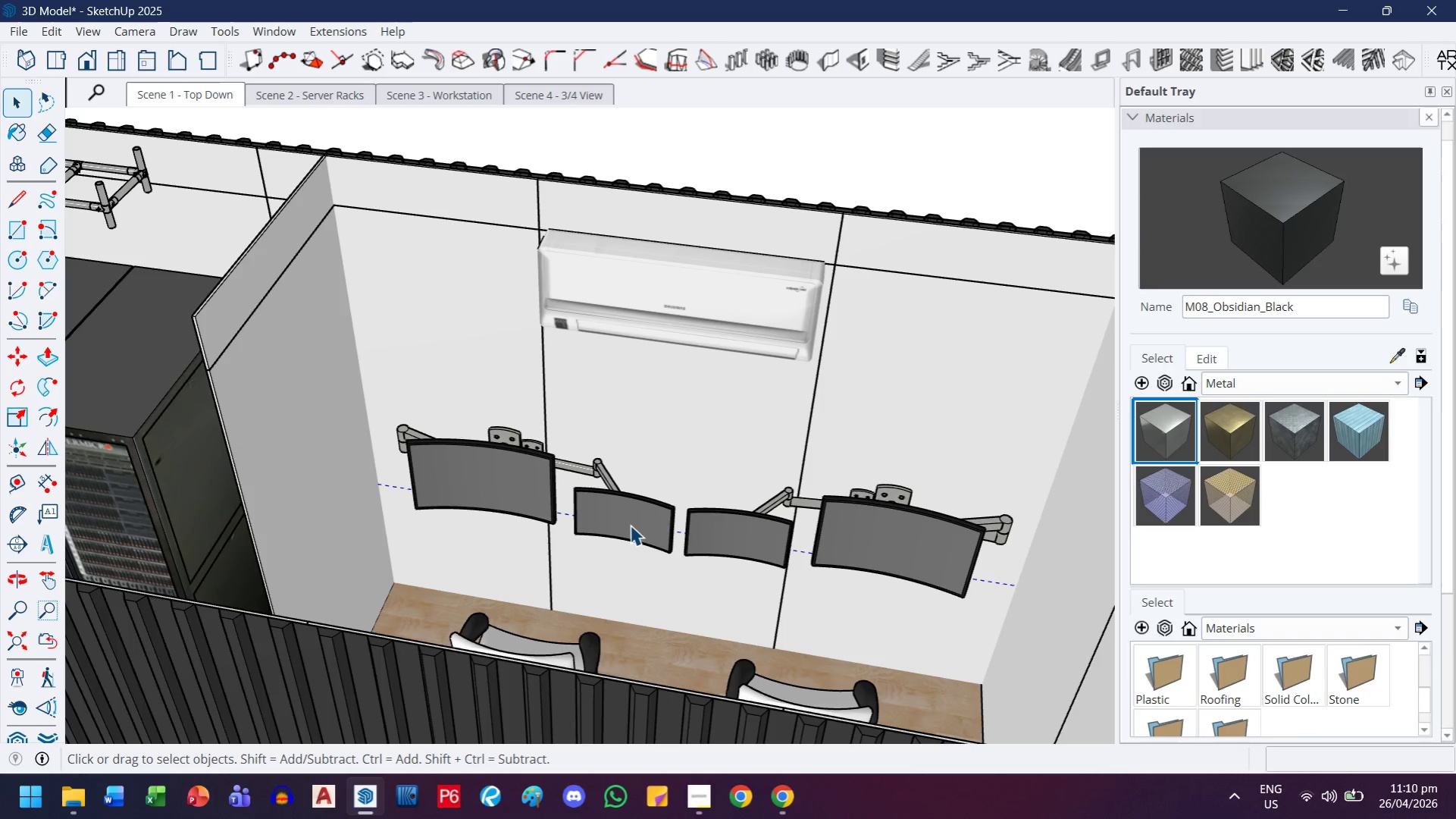 
left_click([21, 733])
 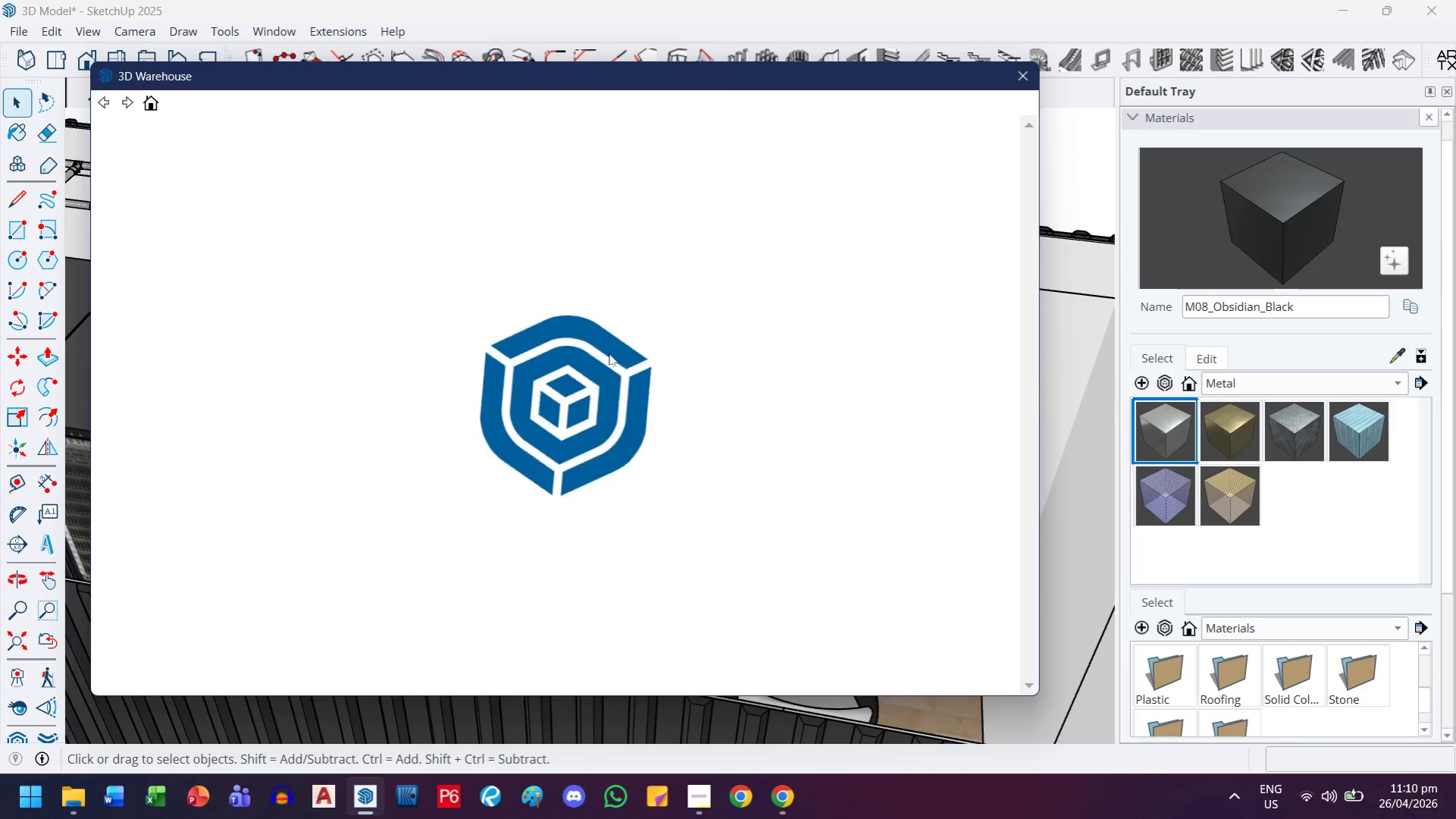 
mouse_move([546, 154])
 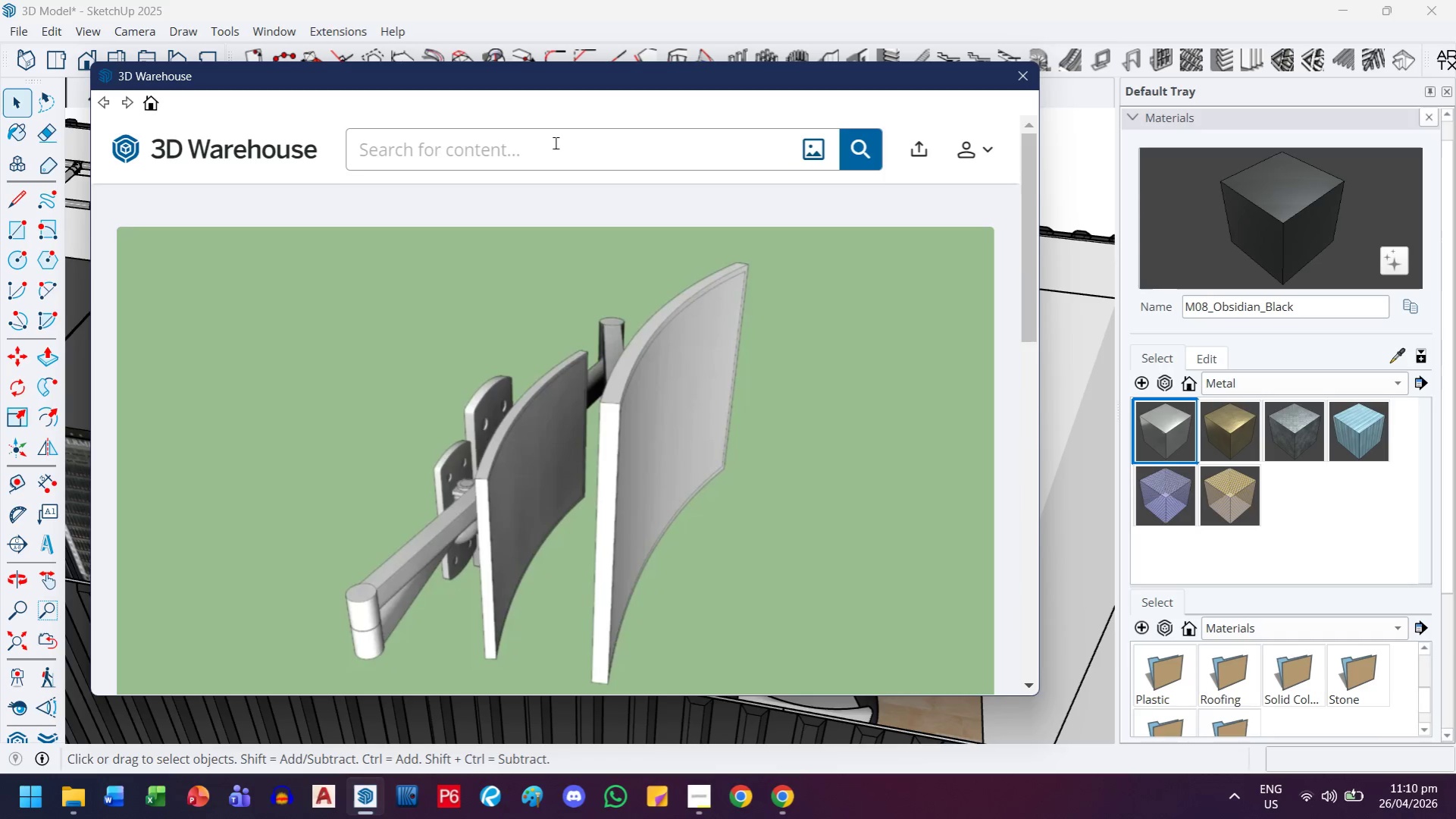 
left_click([554, 143])
 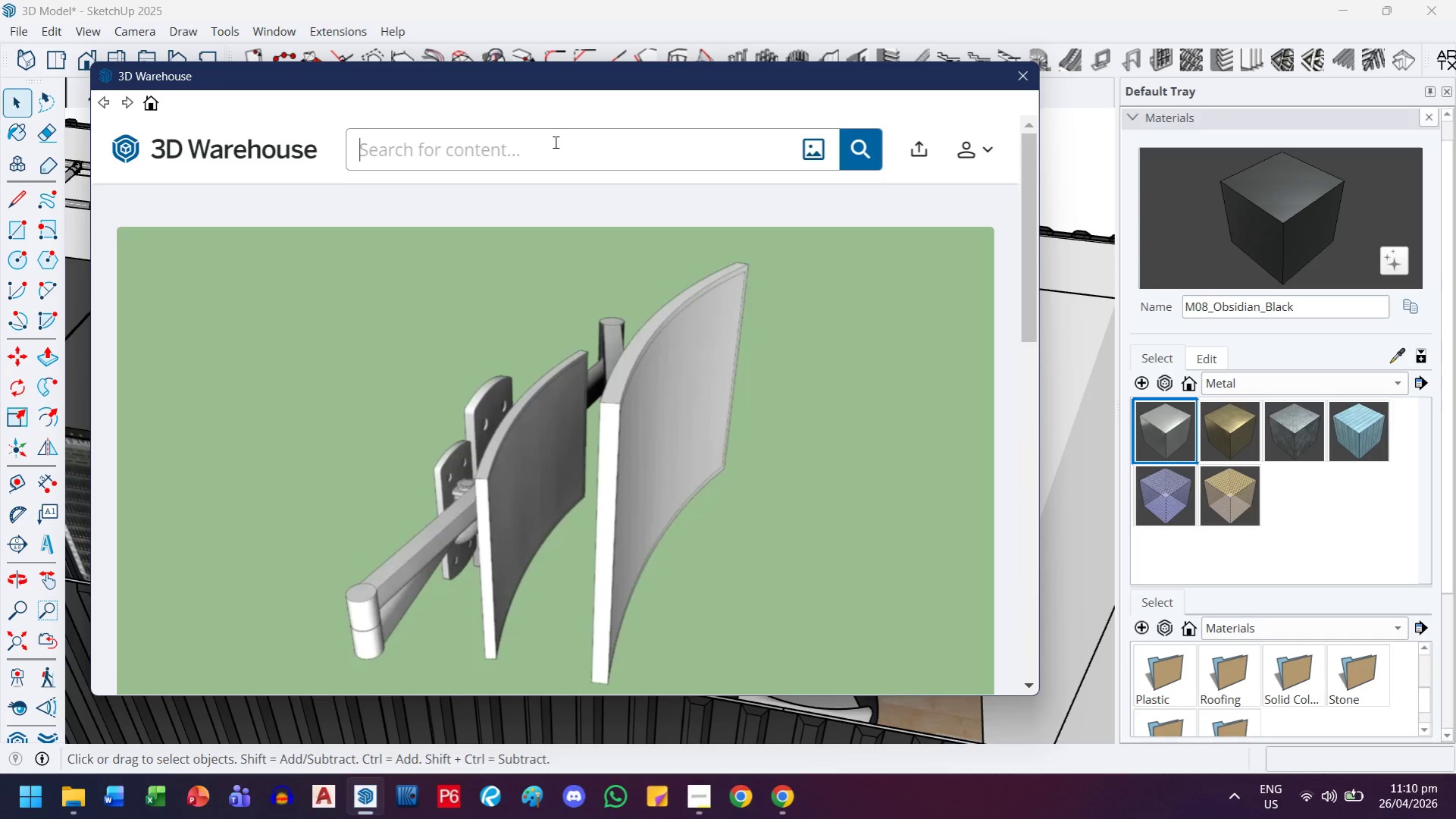 
type(desk)
 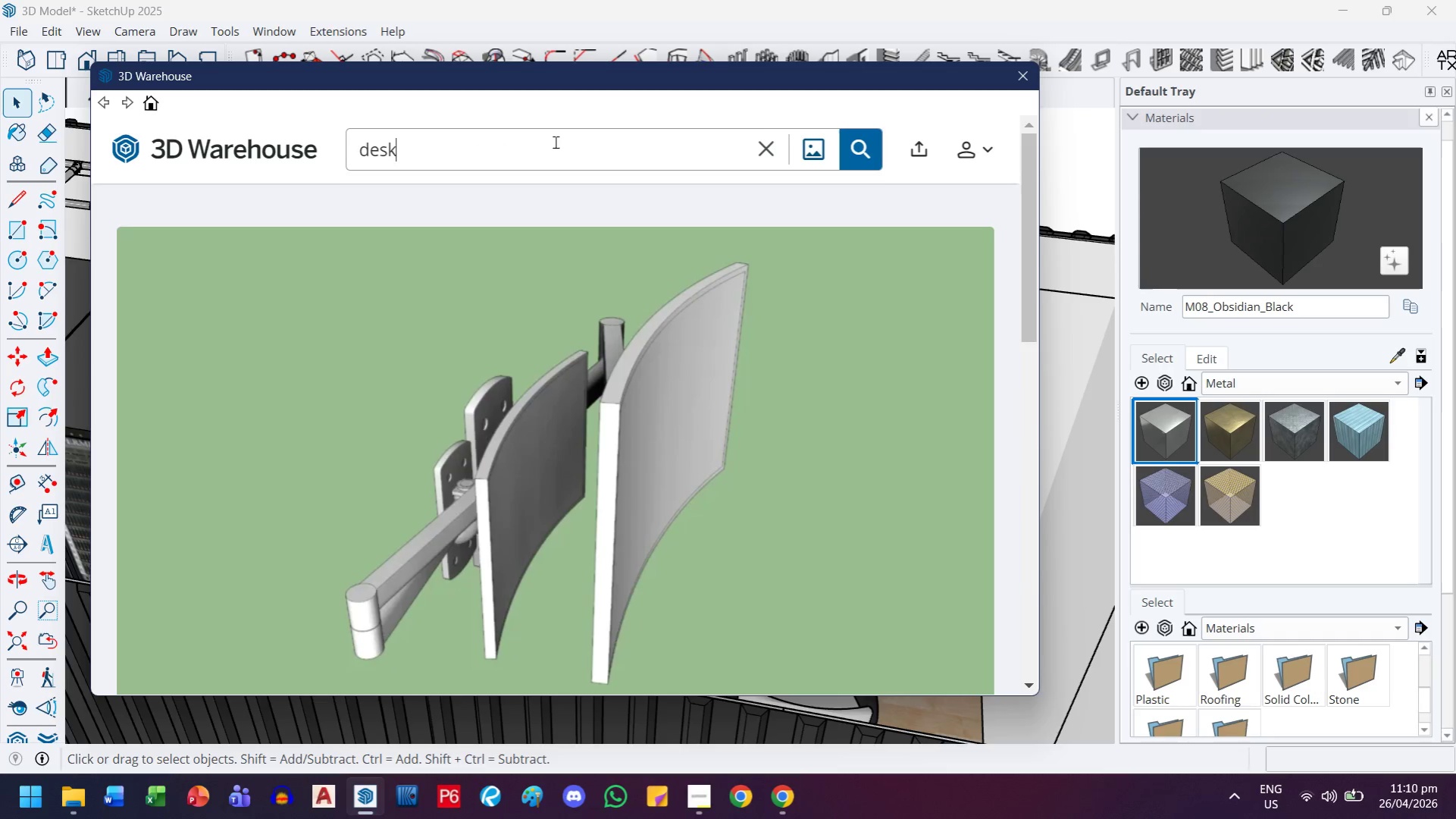 
key(Enter)
 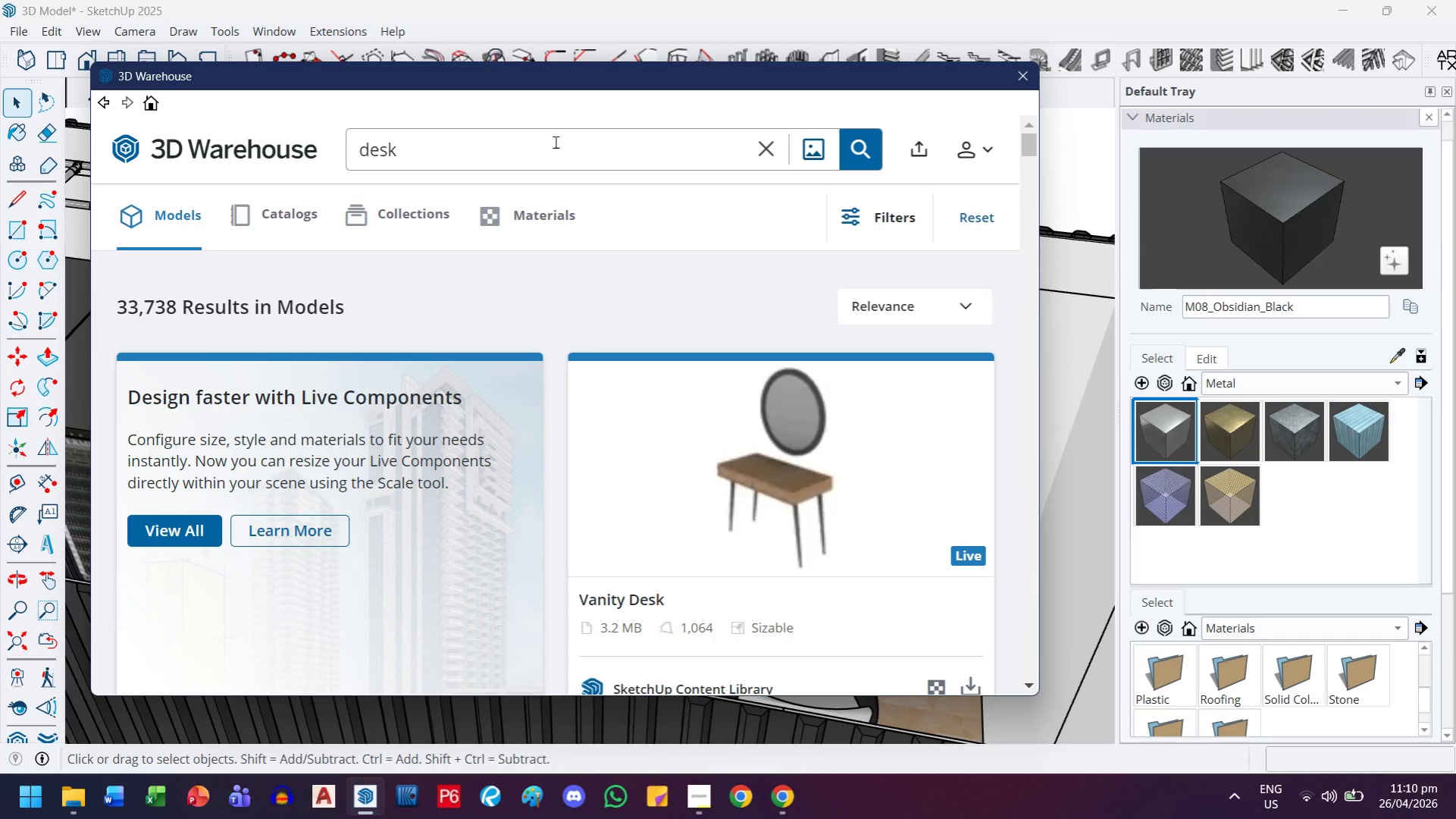 
left_click([709, 814])